 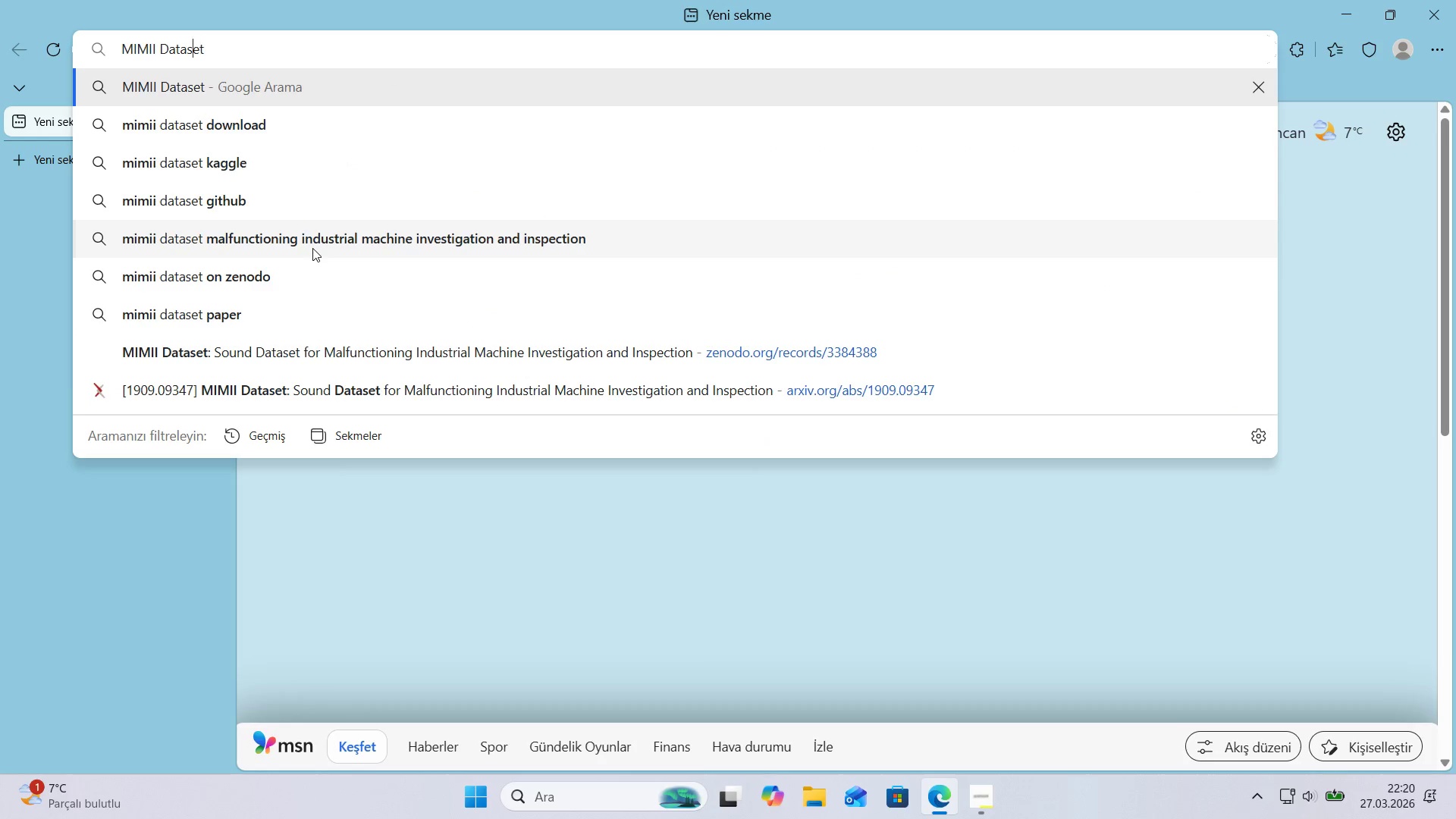 
key(ArrowLeft)
 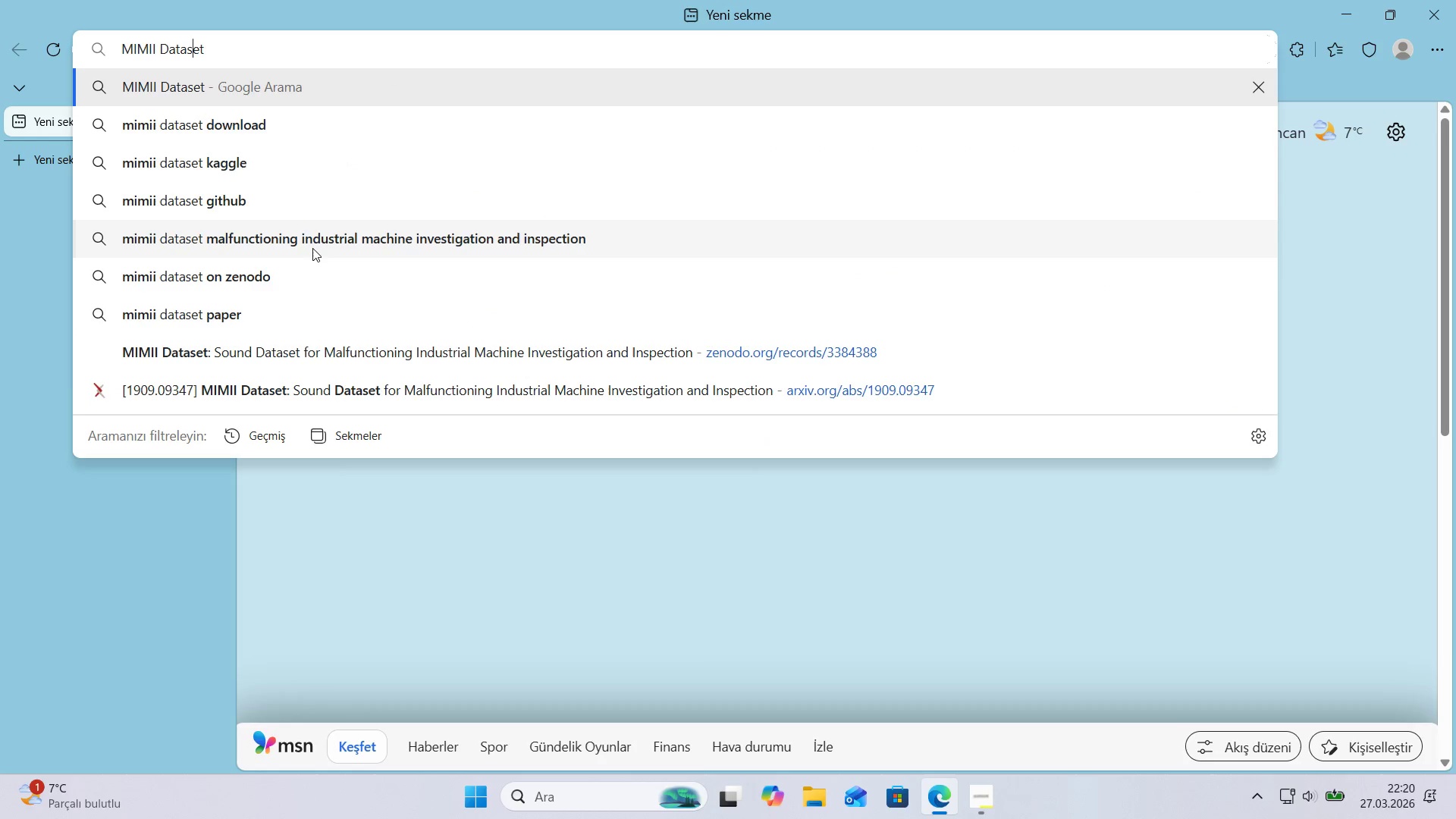 
key(ArrowLeft)
 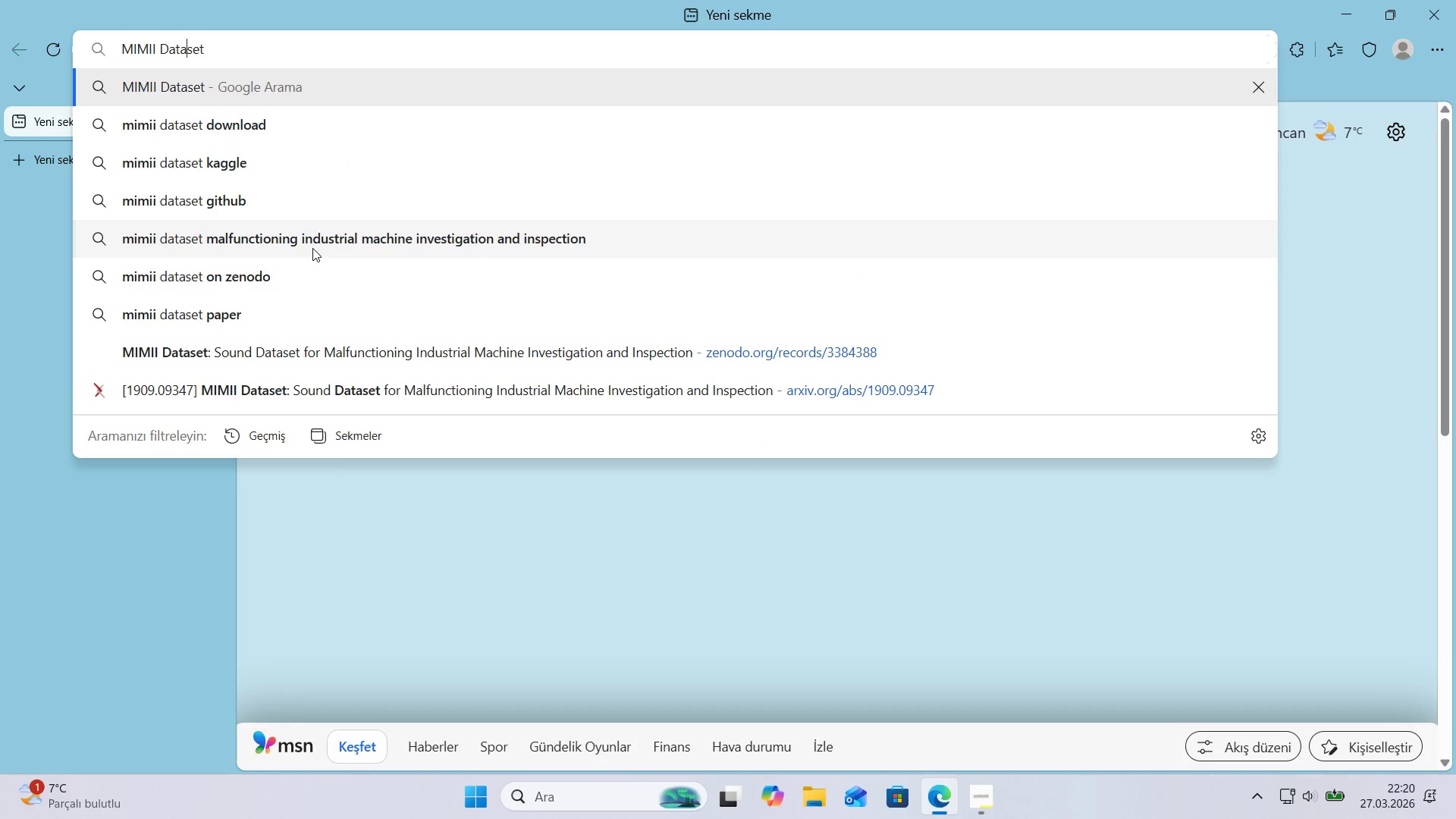 
key(ArrowLeft)
 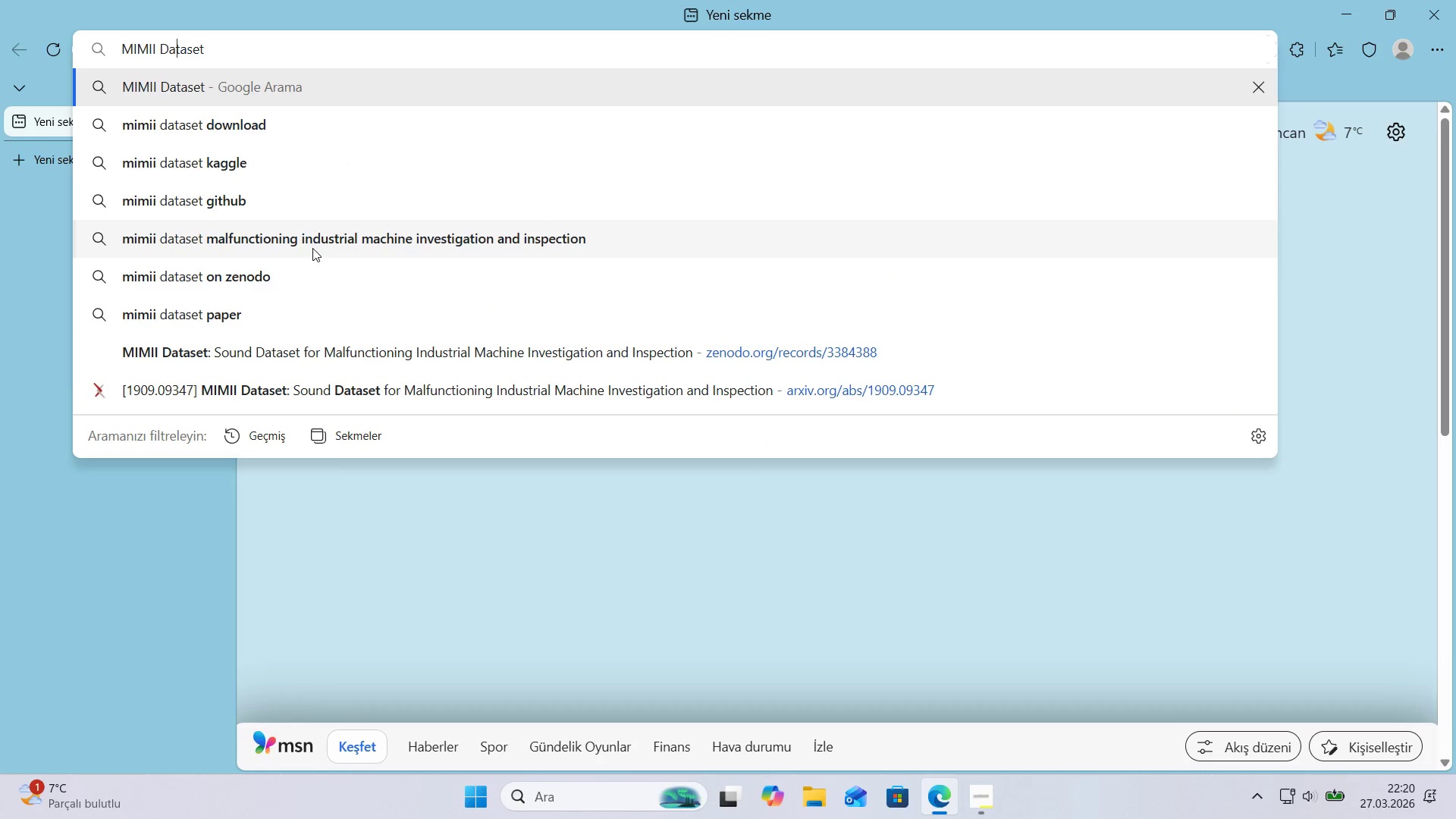 
key(ArrowLeft)
 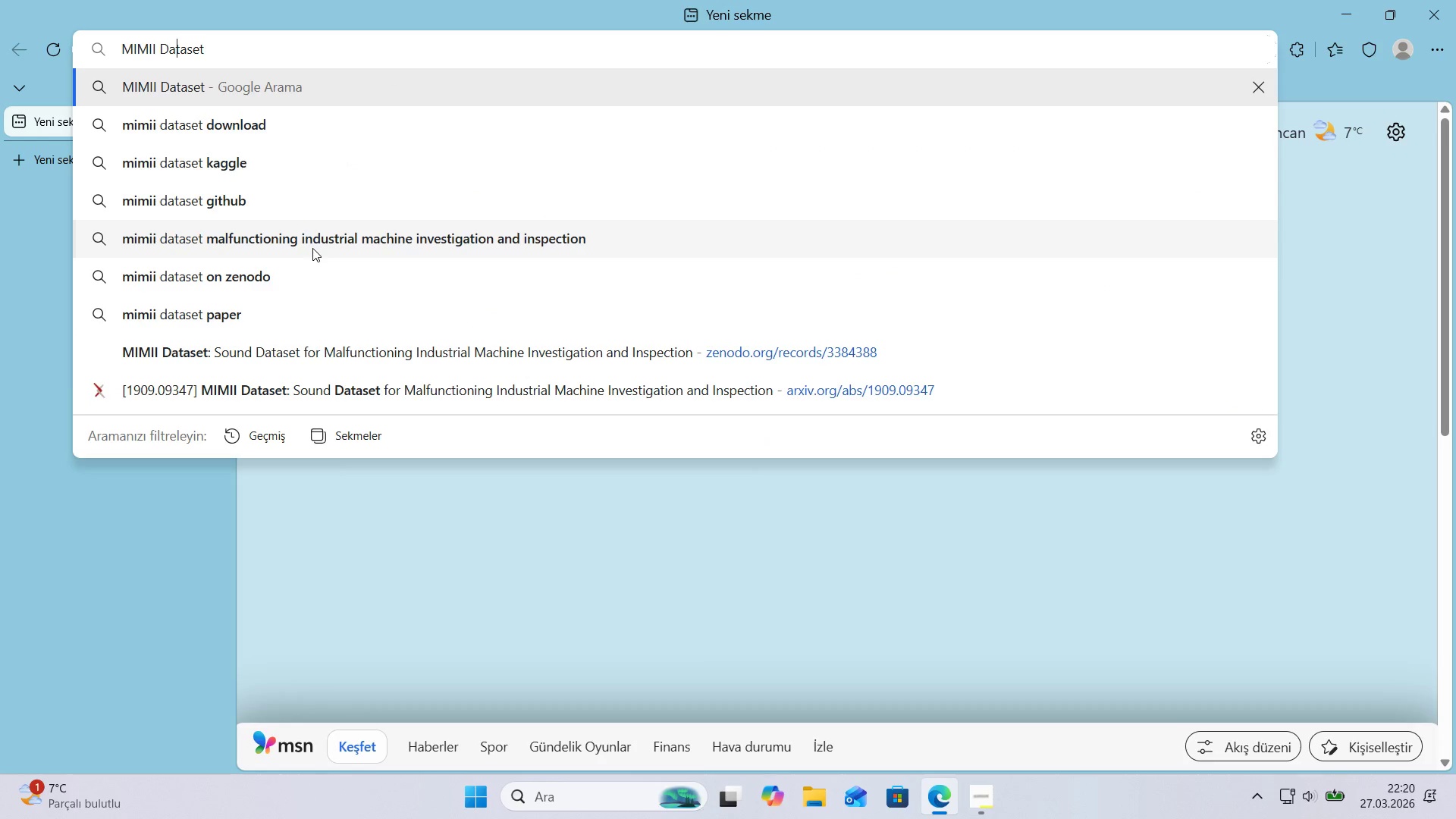 
key(ArrowLeft)
 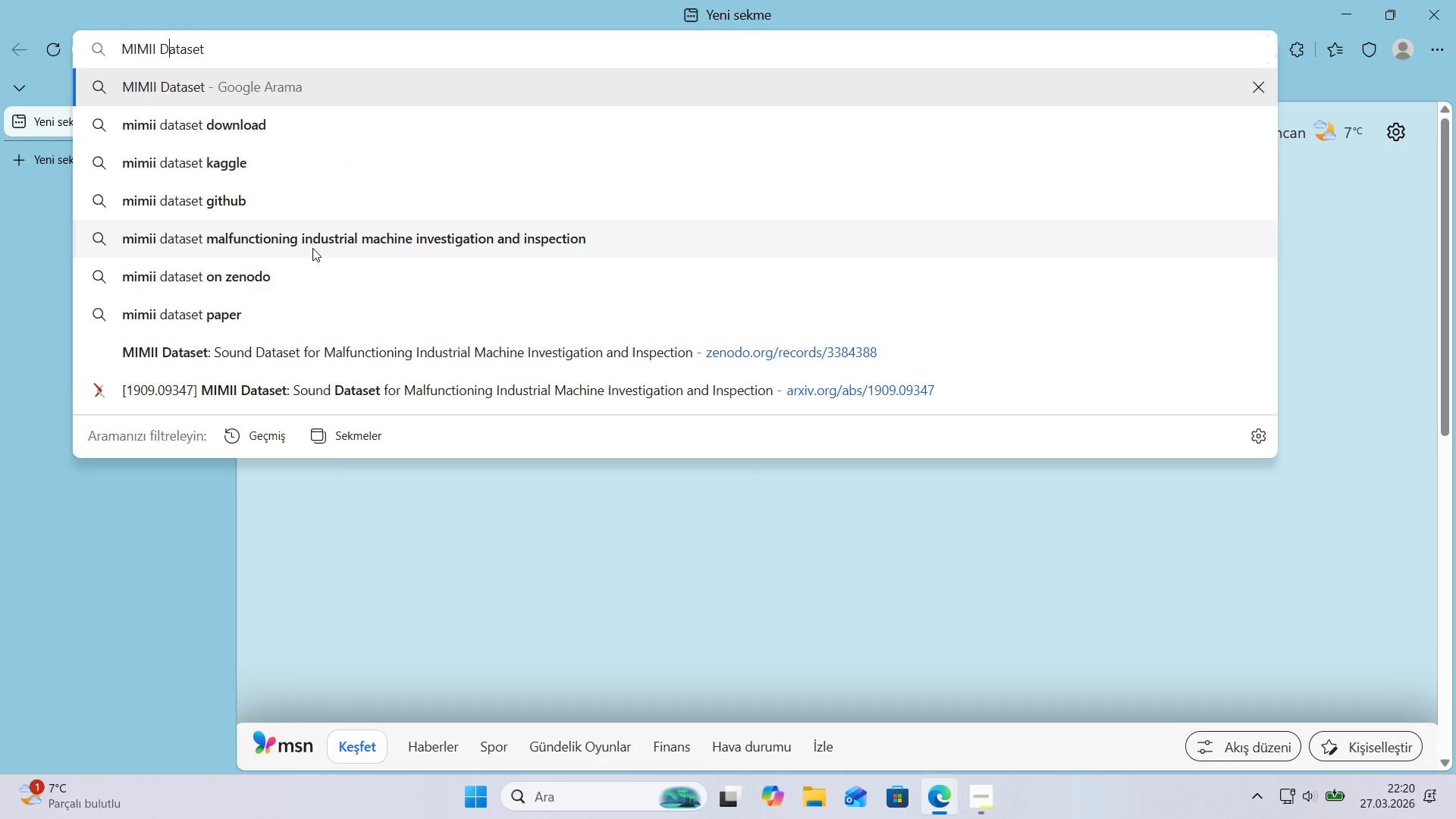 
key(ArrowLeft)
 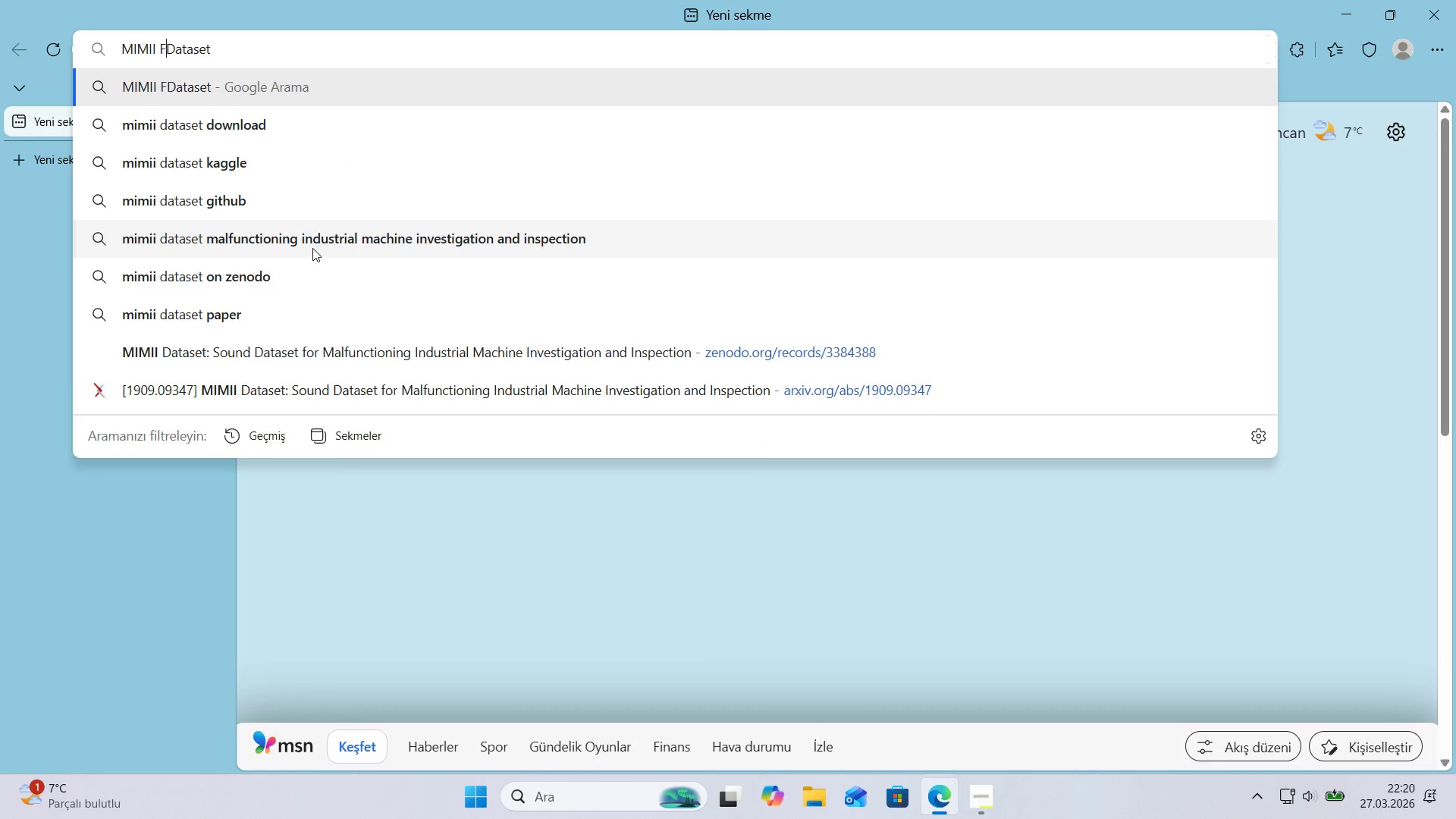 
type(Fan )
 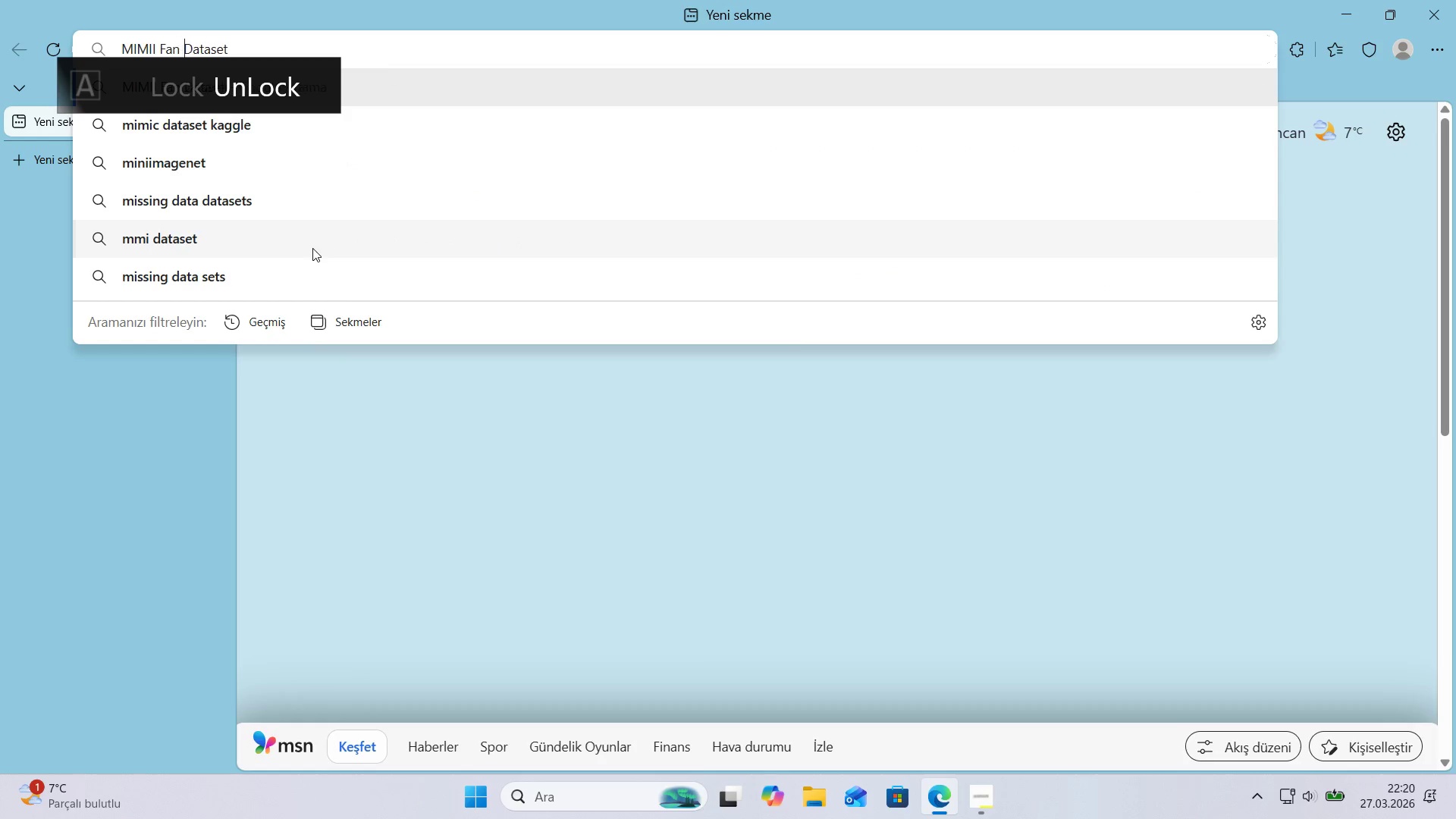 
key(Enter)
 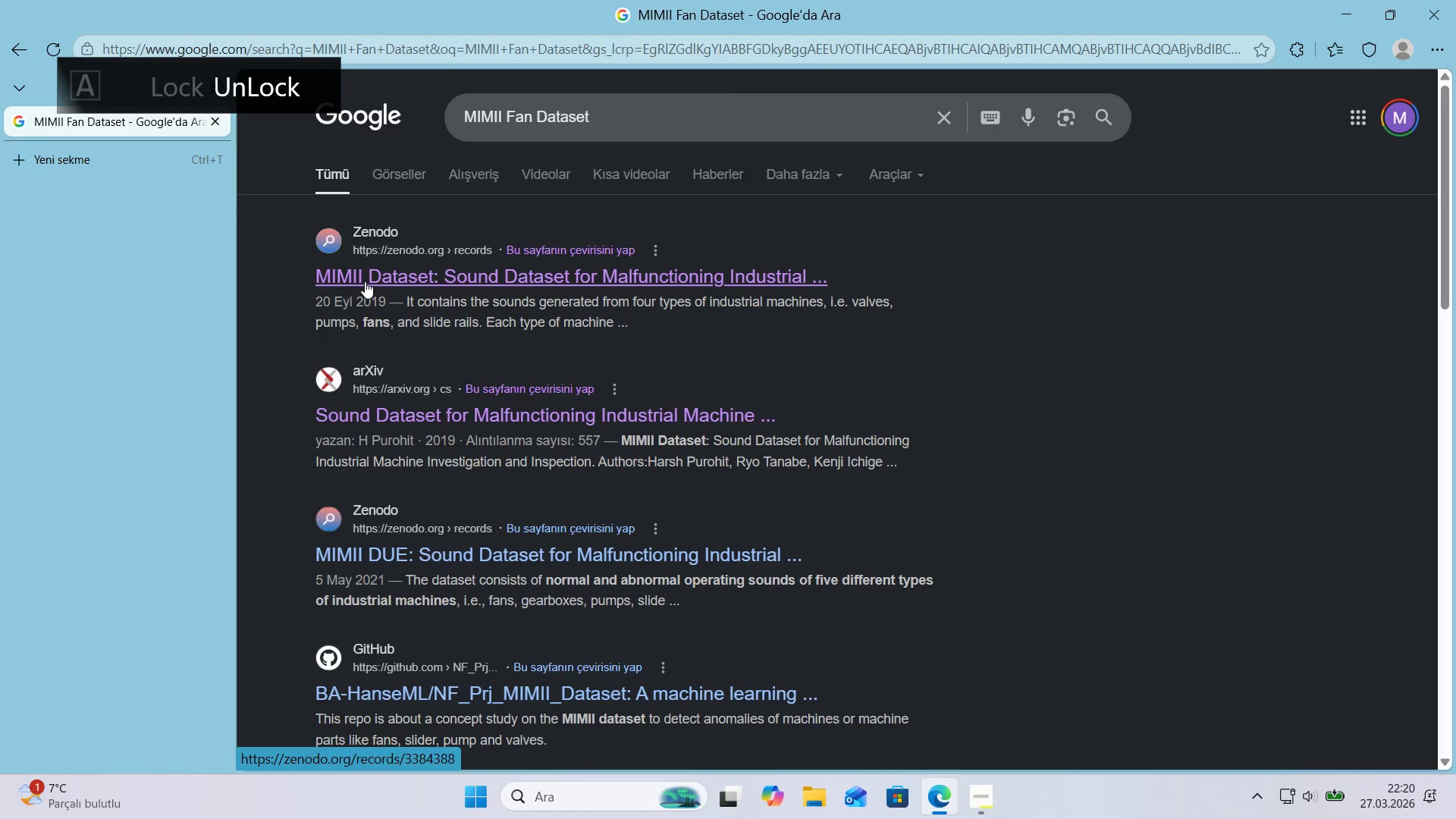 
left_click([365, 281])
 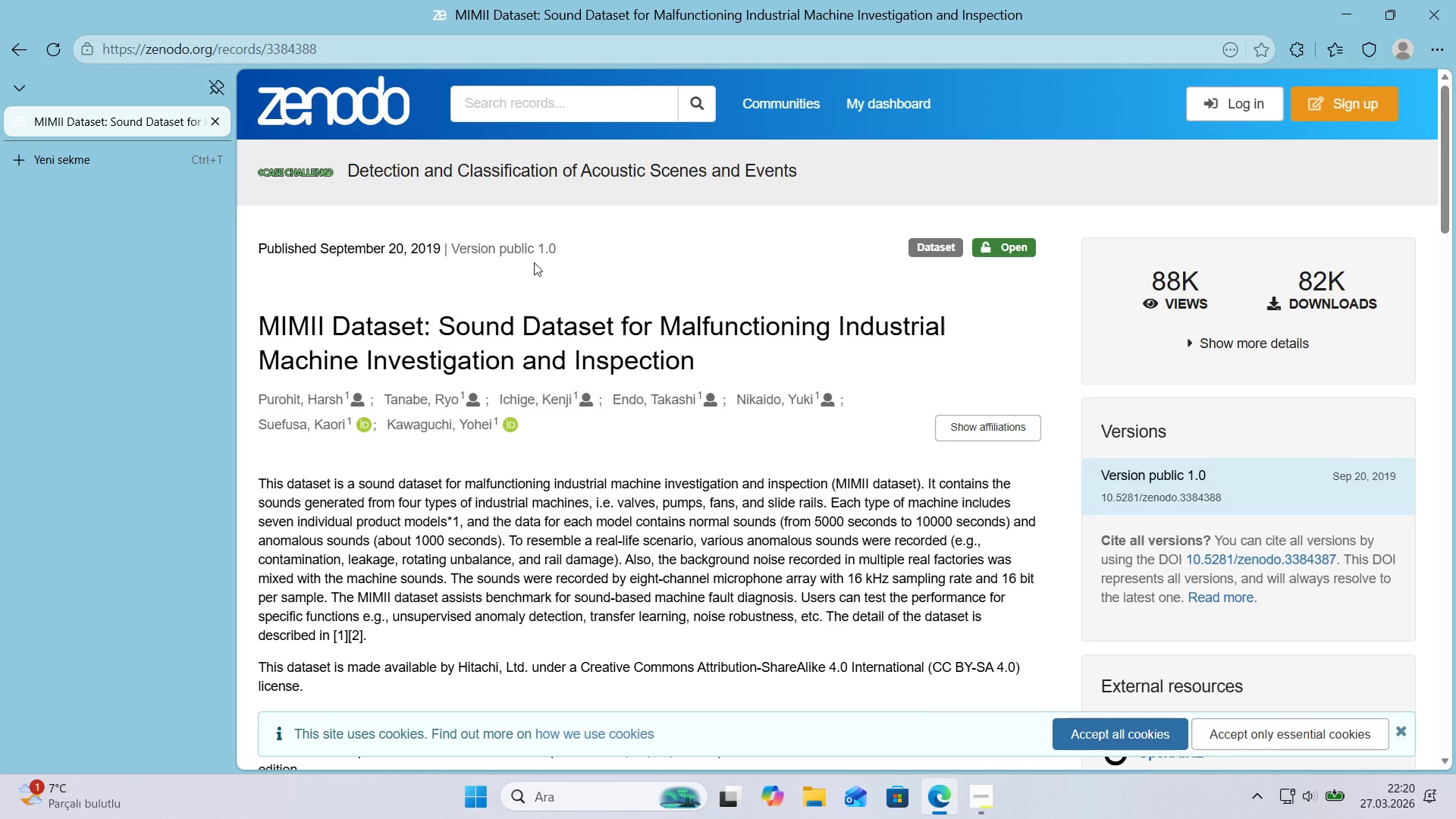 
scroll: coordinate [1045, 378], scroll_direction: down, amount: 22.0
 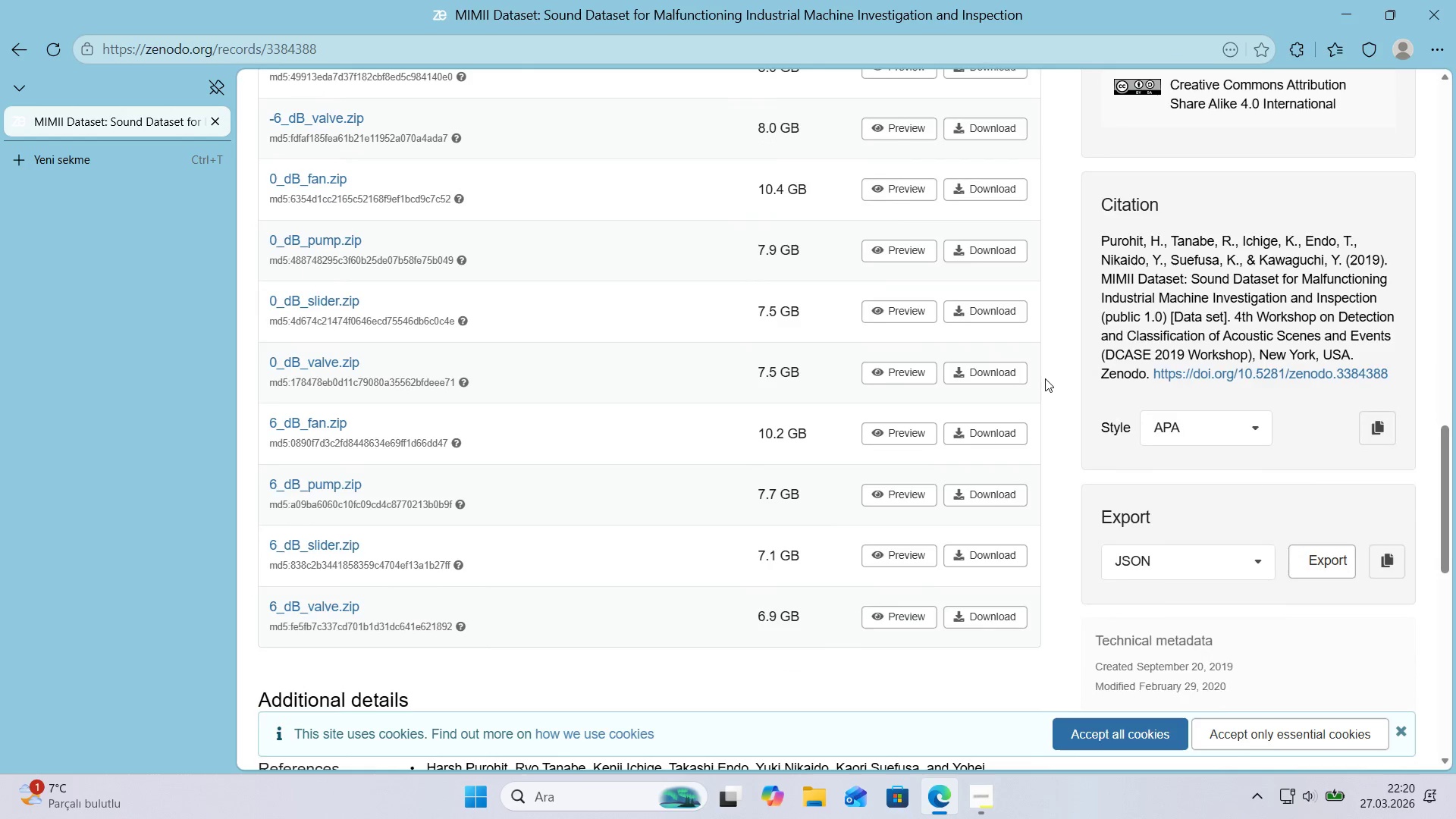 
scroll: coordinate [1045, 378], scroll_direction: up, amount: 1.0
 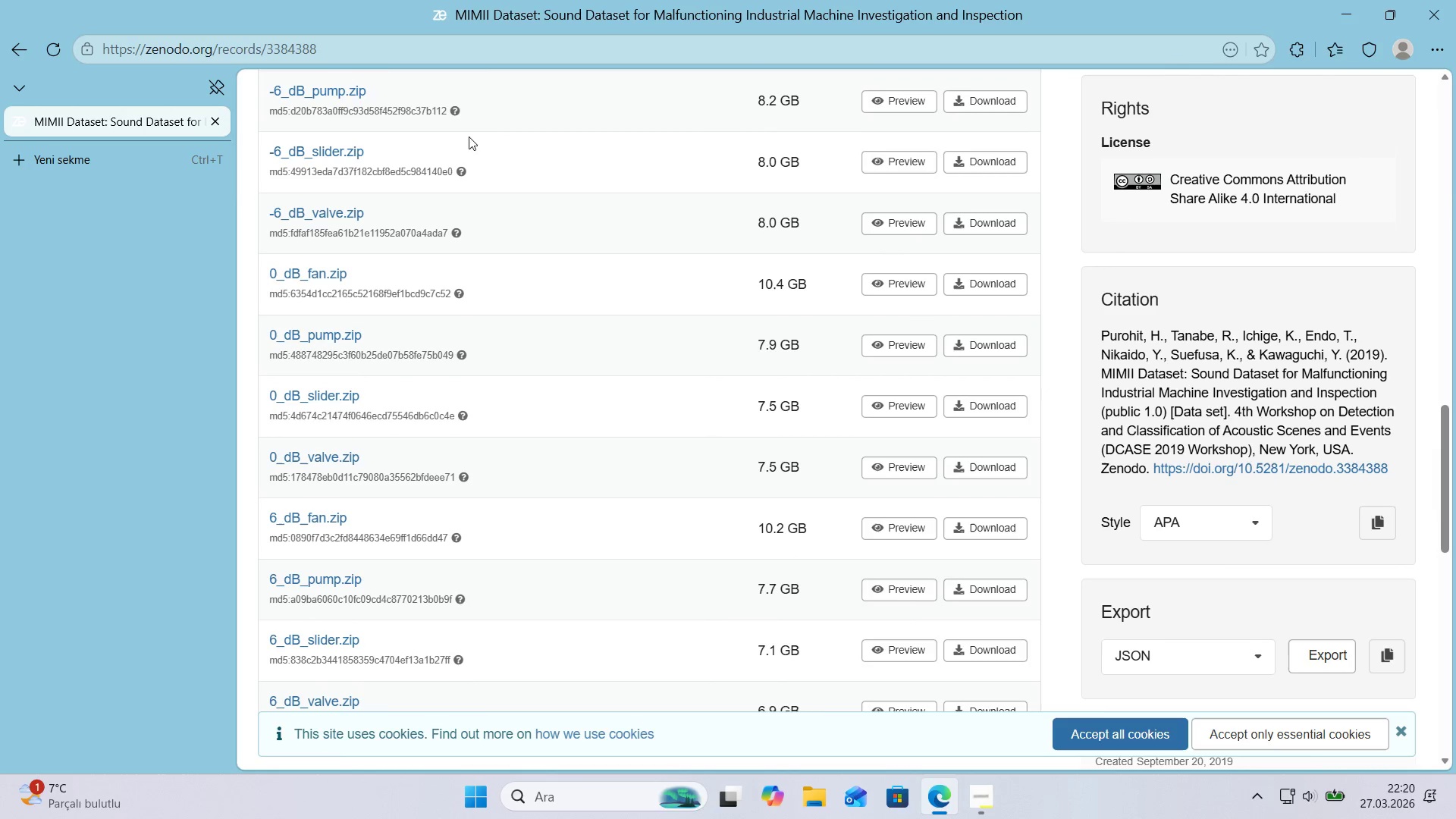 
double_click([438, 55])
 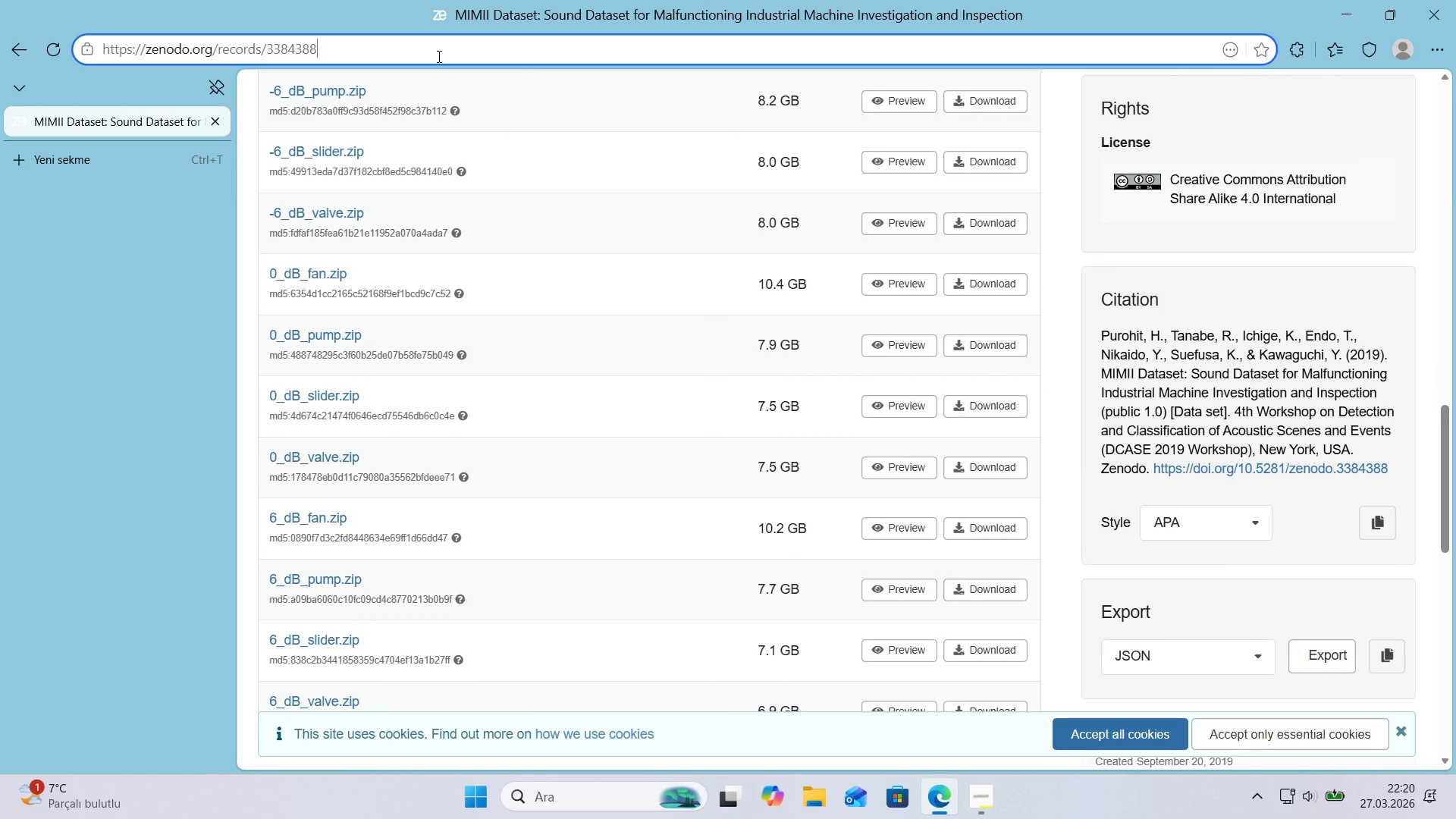 
key(Backspace)
 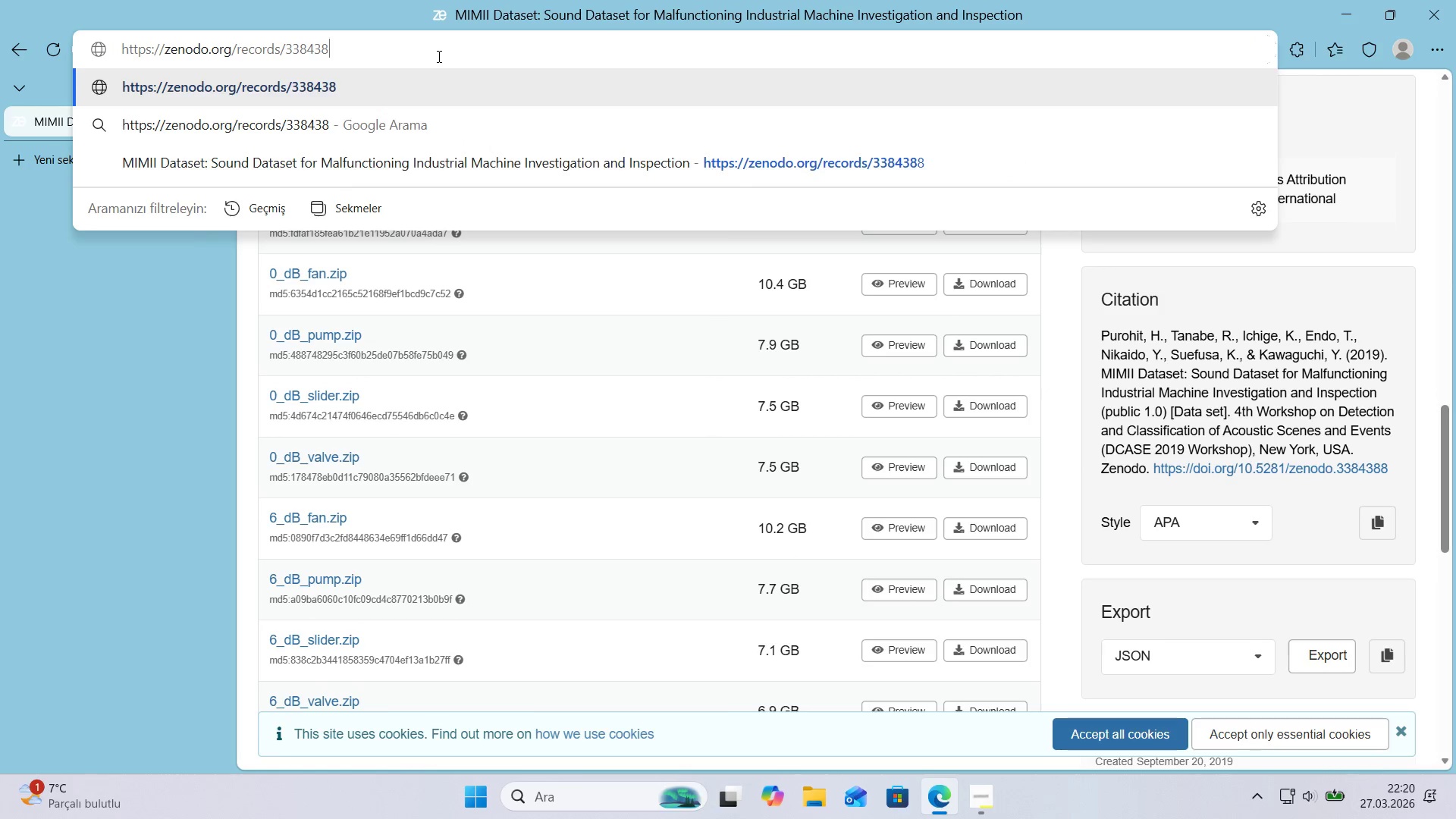 
key(Backspace)
 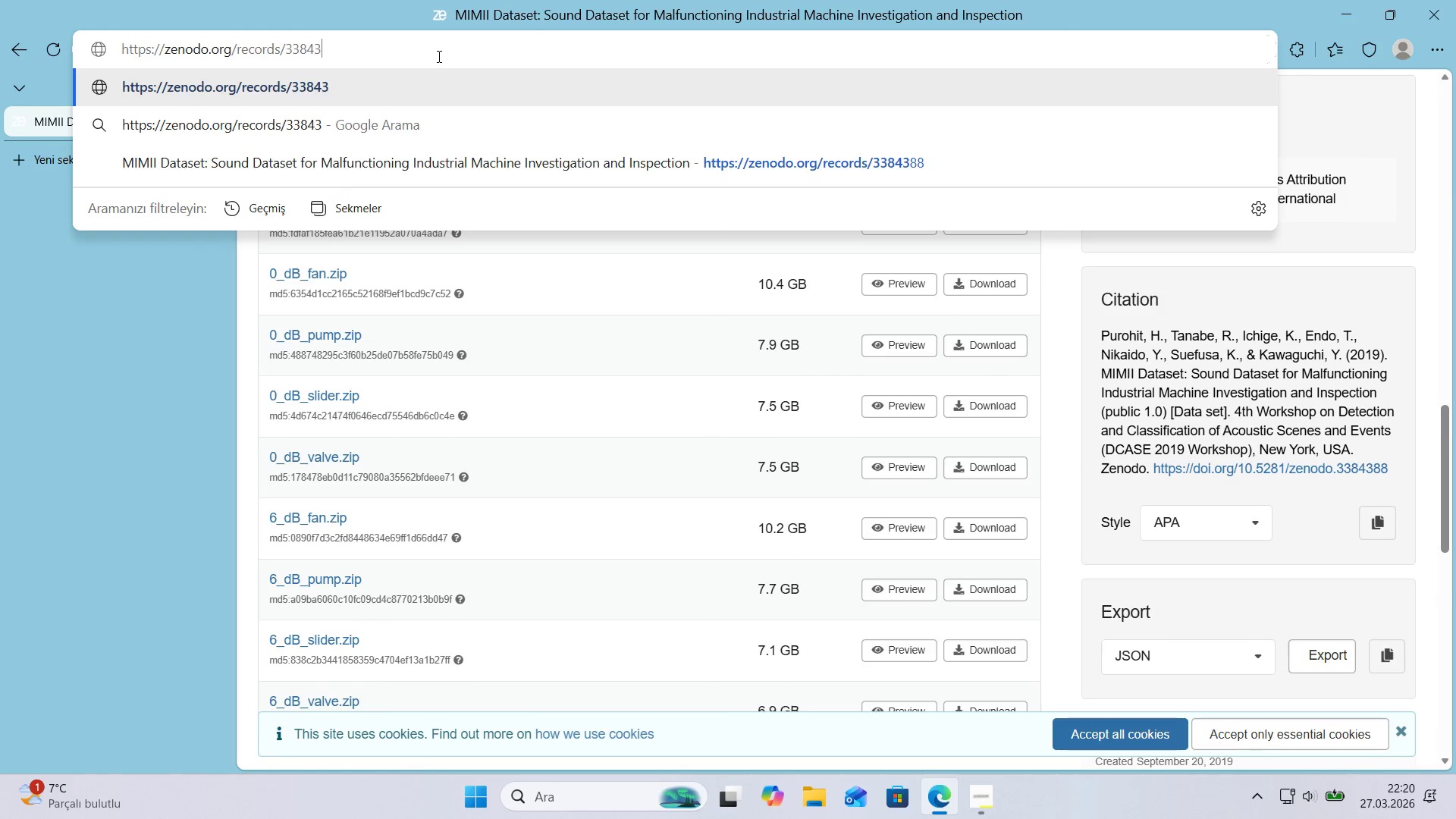 
key(Backspace)
 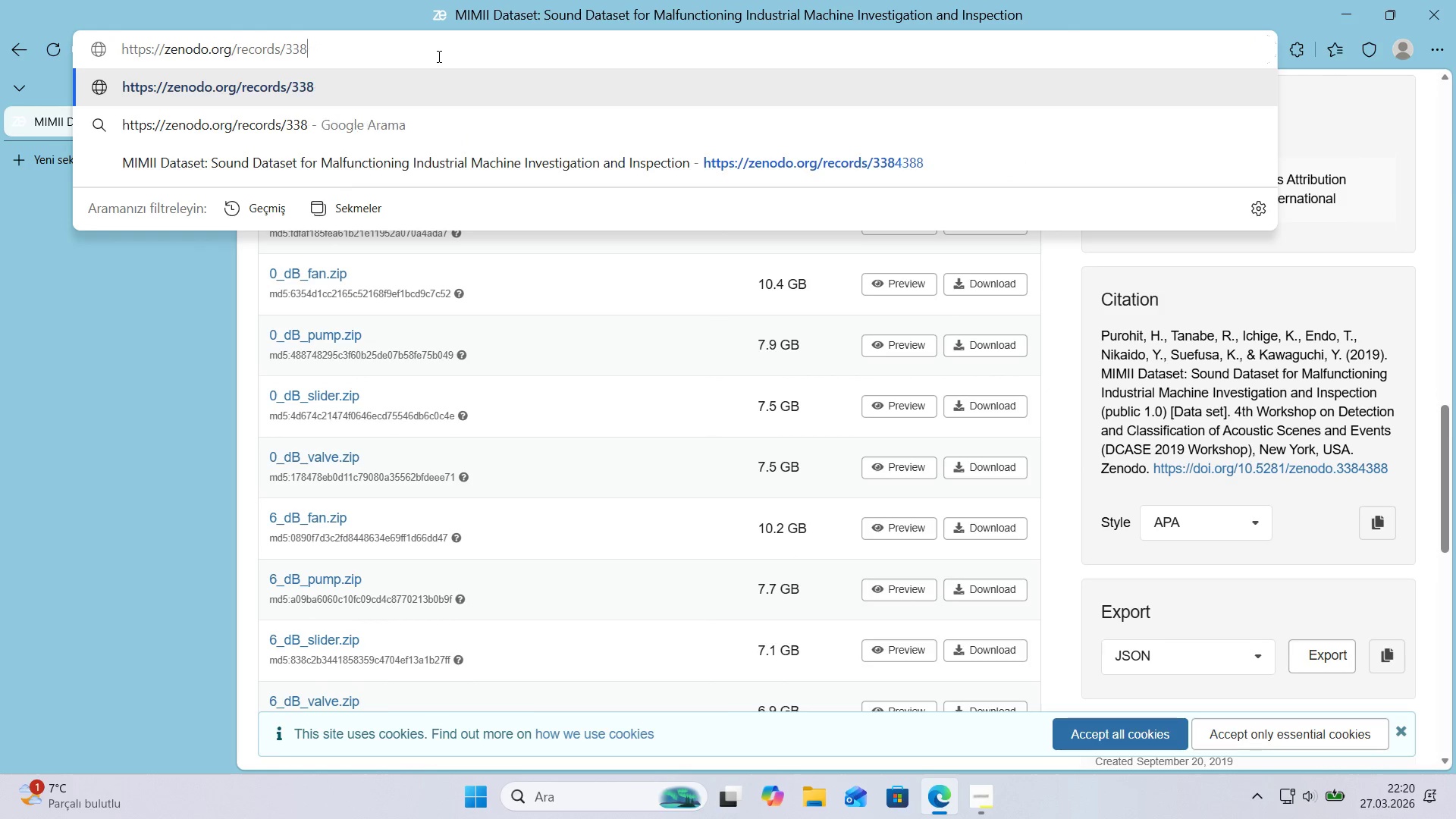 
key(Backspace)
 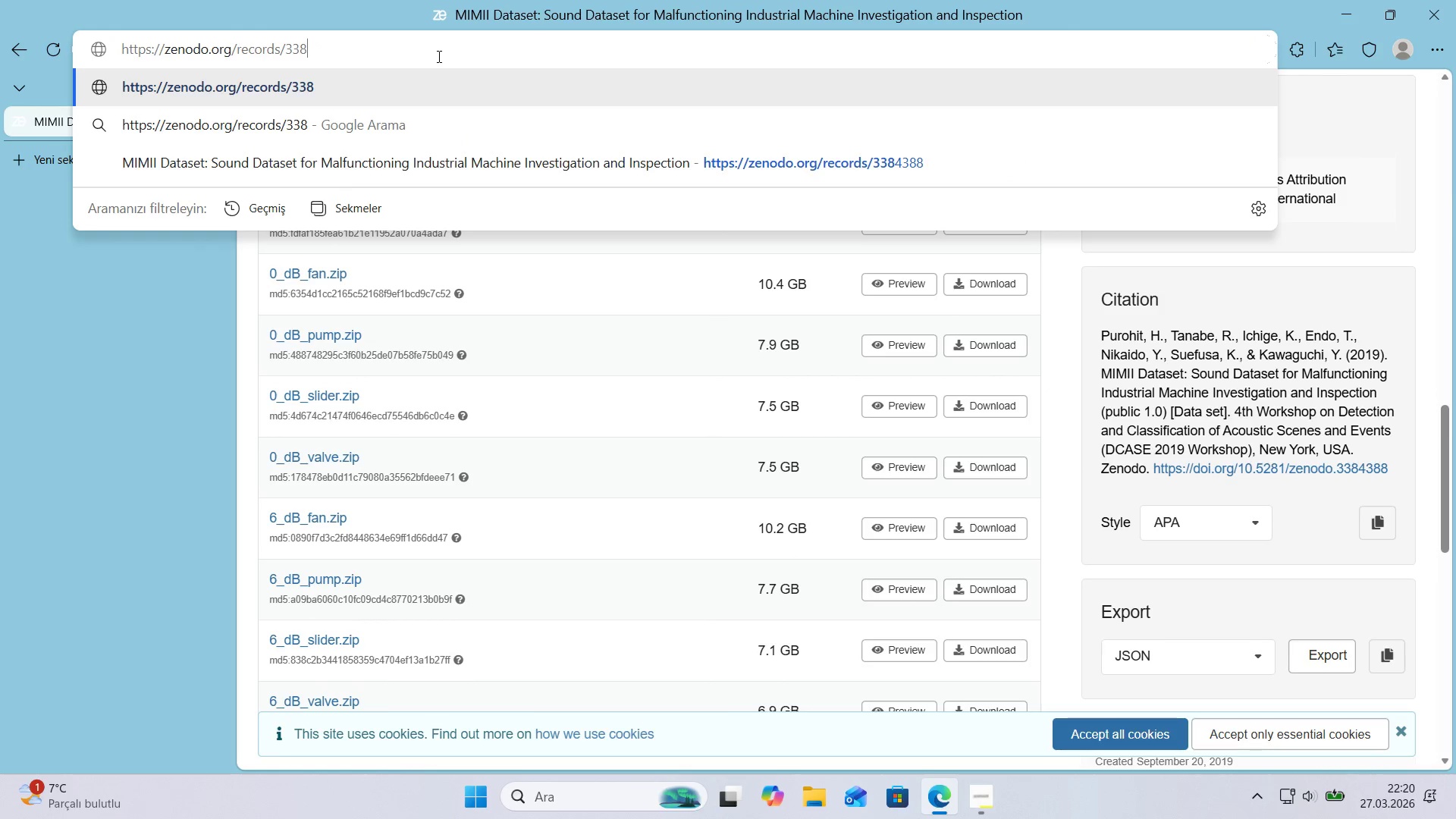 
key(Backspace)
 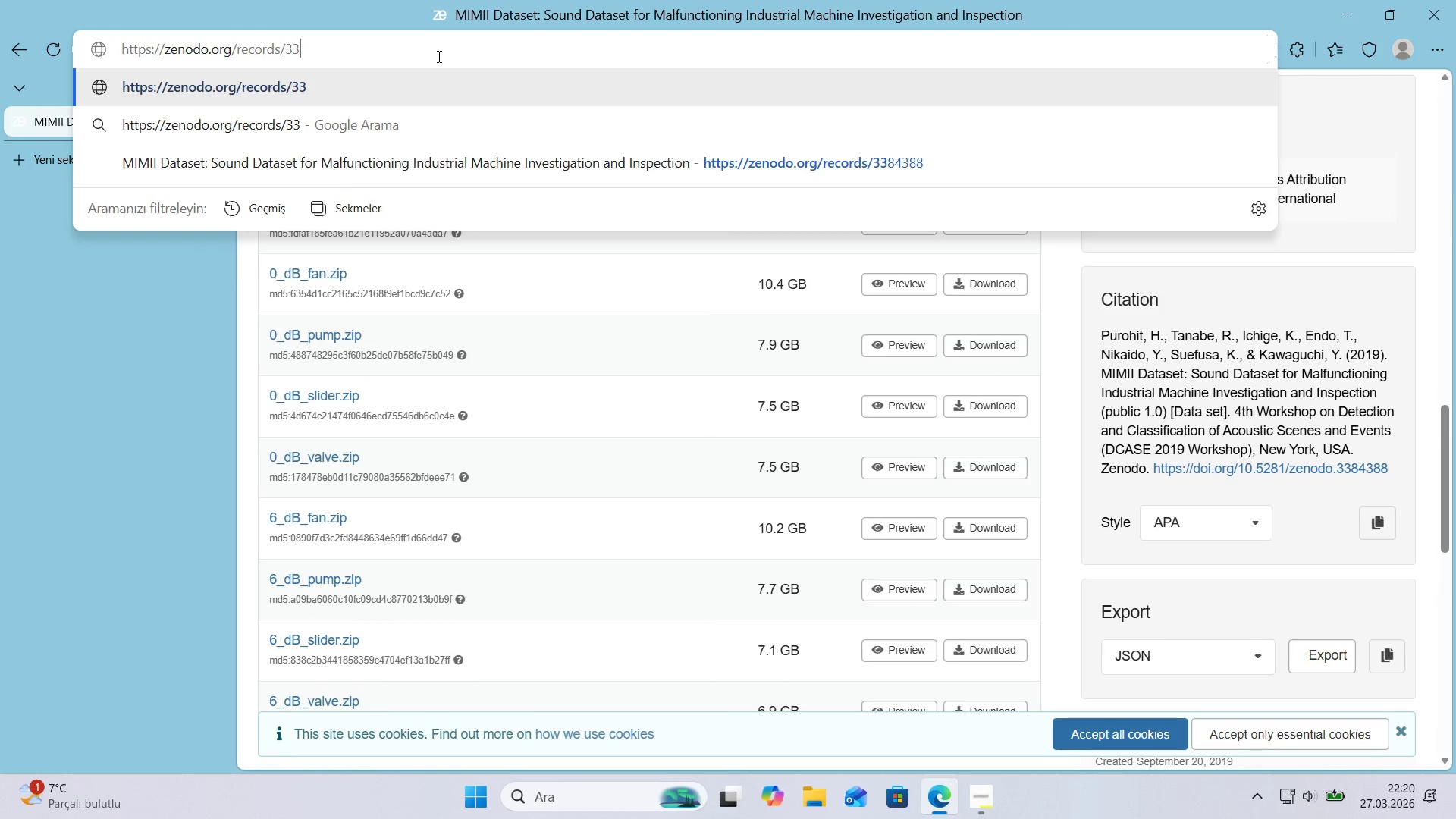 
key(Backspace)
 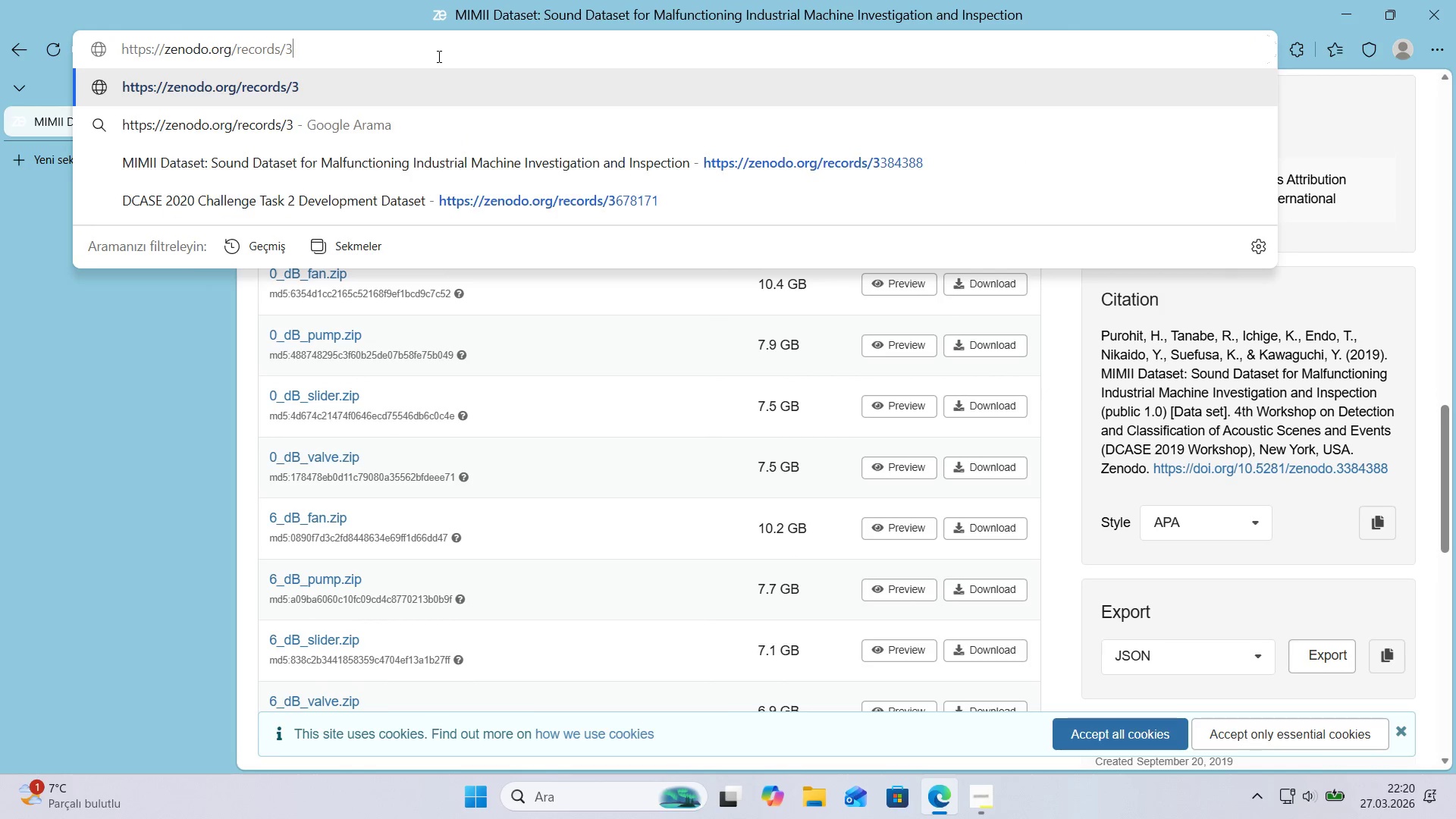 
key(Numpad6)
 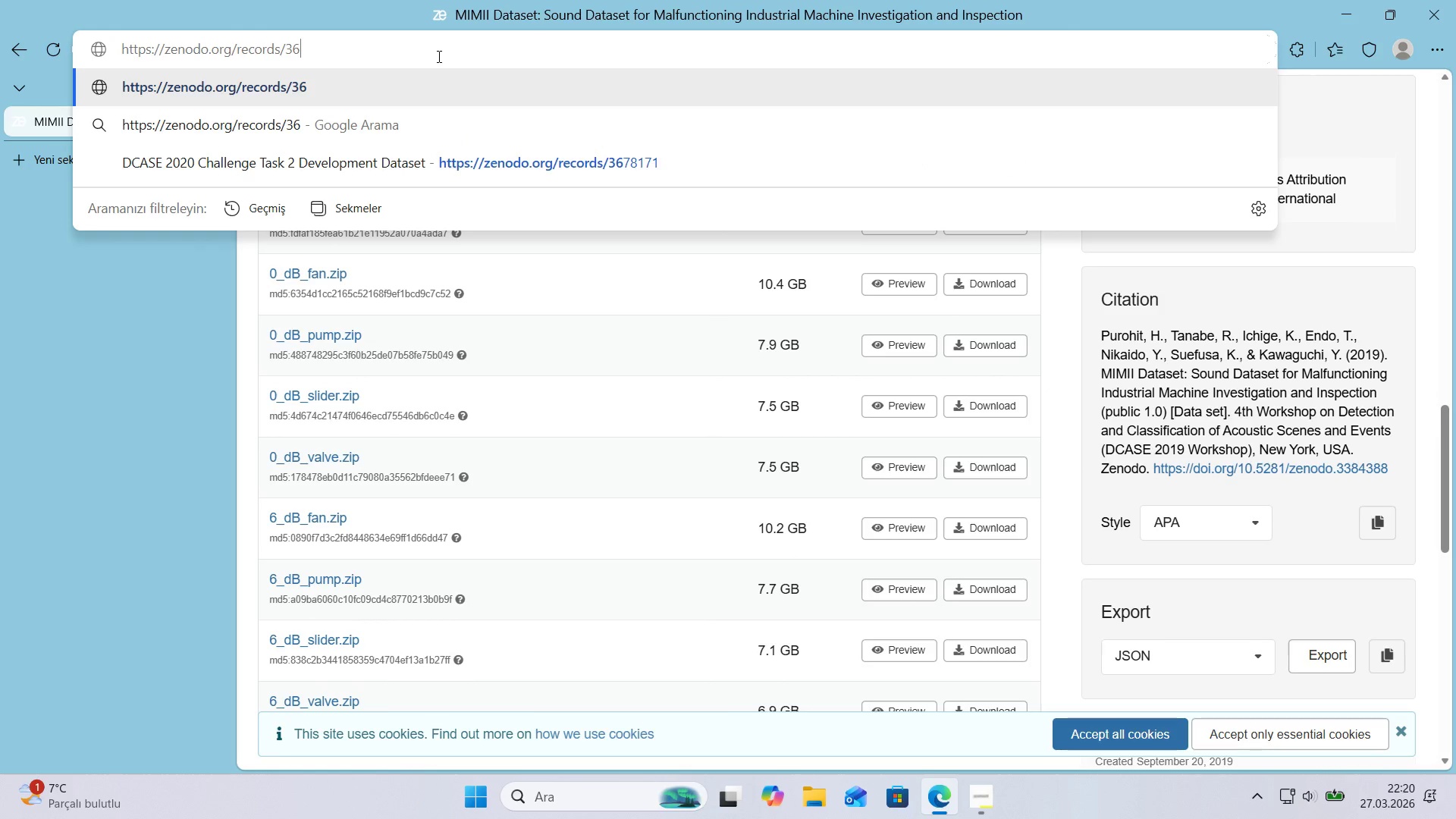 
key(Numpad7)
 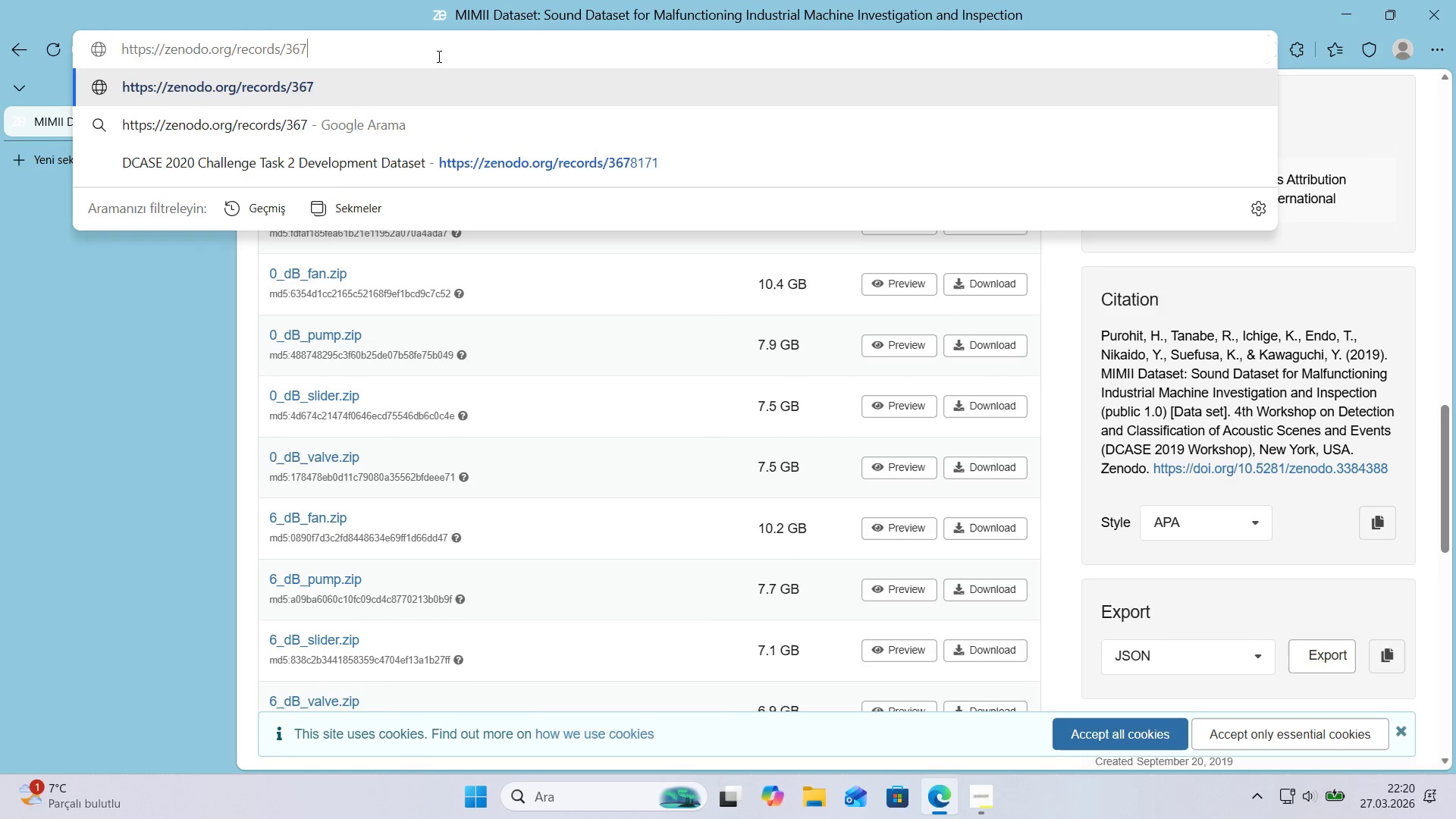 
key(Numpad8)
 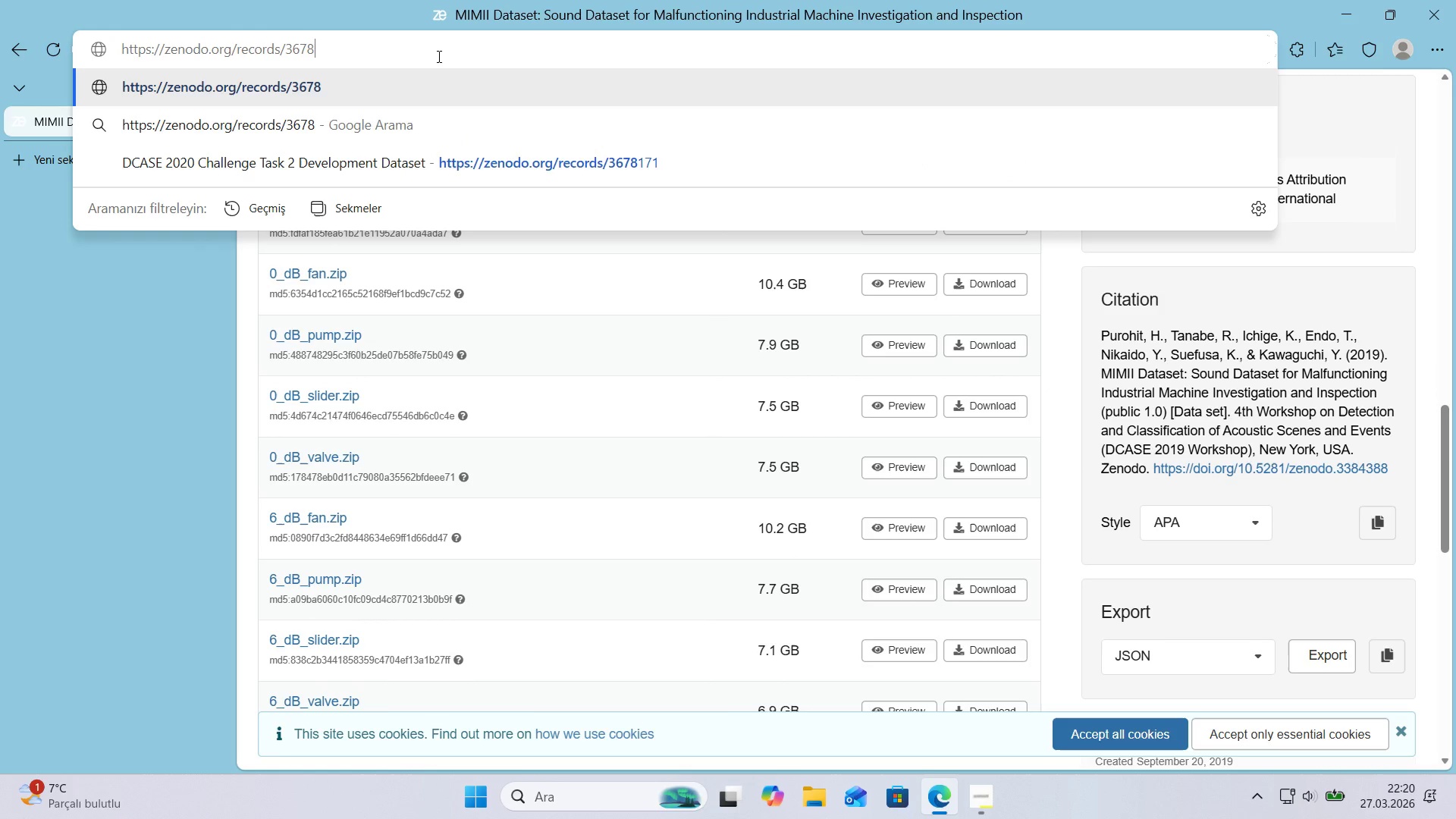 
key(Numpad1)
 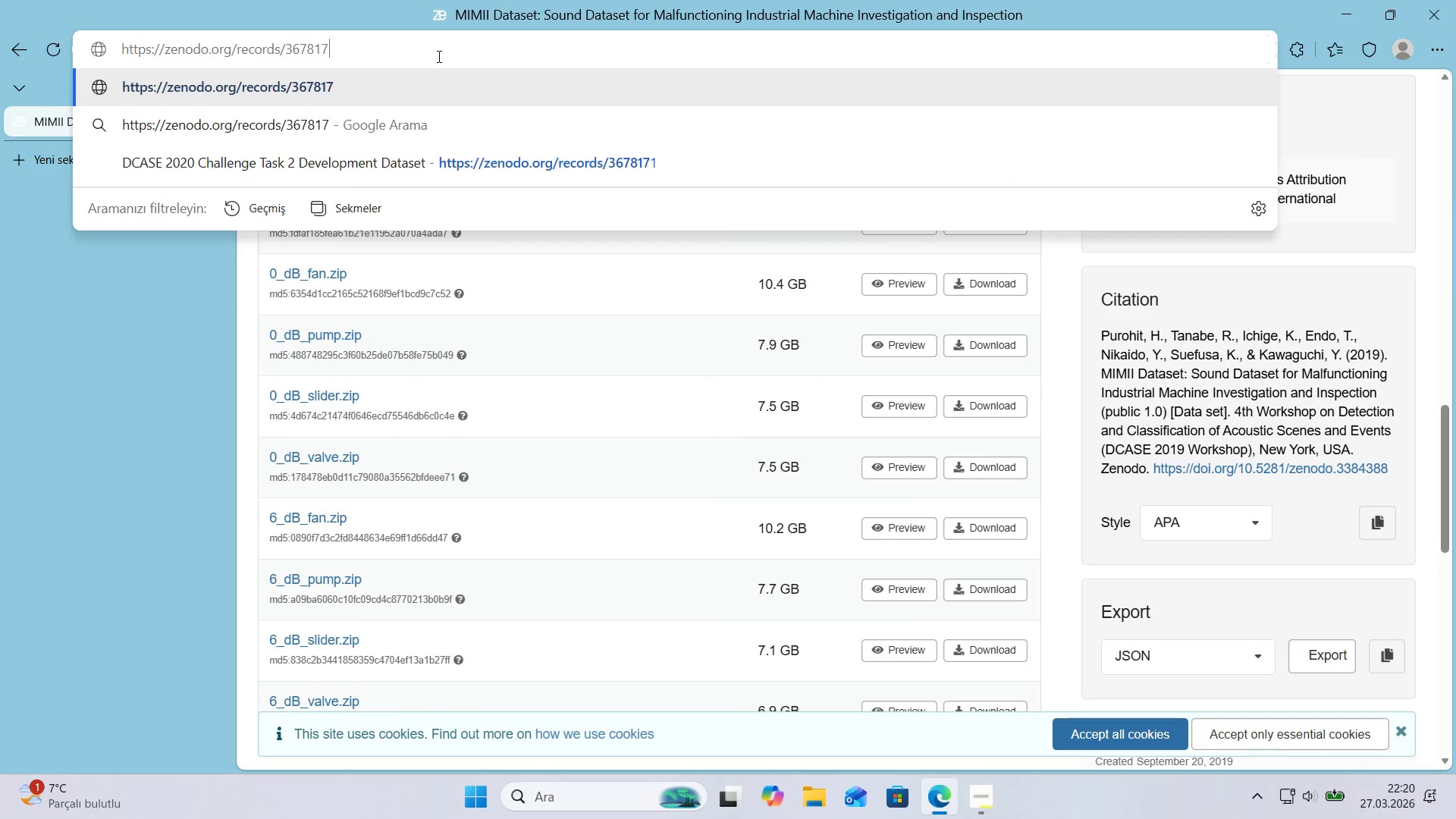 
key(Numpad7)
 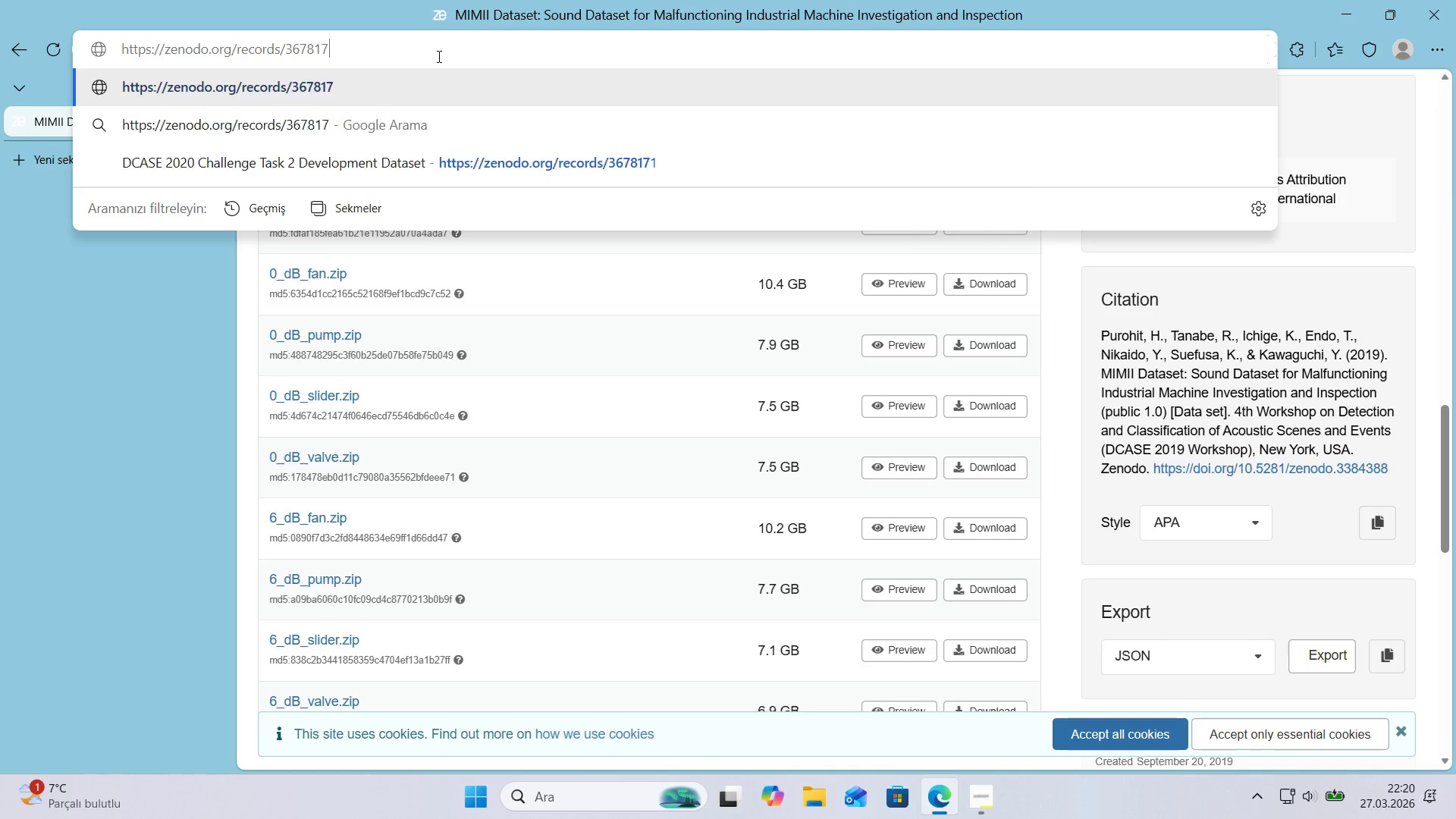 
key(Numpad1)
 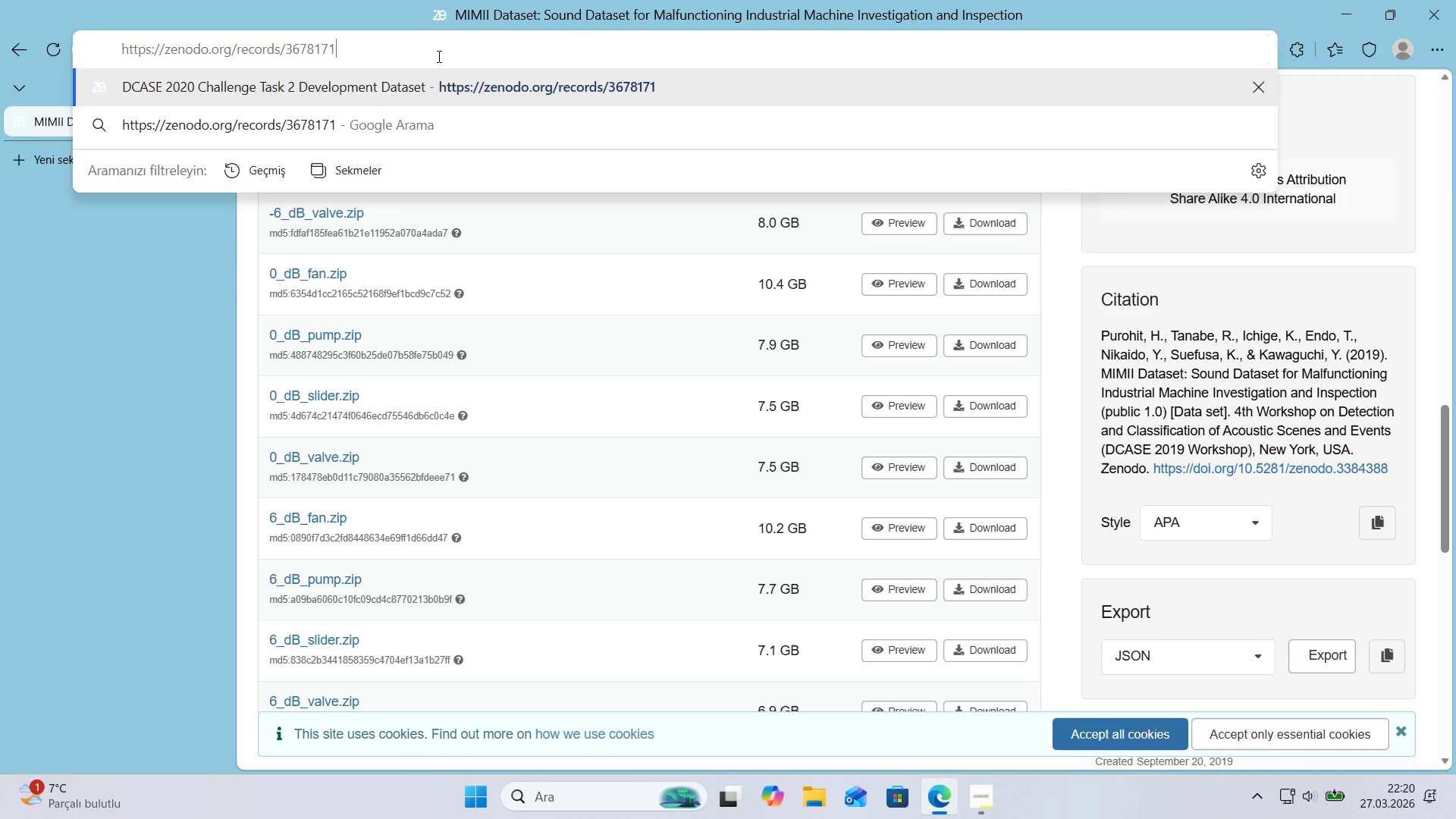 
key(Enter)
 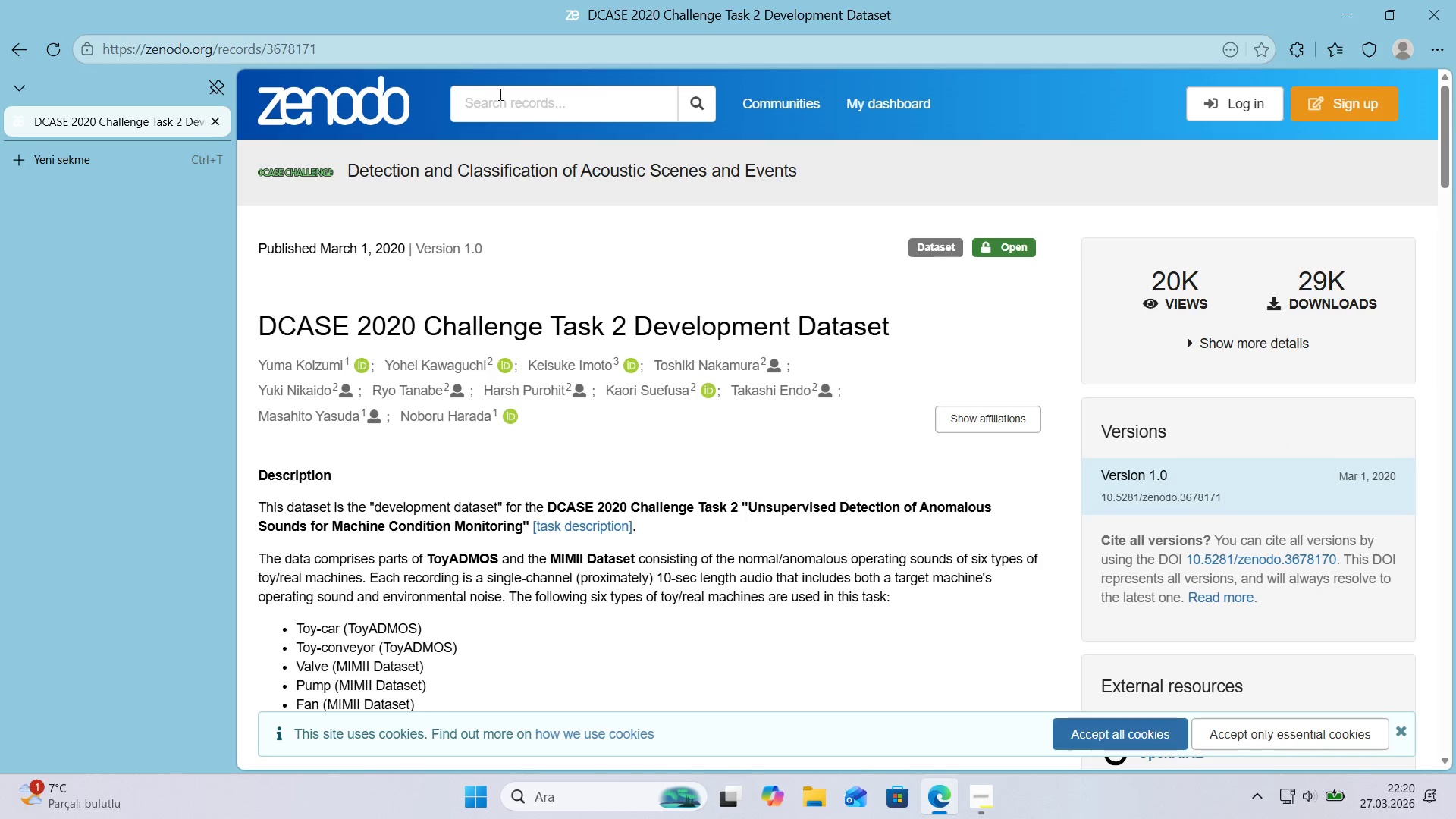 
scroll: coordinate [374, 354], scroll_direction: down, amount: 6.0
 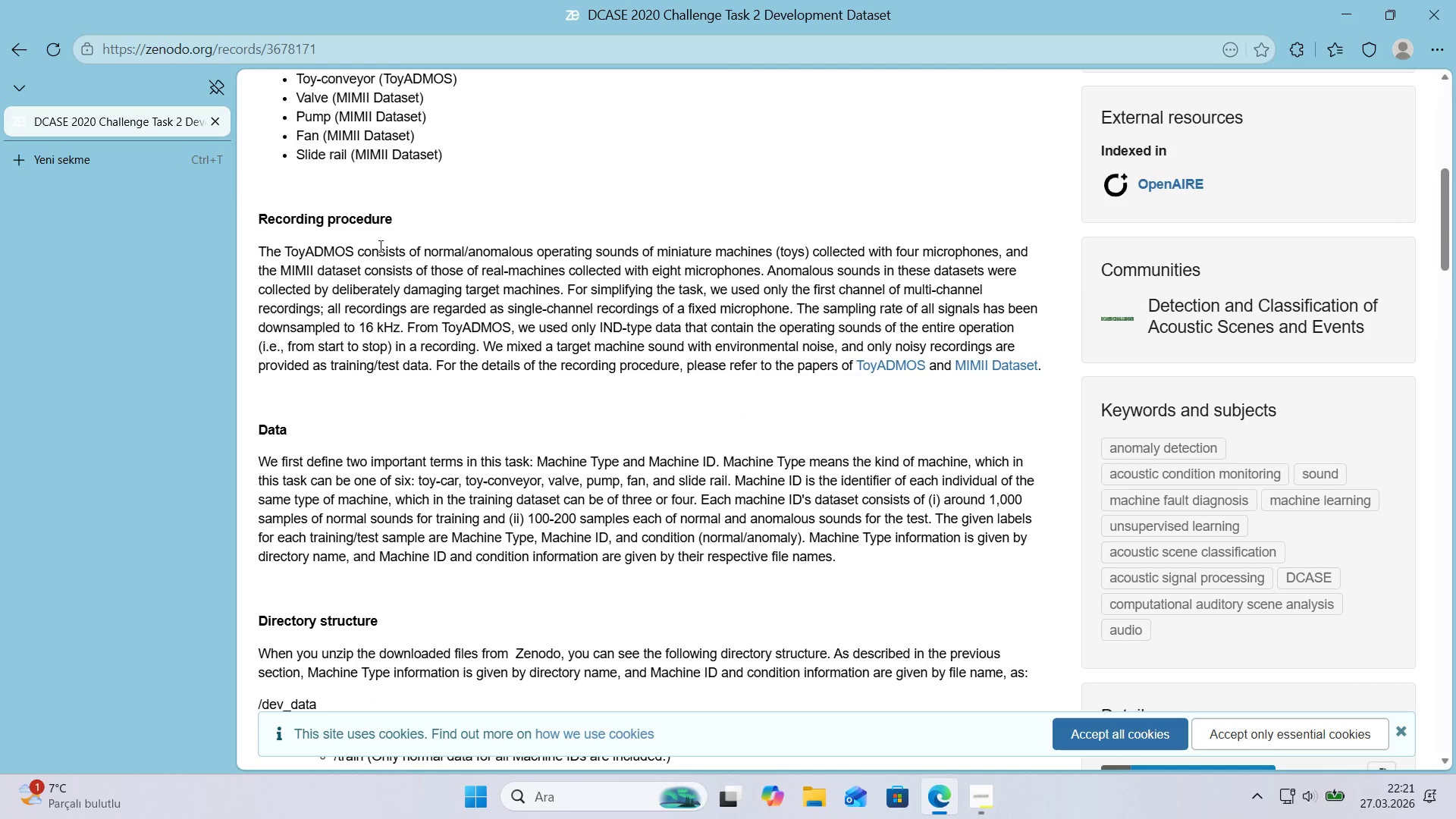 
scroll: coordinate [407, 297], scroll_direction: down, amount: 6.0
 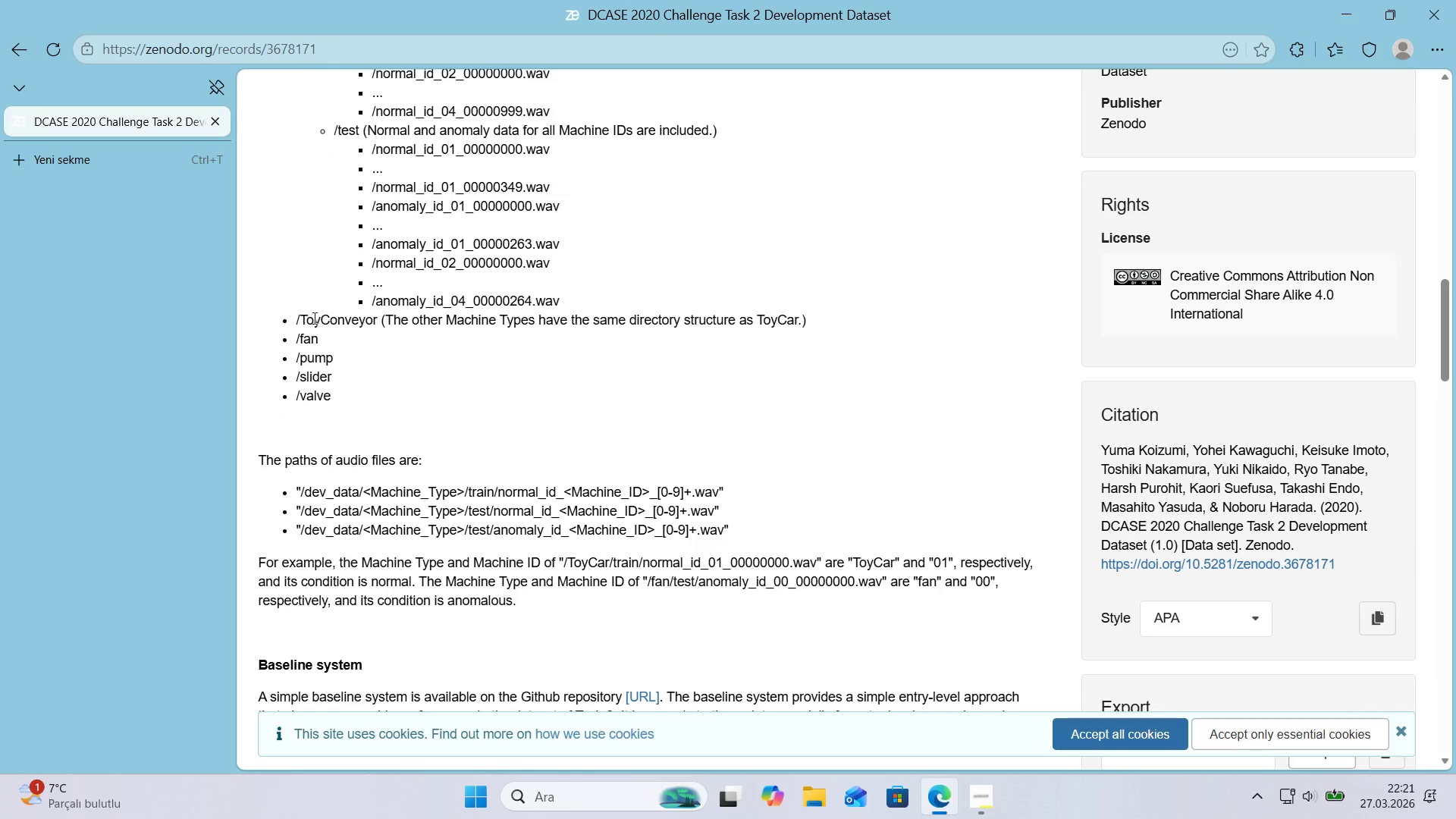 
scroll: coordinate [396, 364], scroll_direction: up, amount: 4.0
 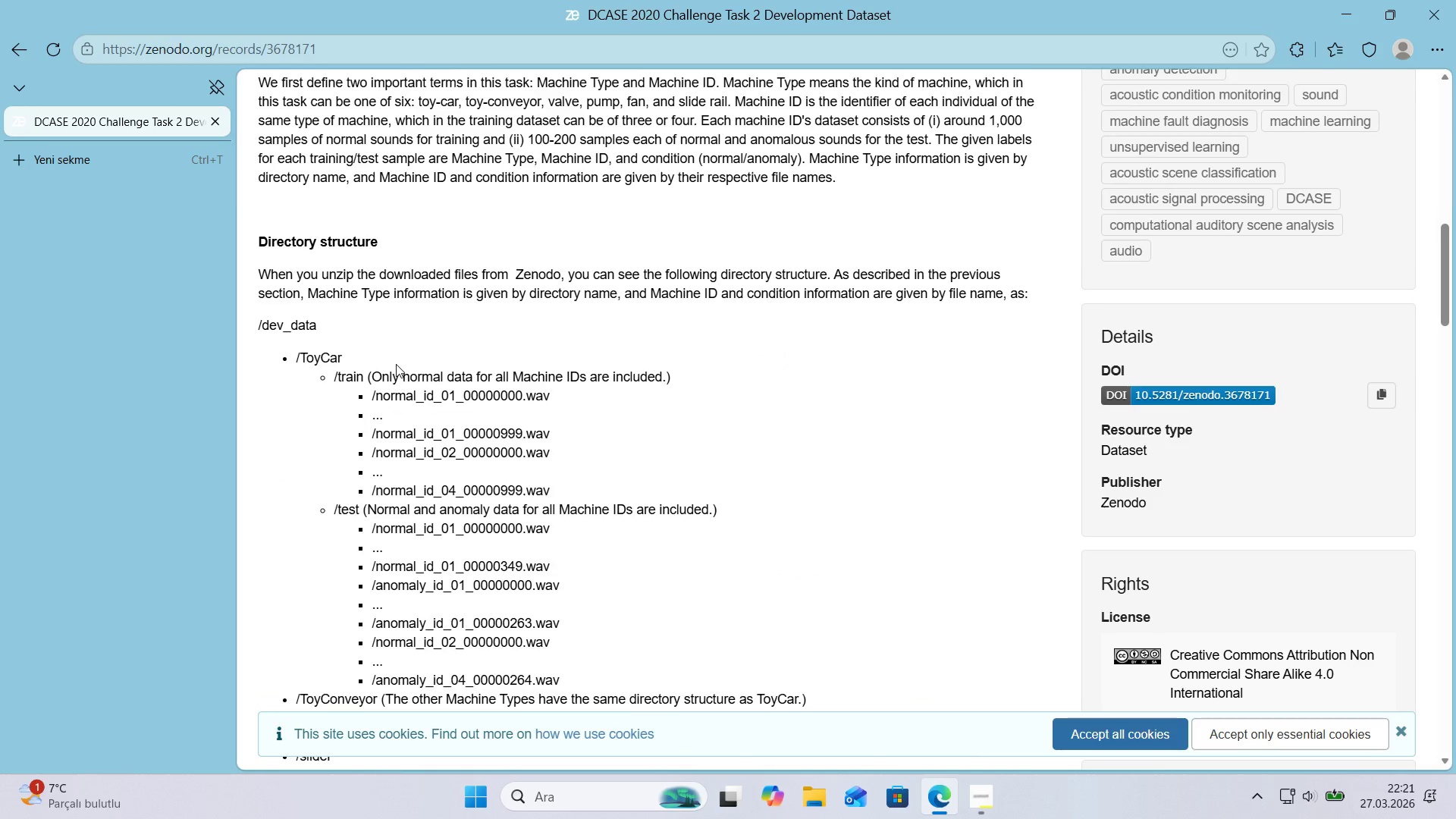 
scroll: coordinate [661, 350], scroll_direction: down, amount: 2.0
 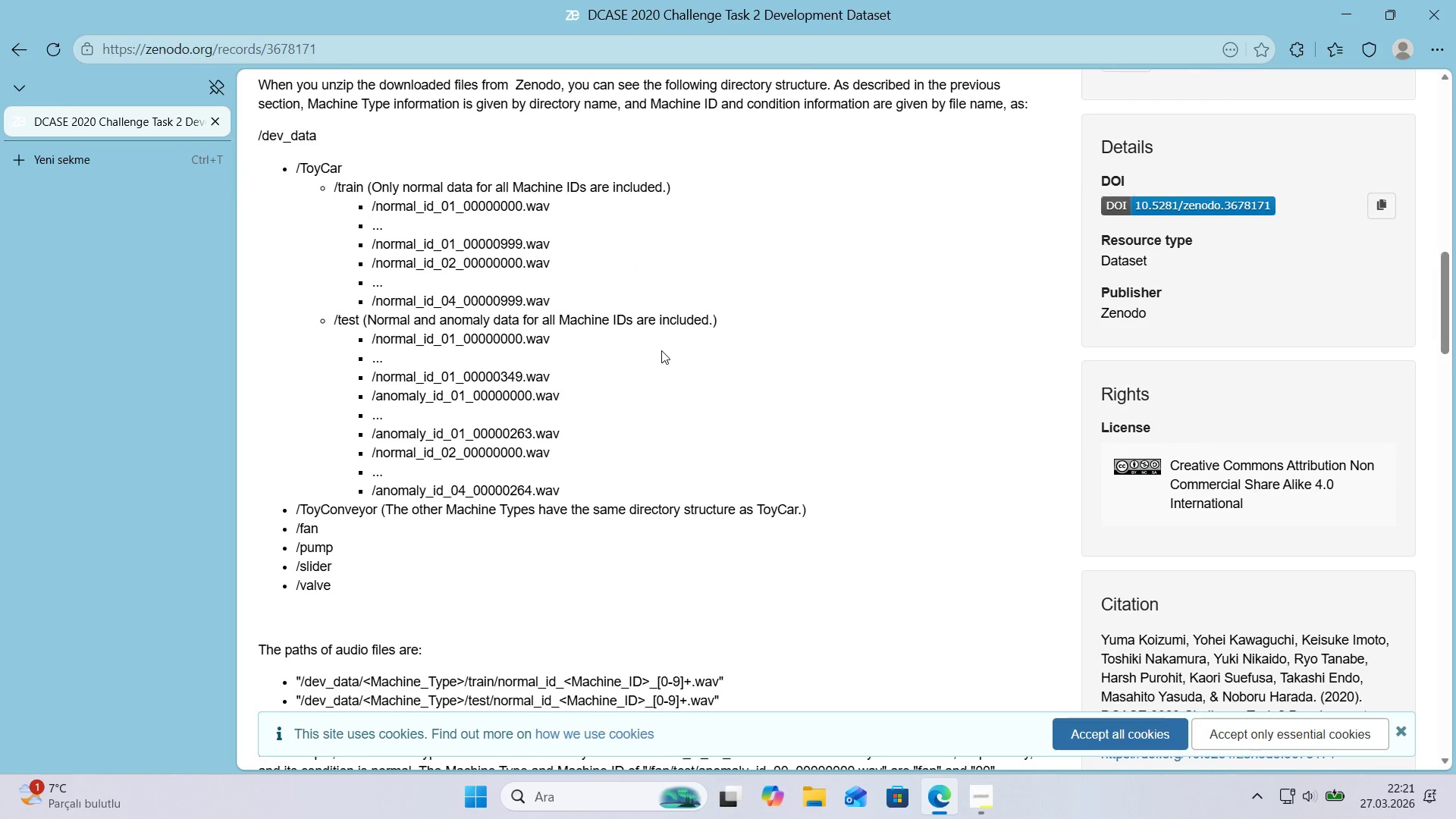 
scroll: coordinate [661, 350], scroll_direction: up, amount: 1.0
 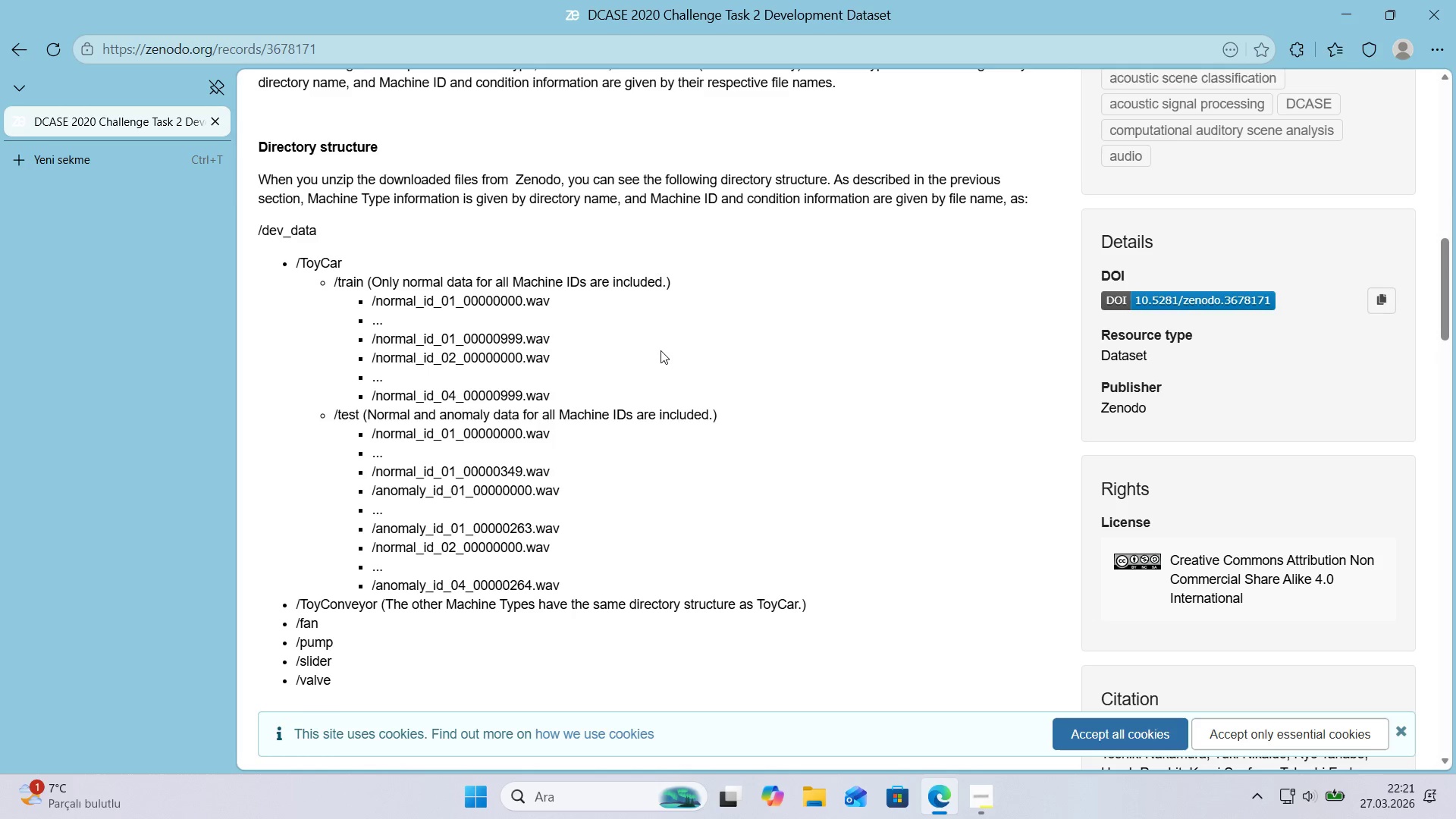 
scroll: coordinate [611, 347], scroll_direction: down, amount: 5.0
 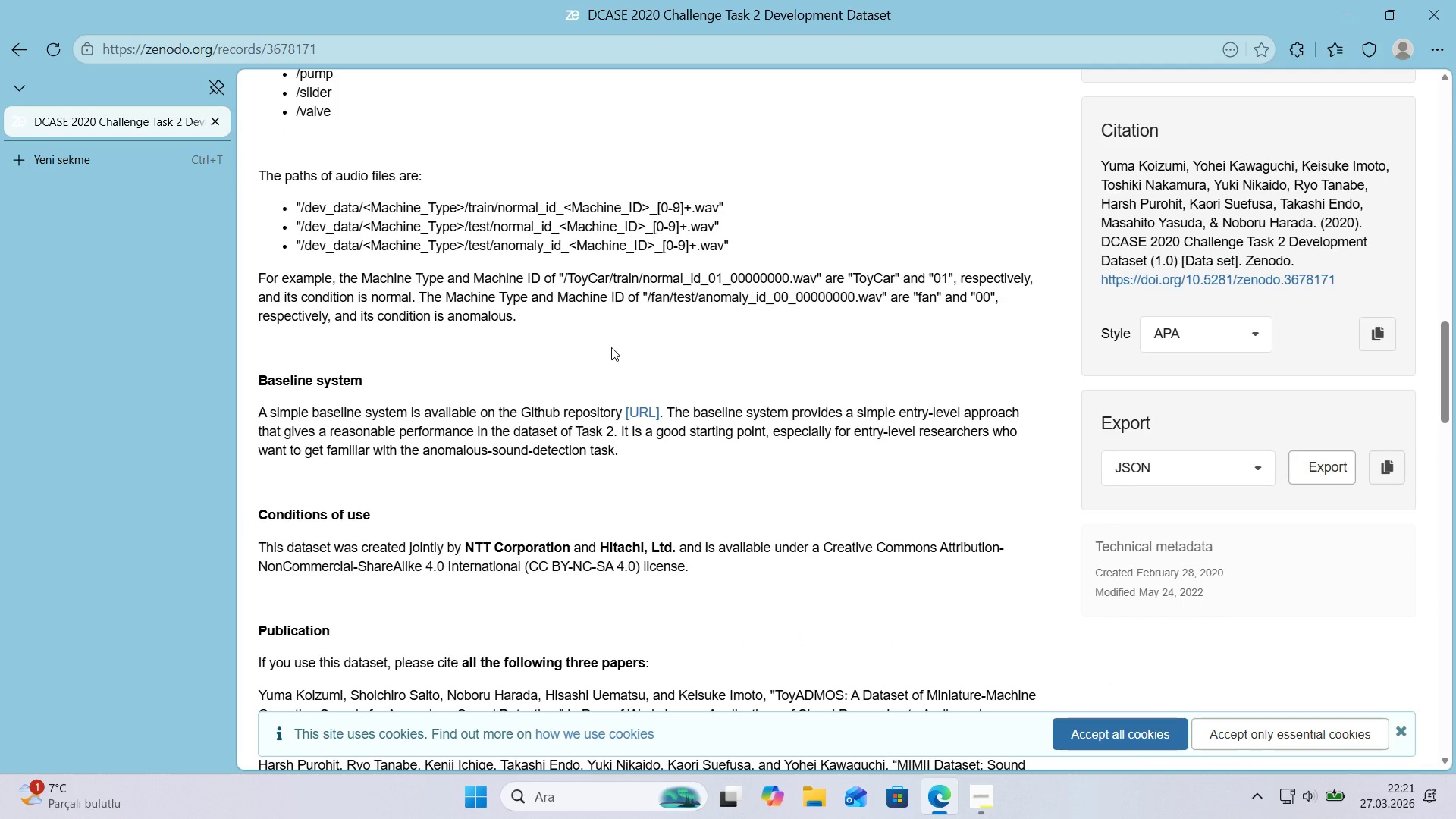 
wait(16.94)
 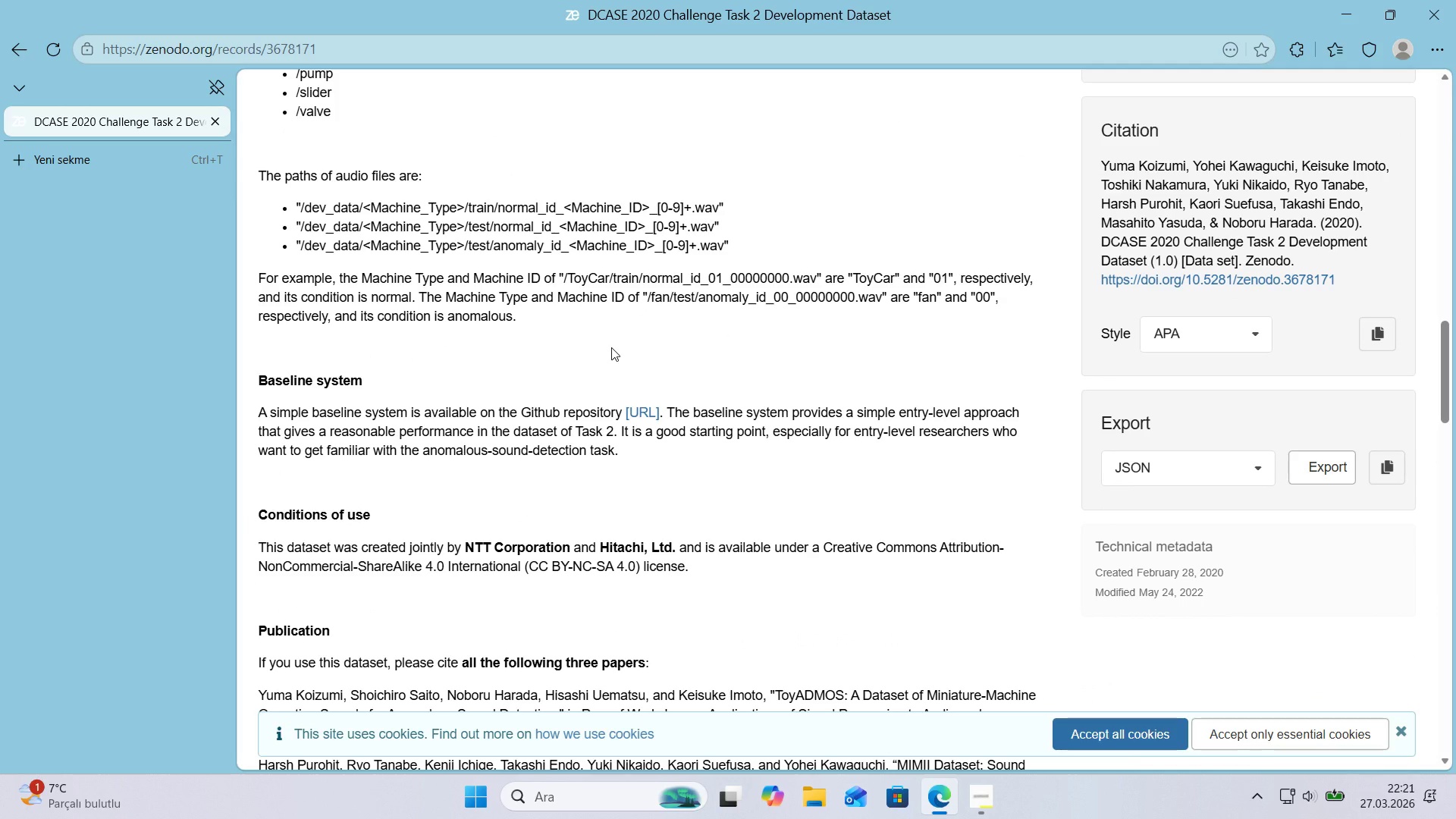 
scroll: coordinate [512, 369], scroll_direction: down, amount: 8.0
 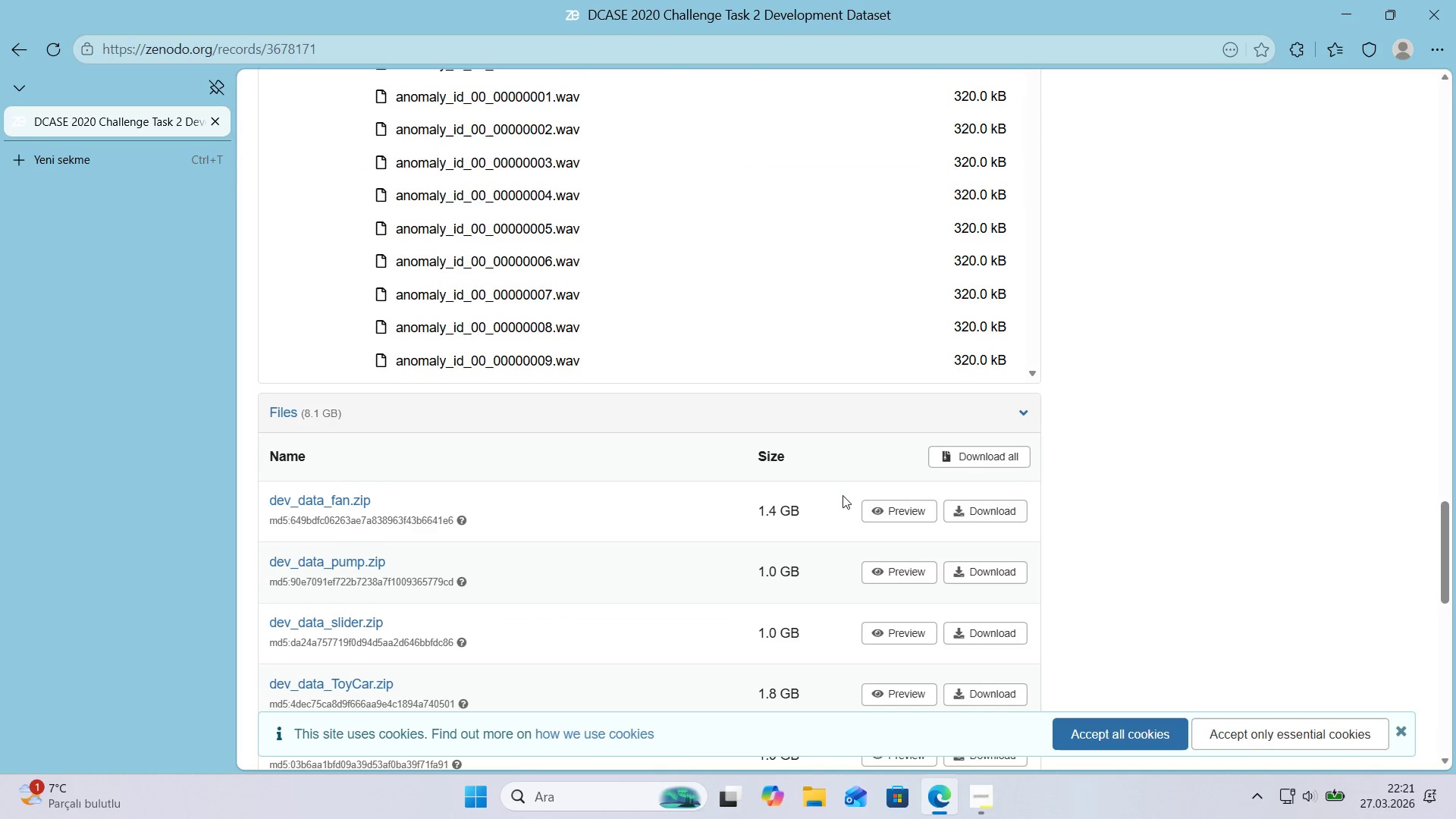 
left_click([887, 507])
 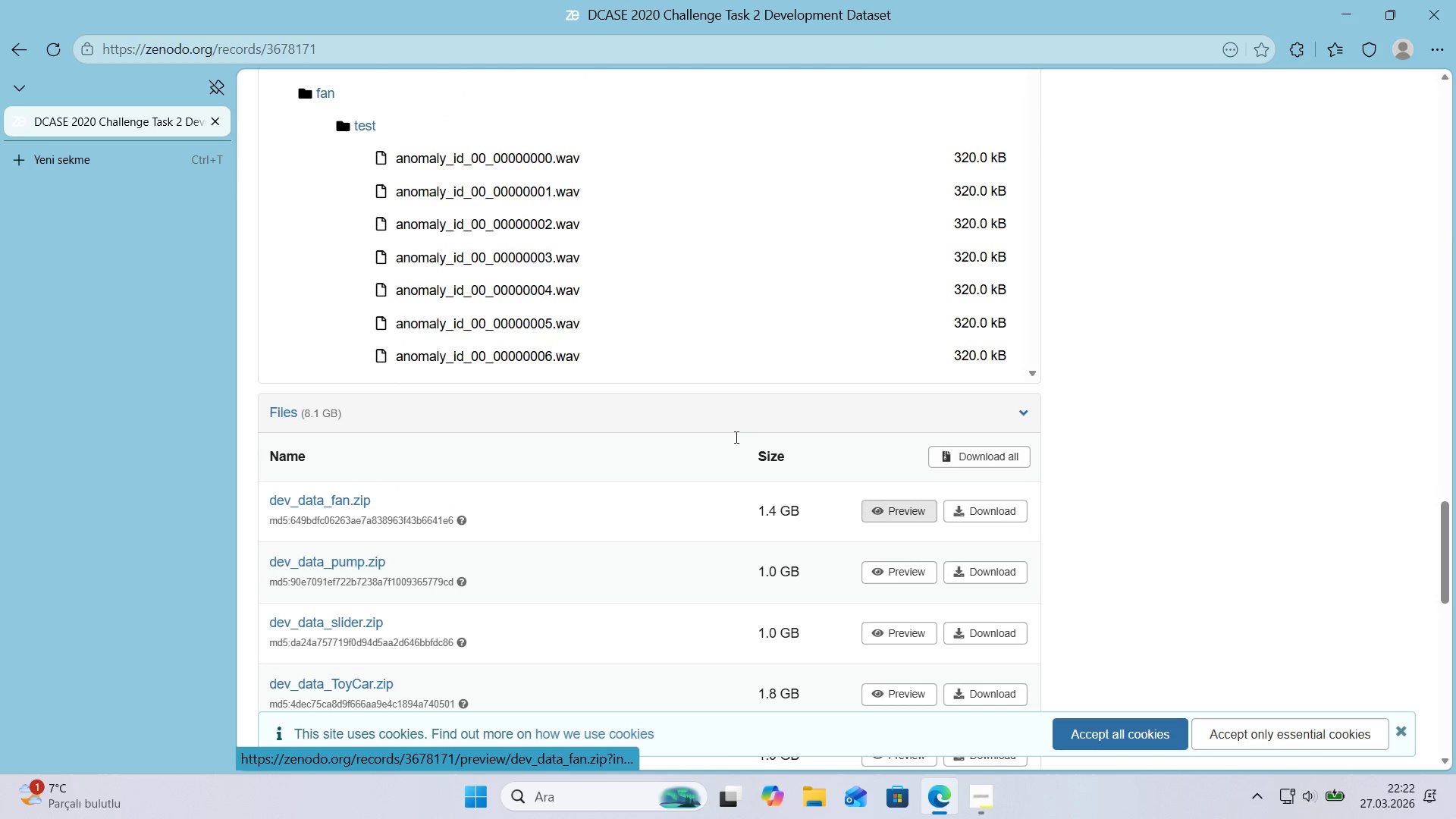 
scroll: coordinate [537, 346], scroll_direction: up, amount: 3.0
 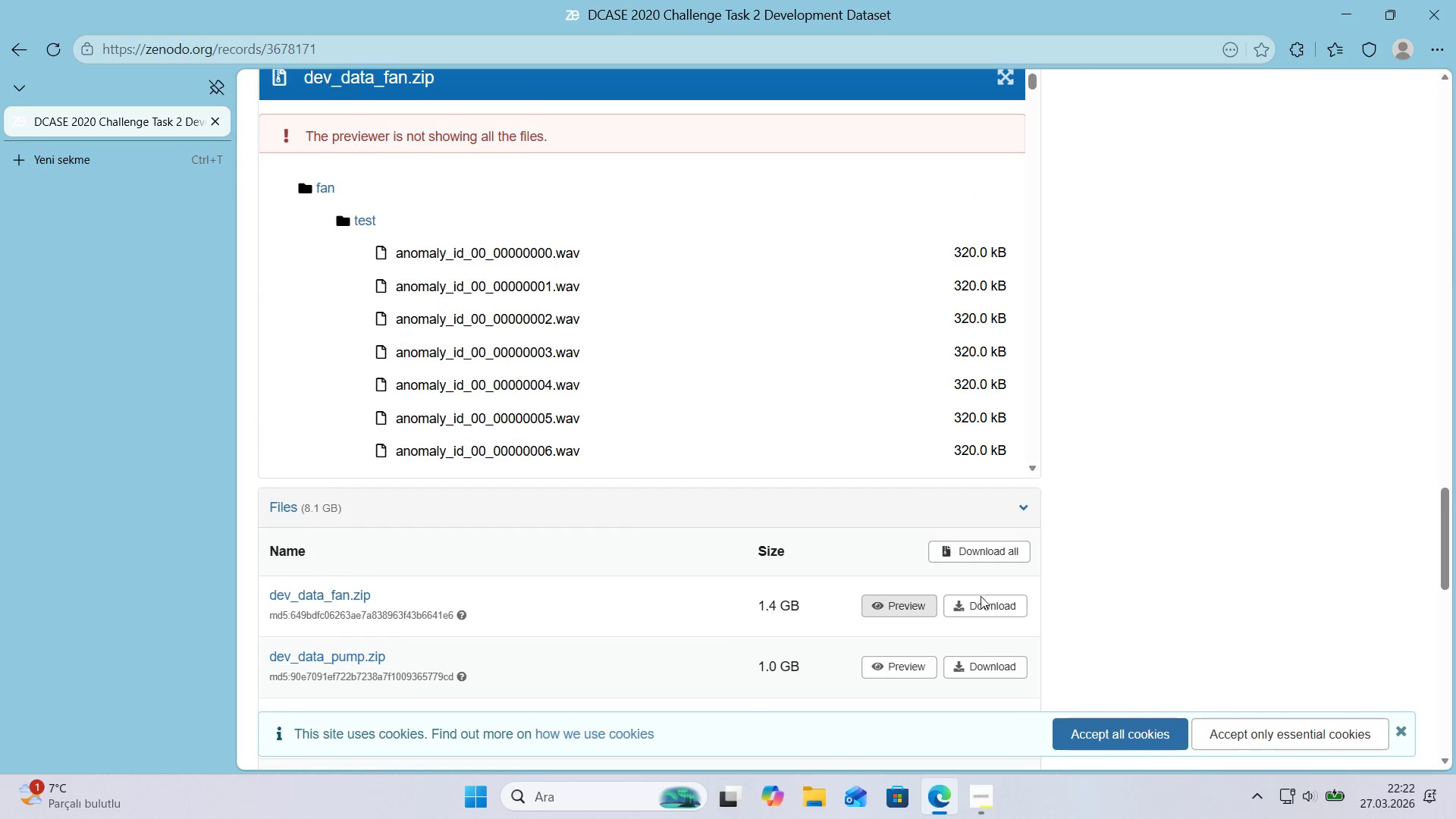 
left_click([986, 603])
 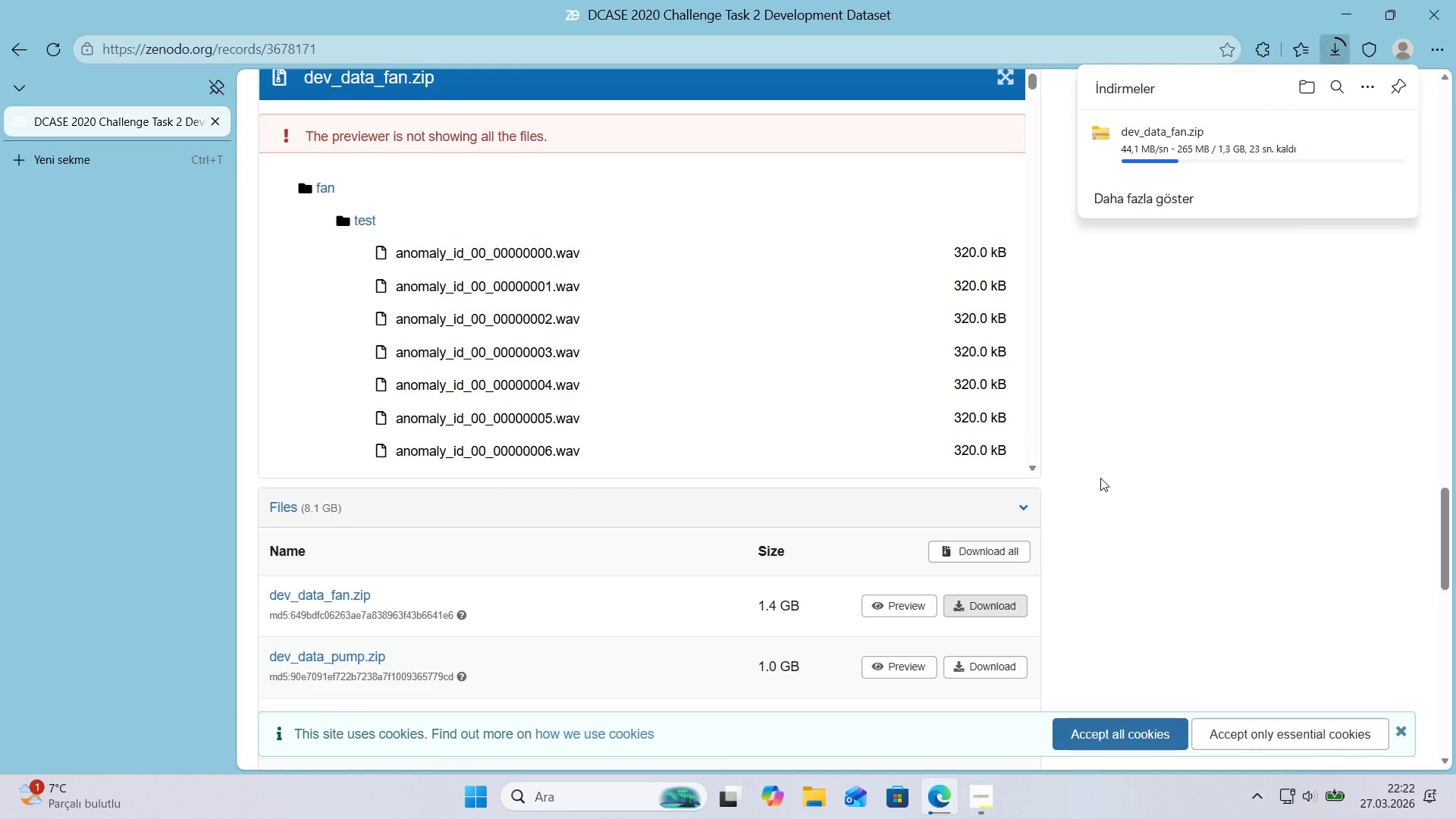 
wait(10.75)
 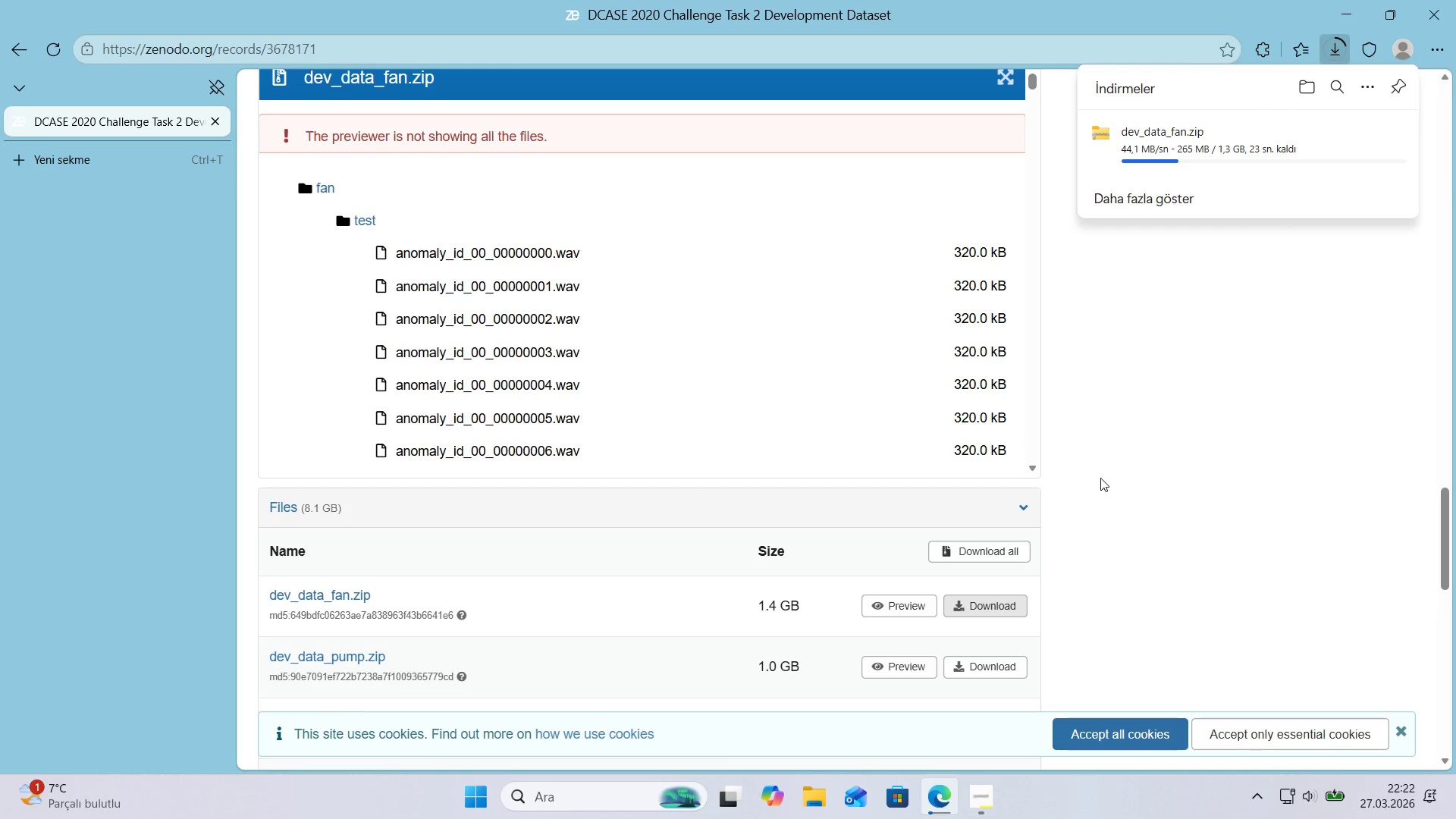 
scroll: coordinate [929, 363], scroll_direction: up, amount: 10.0
 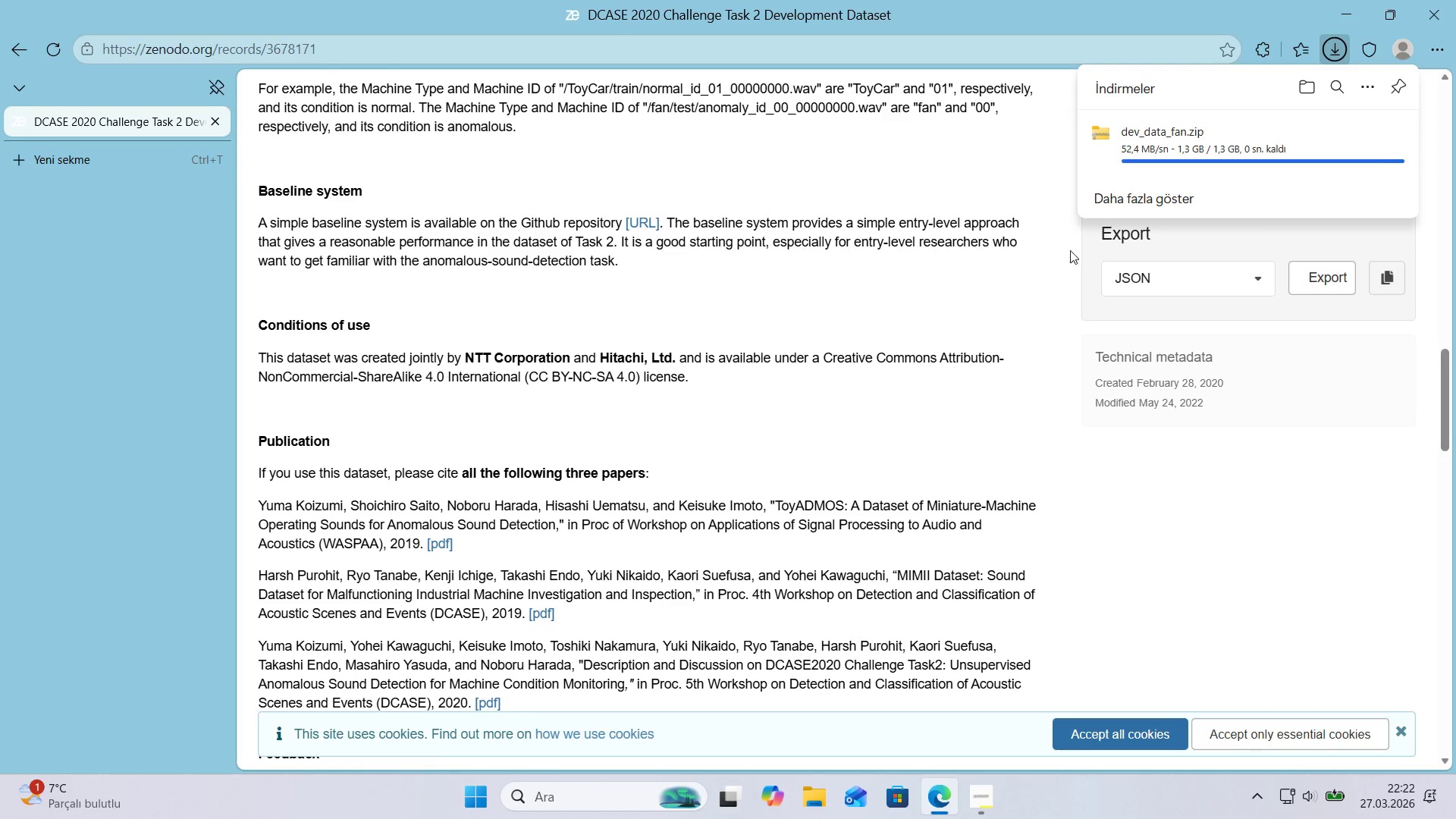 
wait(15.24)
 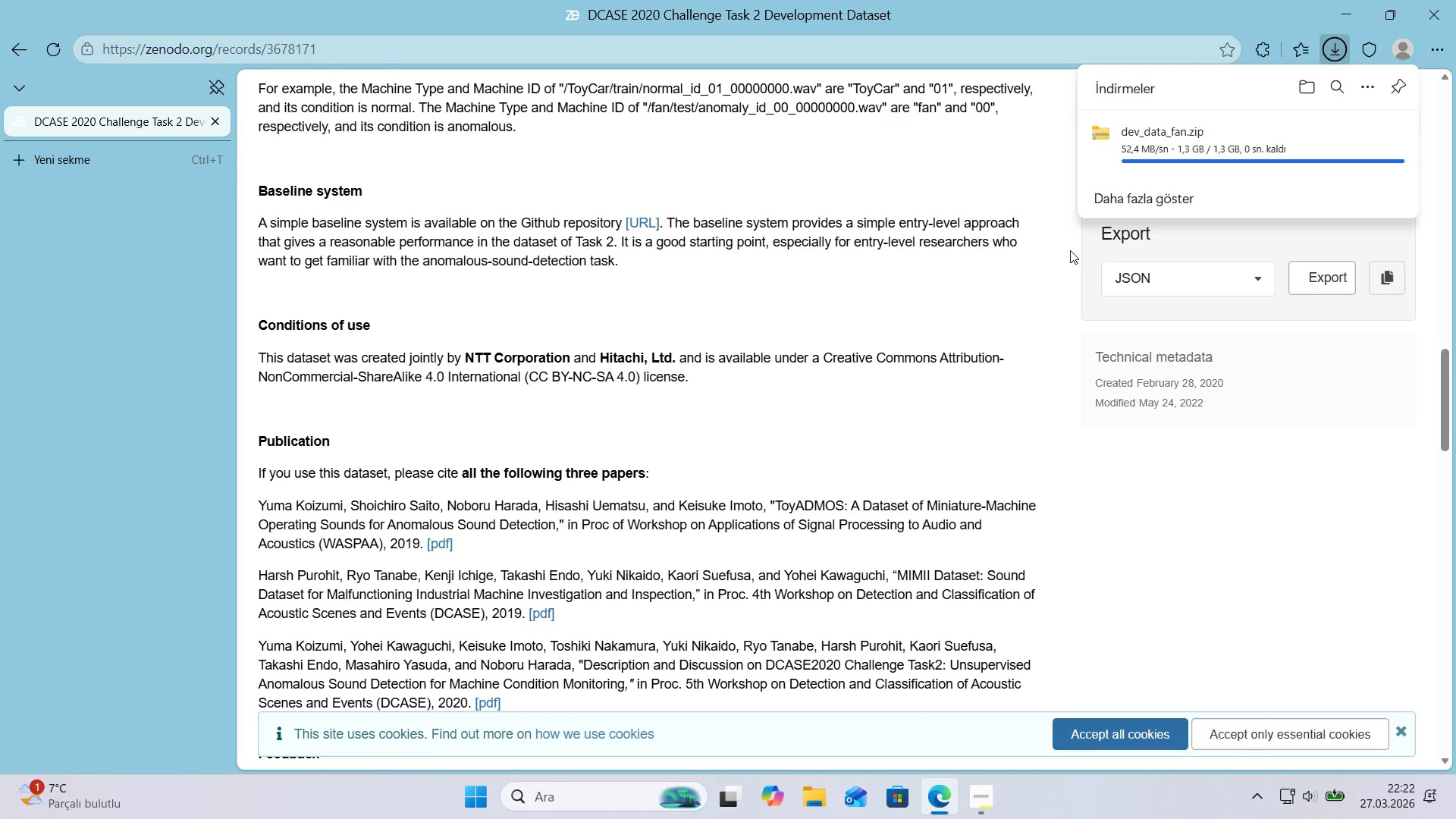 
left_click([1370, 136])
 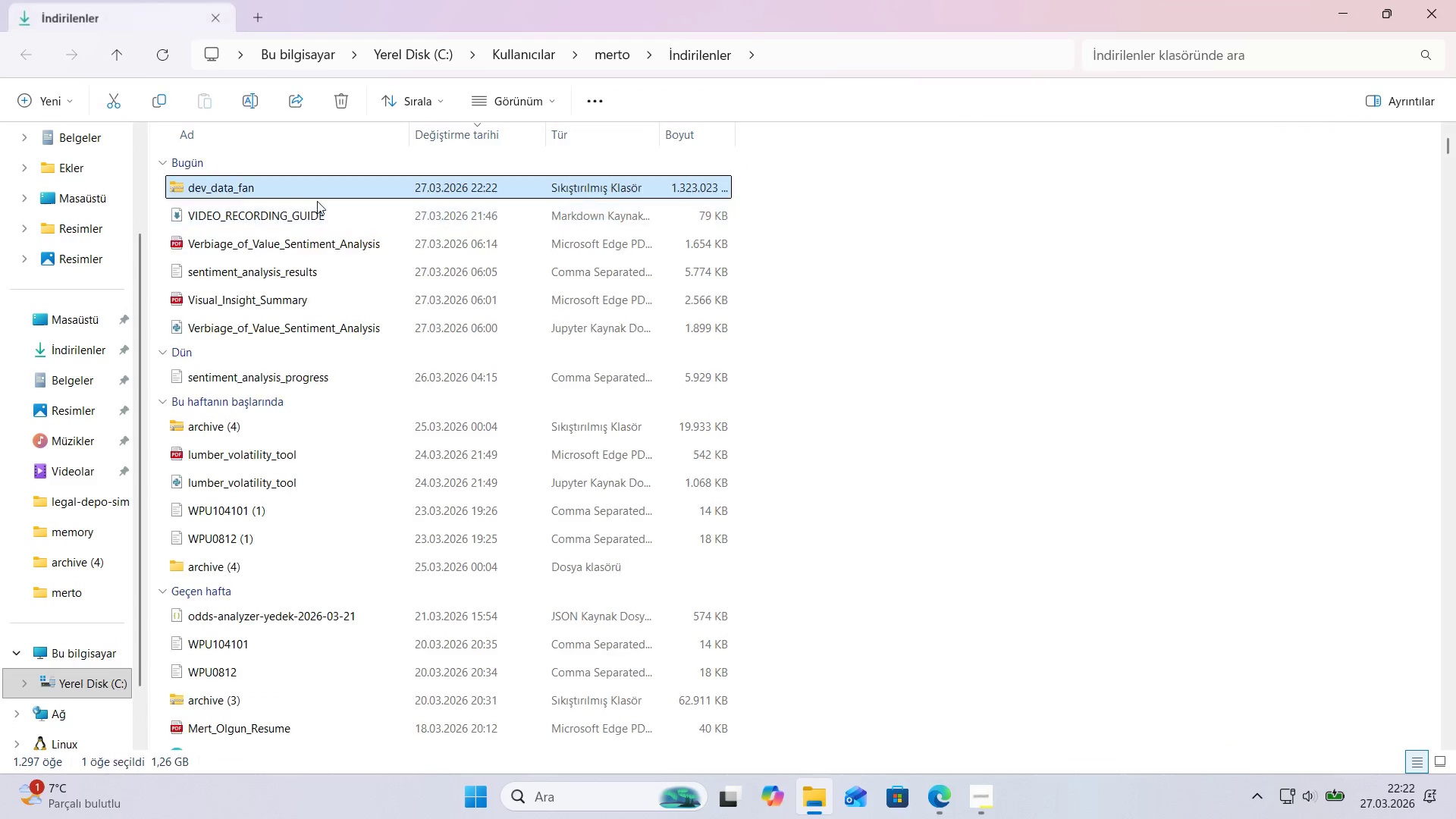 
right_click([306, 194])
 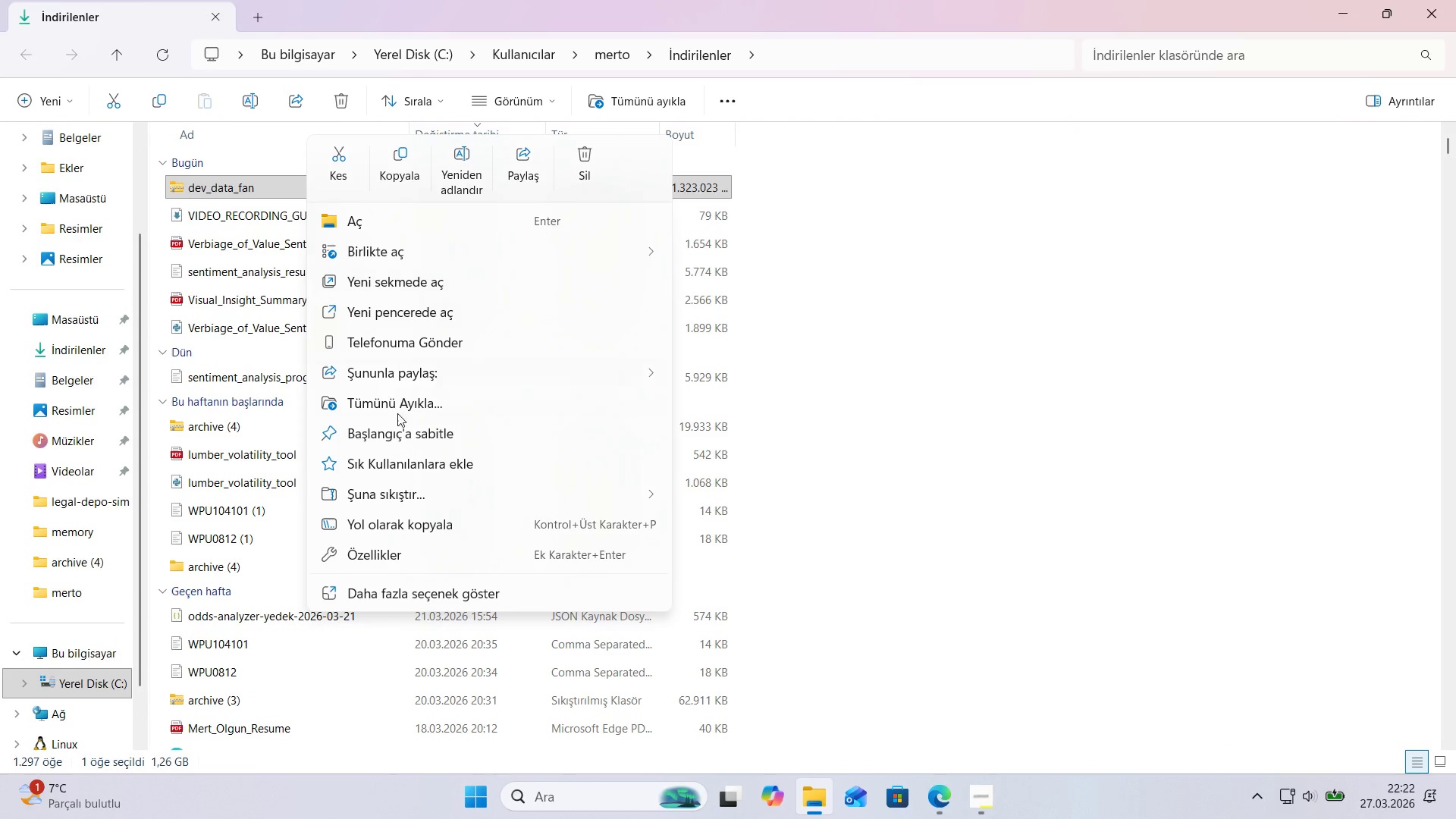 
left_click([408, 403])
 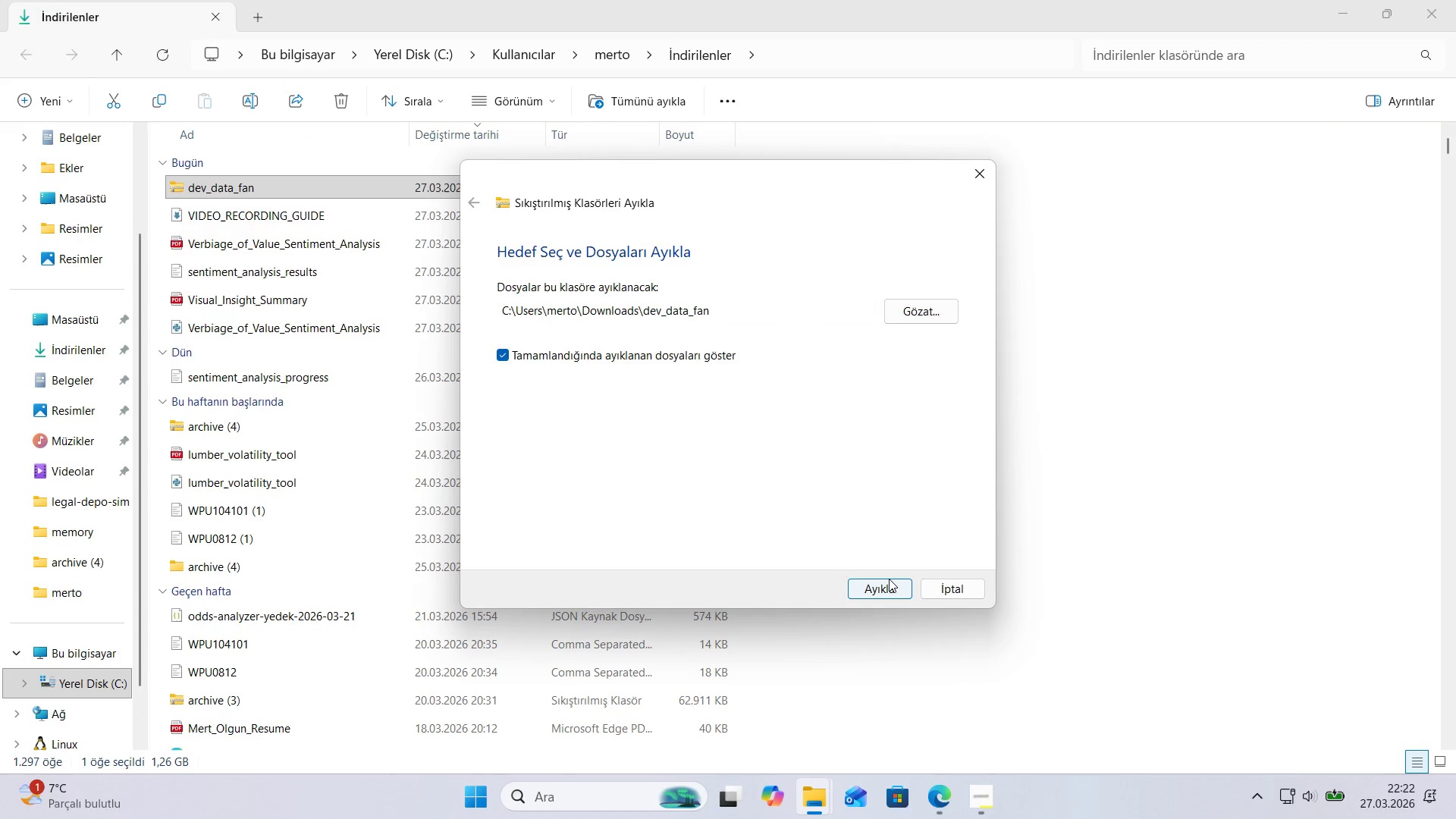 
double_click([890, 589])
 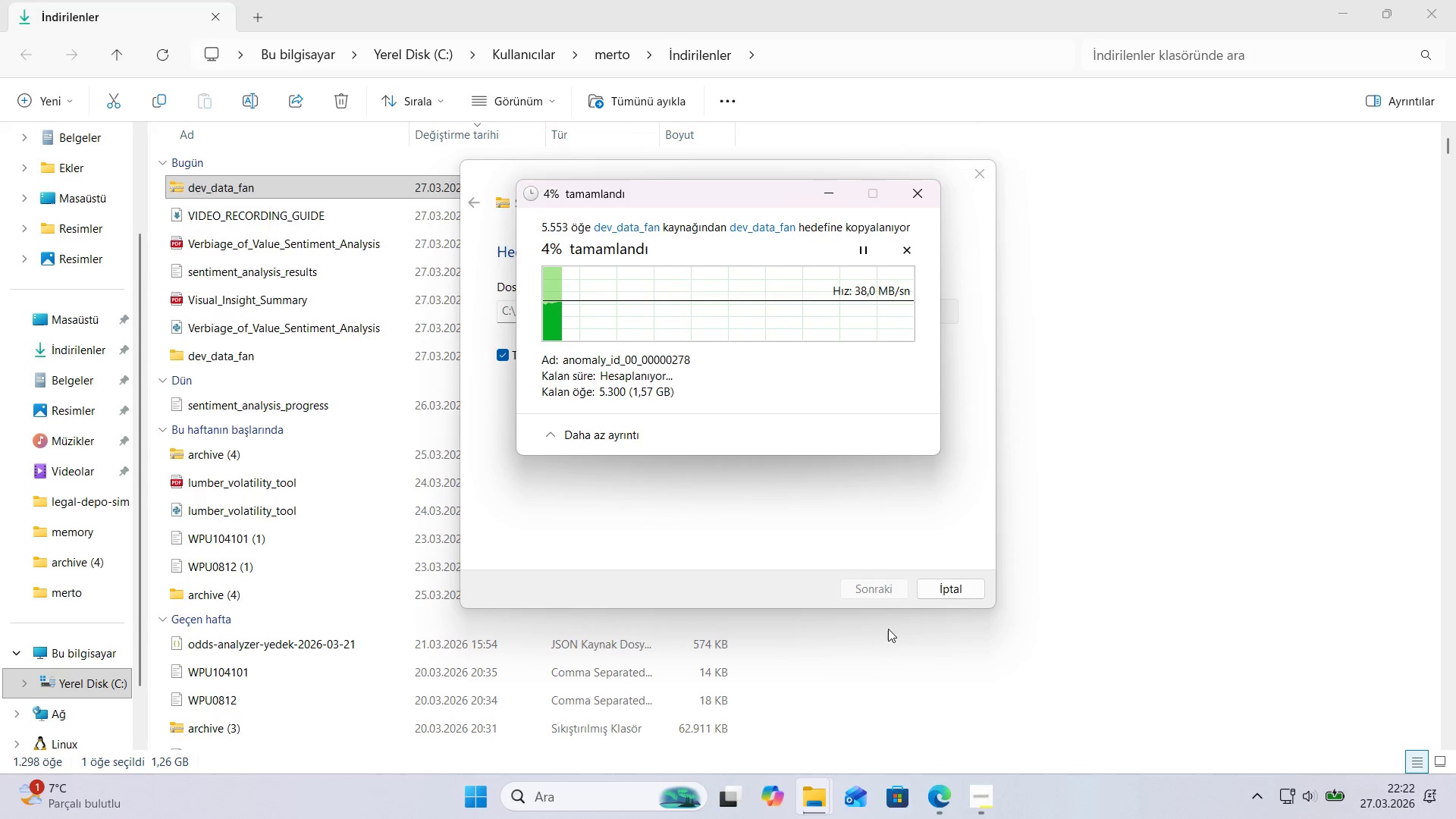 
left_click_drag(start_coordinate=[611, 798], to_coordinate=[168, 125])
 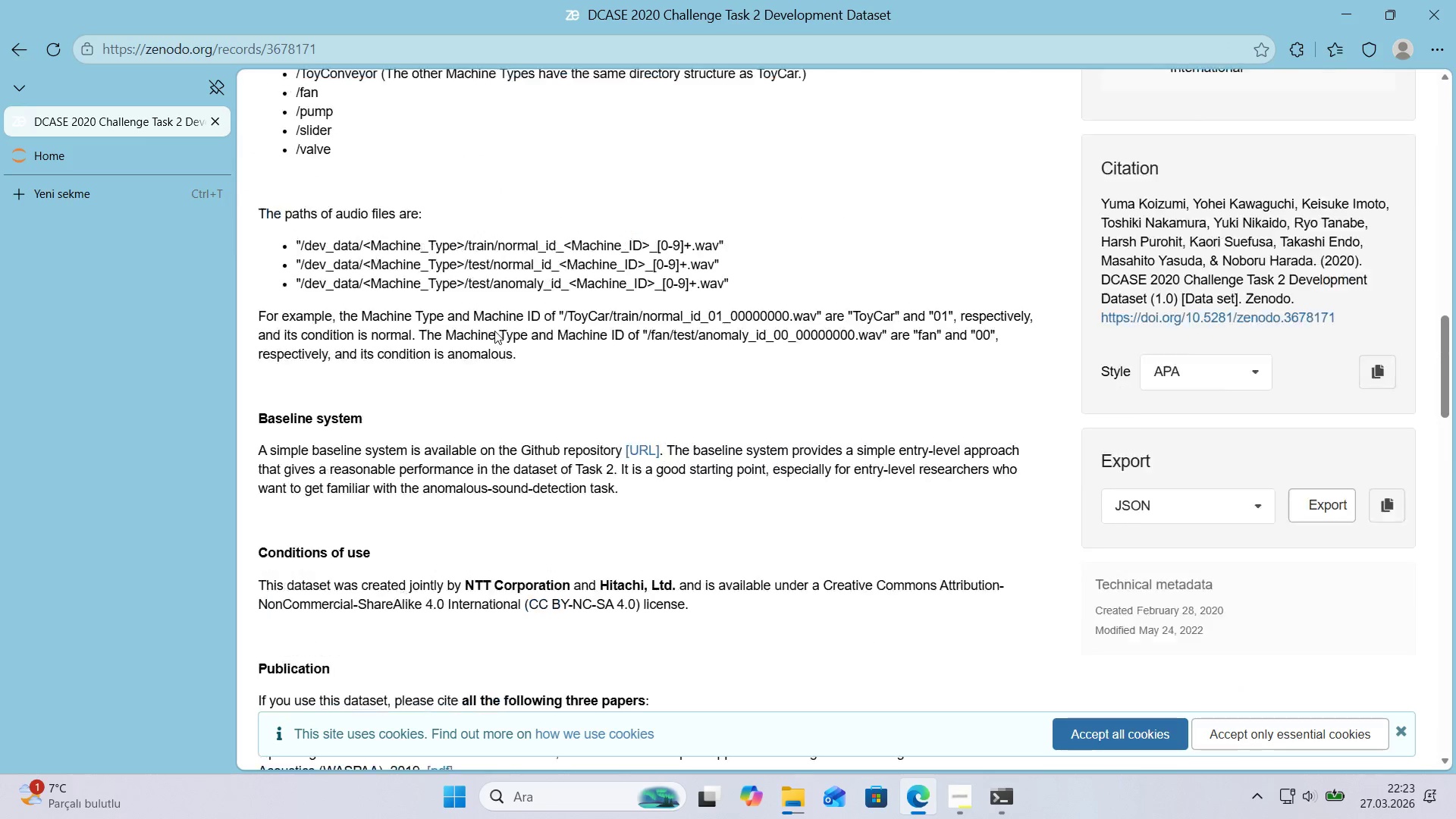 
type(cm)
 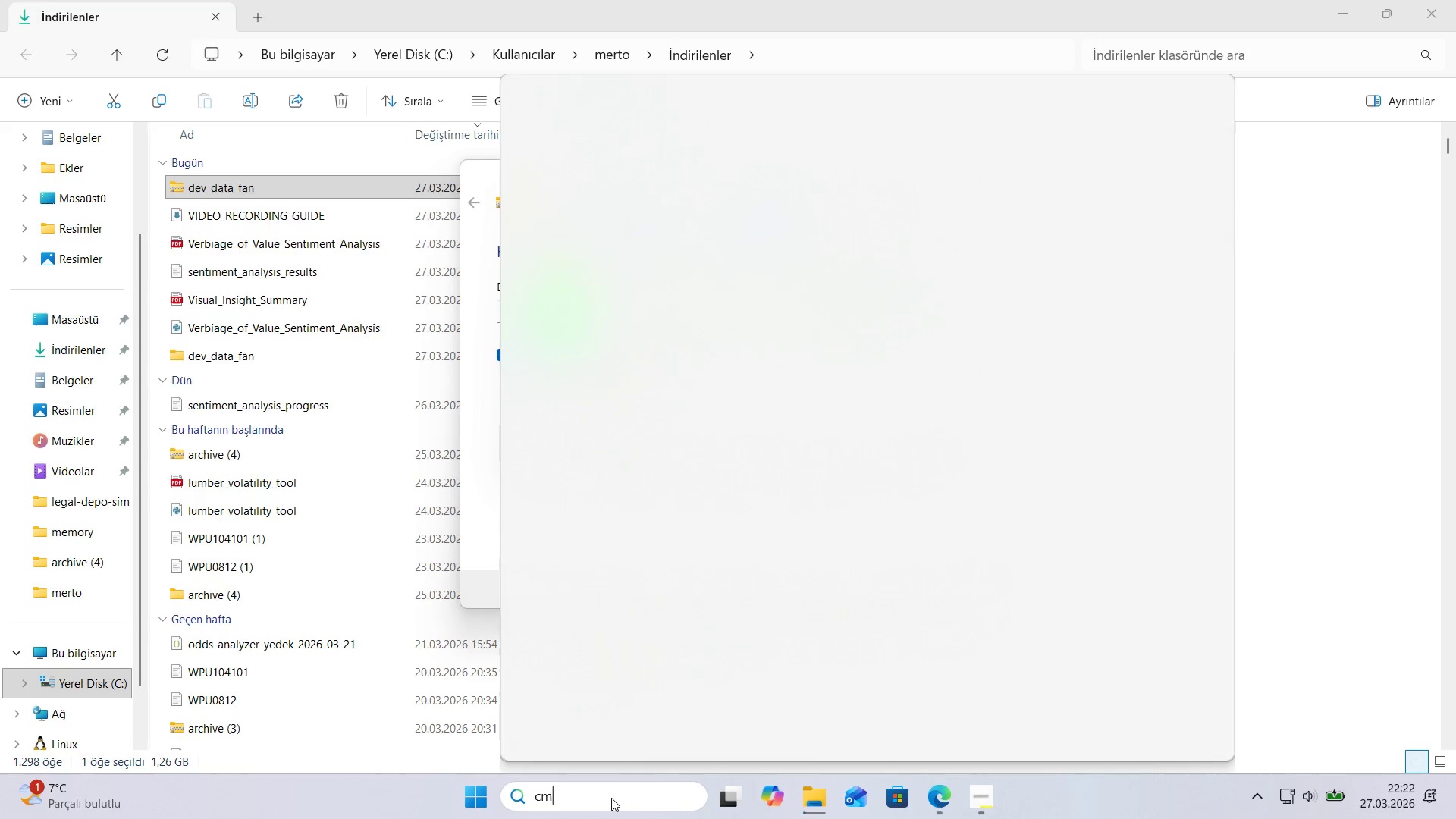 
key(Enter)
 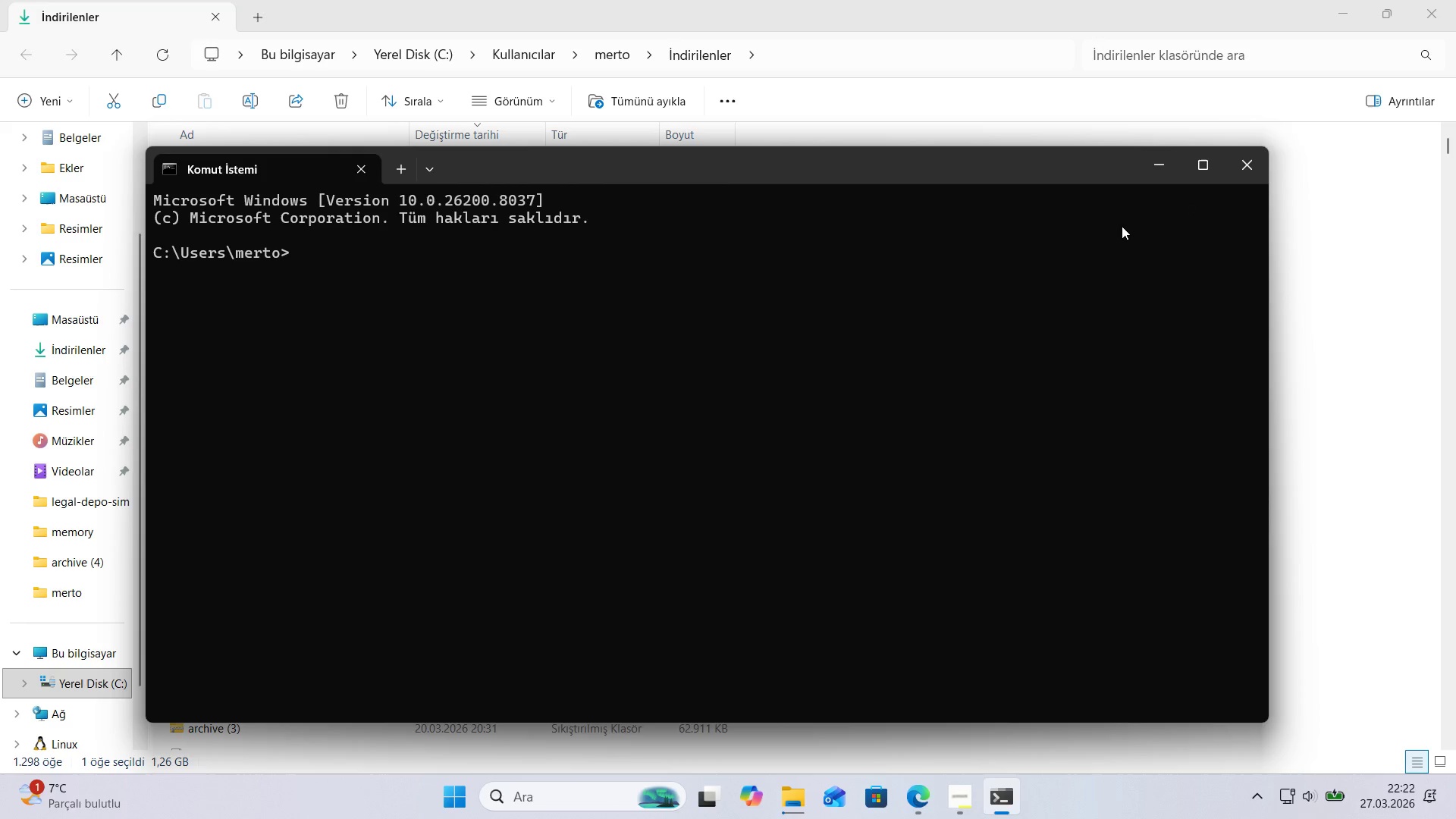 
type(jupyter notebook)
 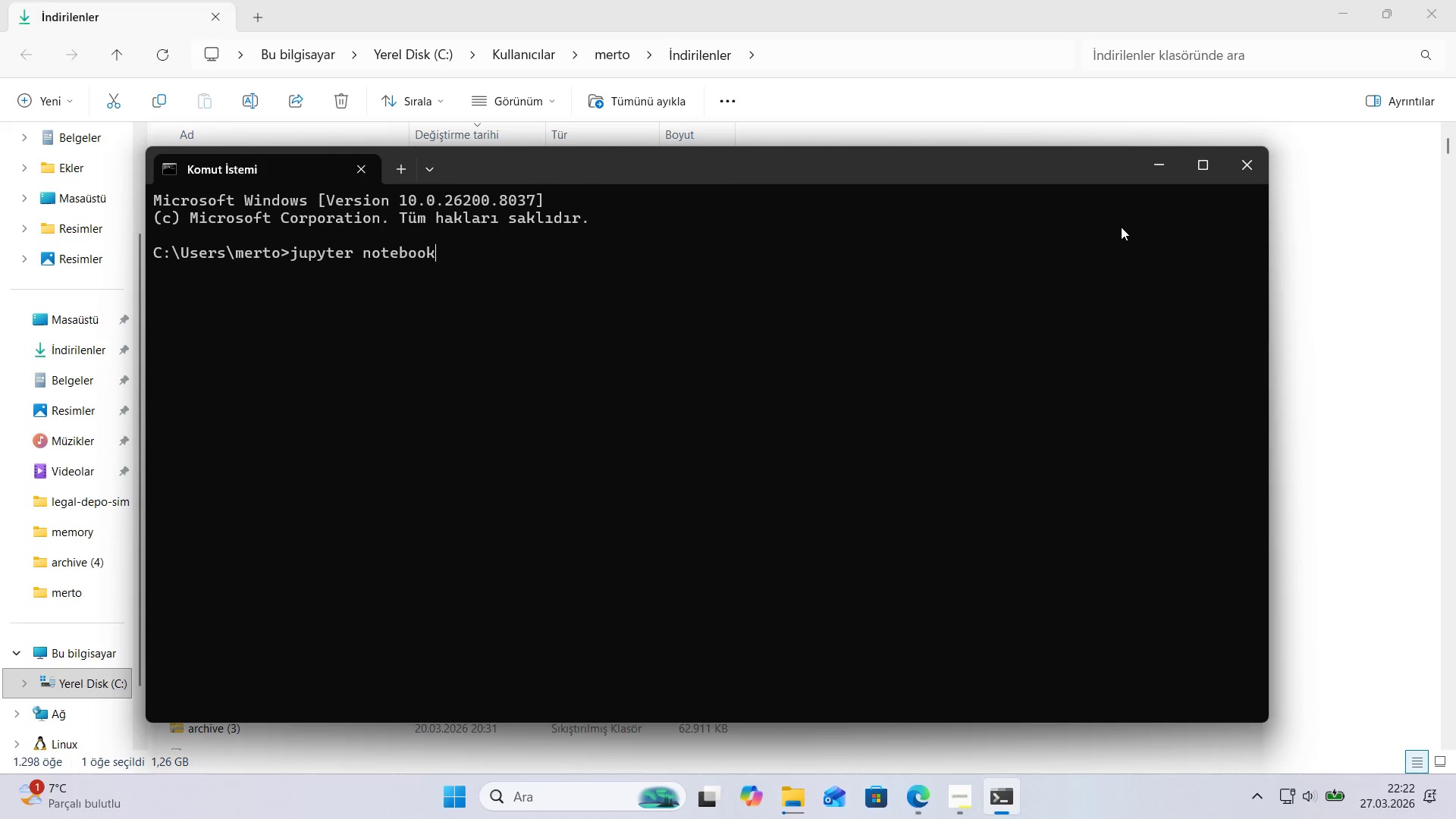 
key(Enter)
 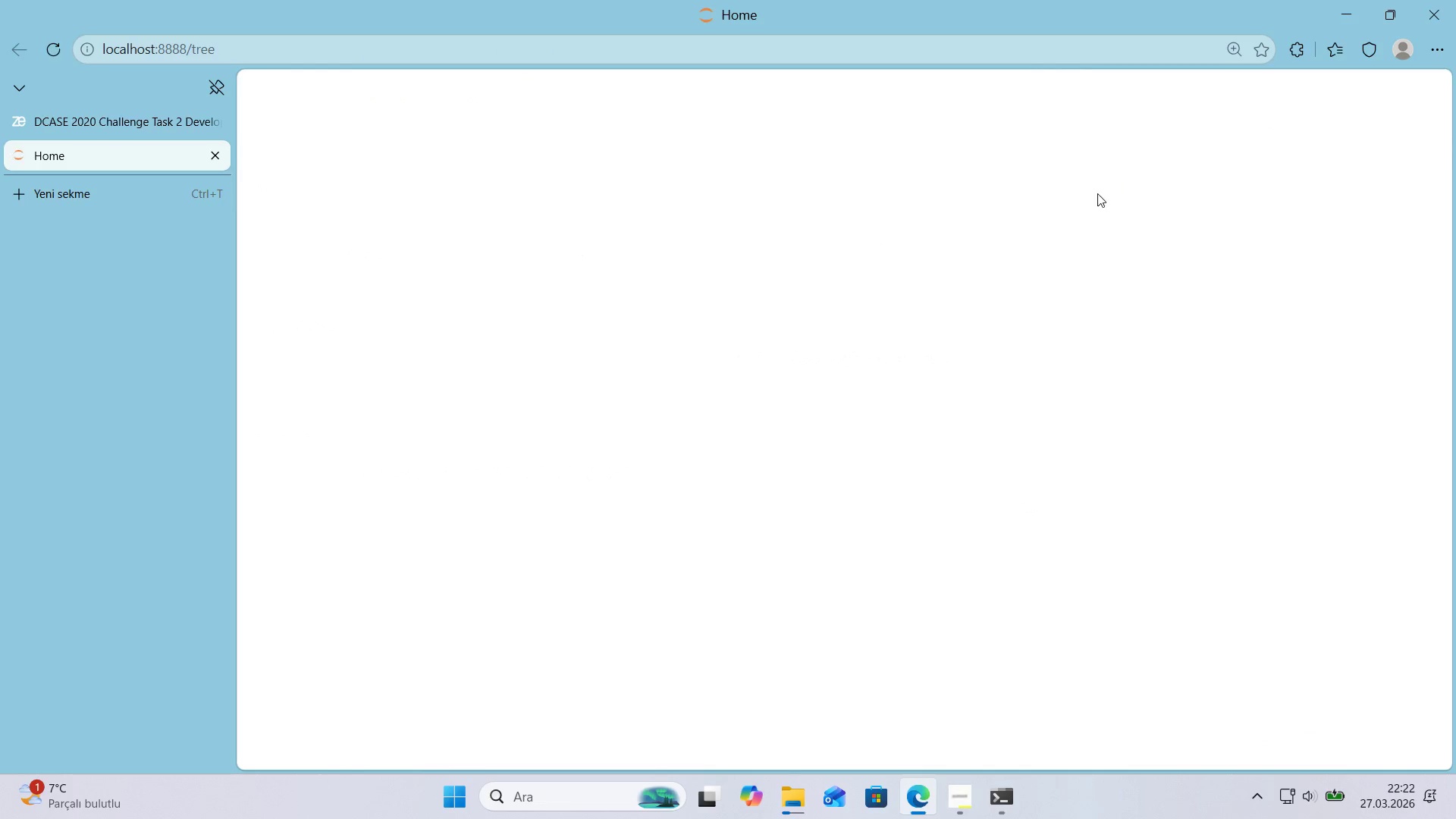 
left_click([168, 125])
 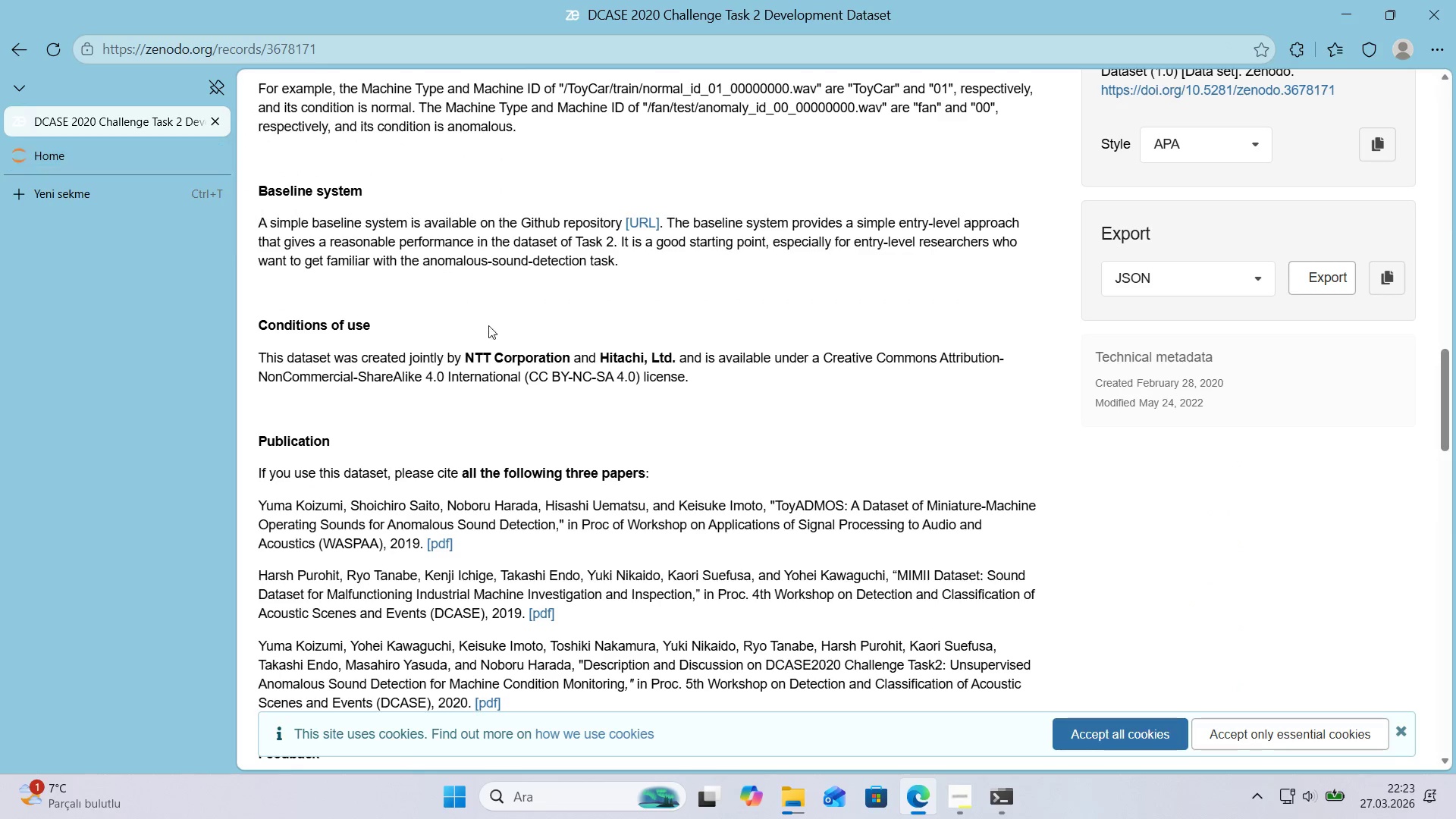 
scroll: coordinate [494, 331], scroll_direction: up, amount: 11.0
 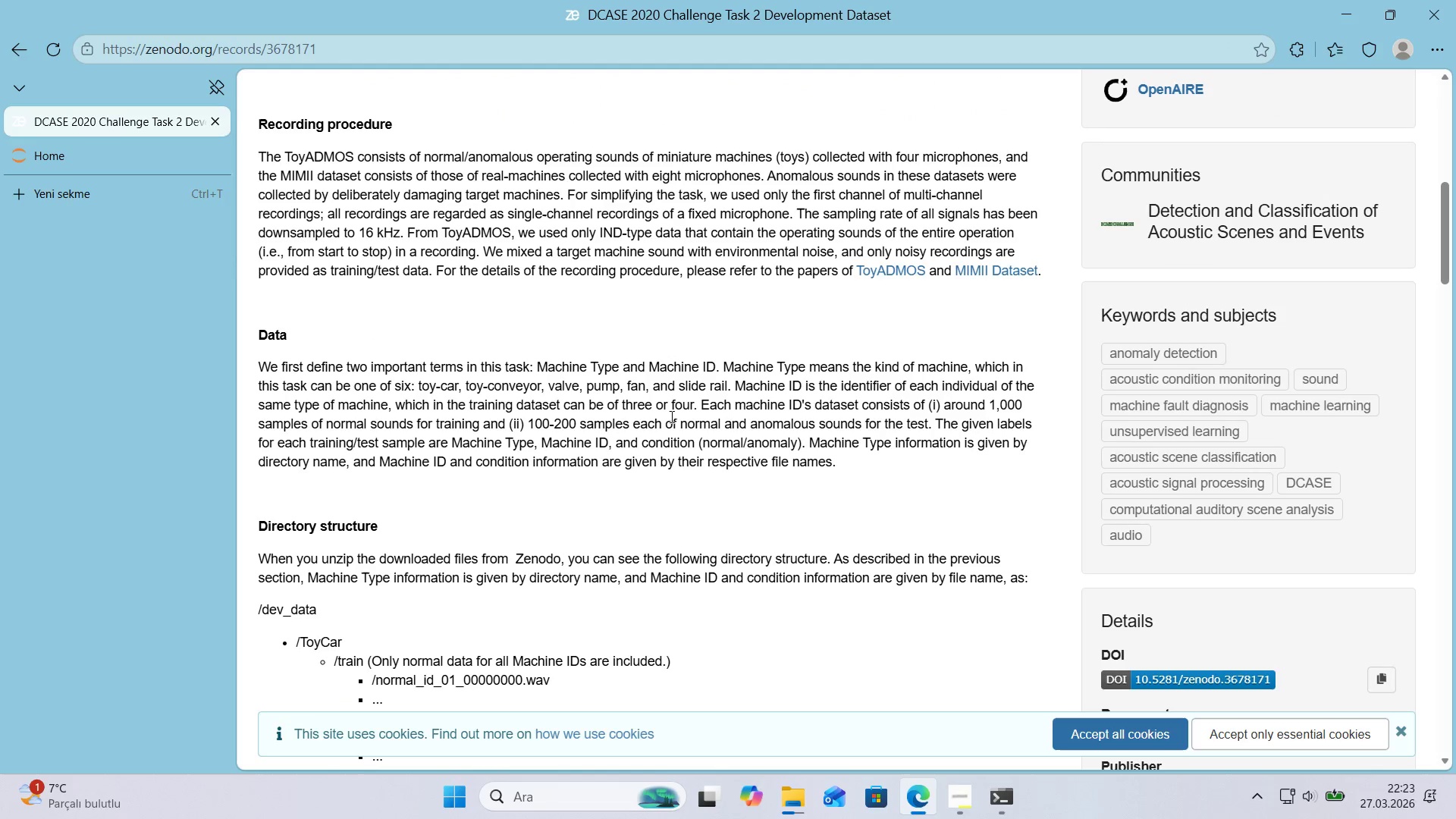 
wait(5.72)
 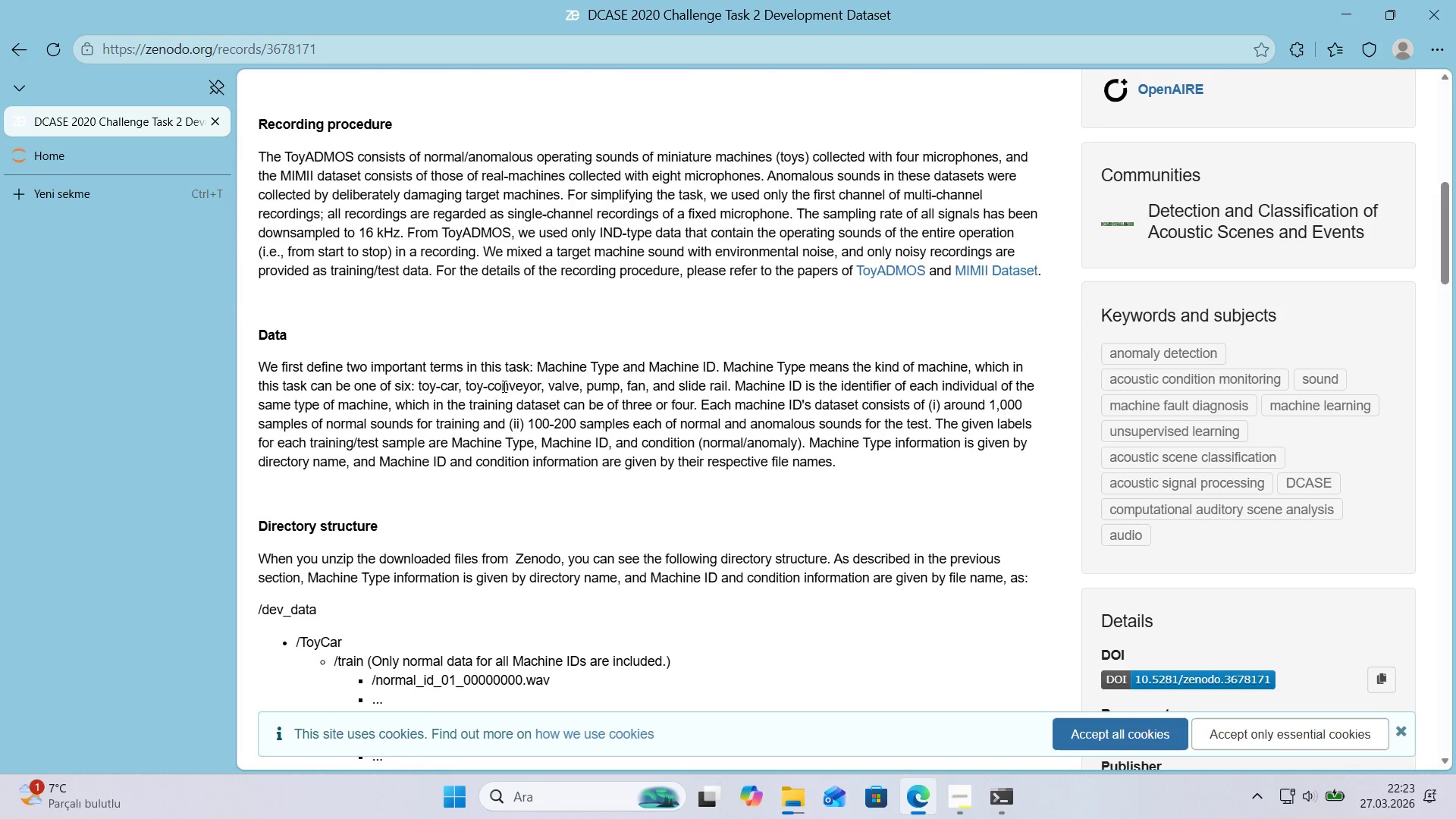 
scroll: coordinate [509, 341], scroll_direction: up, amount: 5.0
 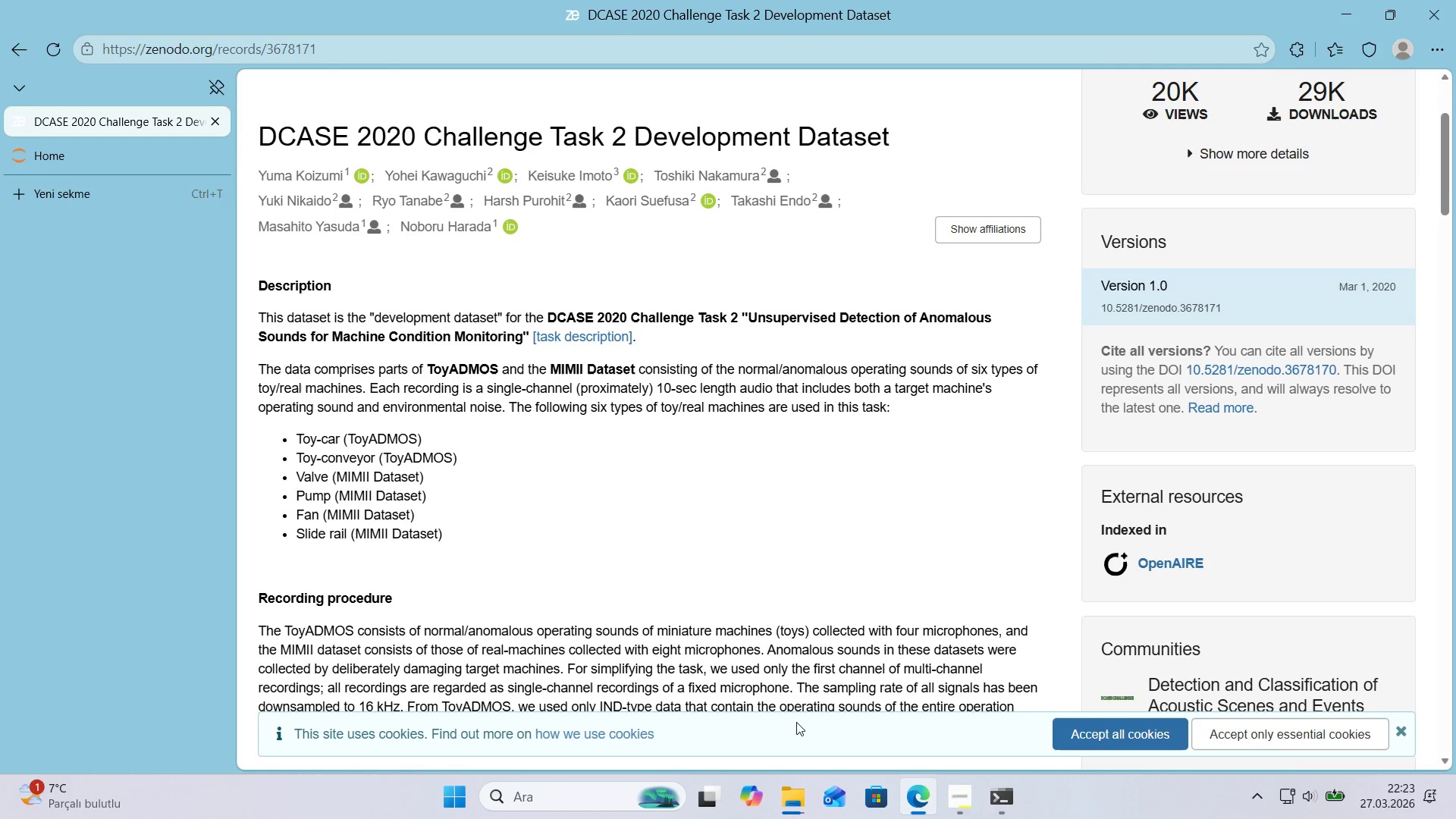 
wait(12.6)
 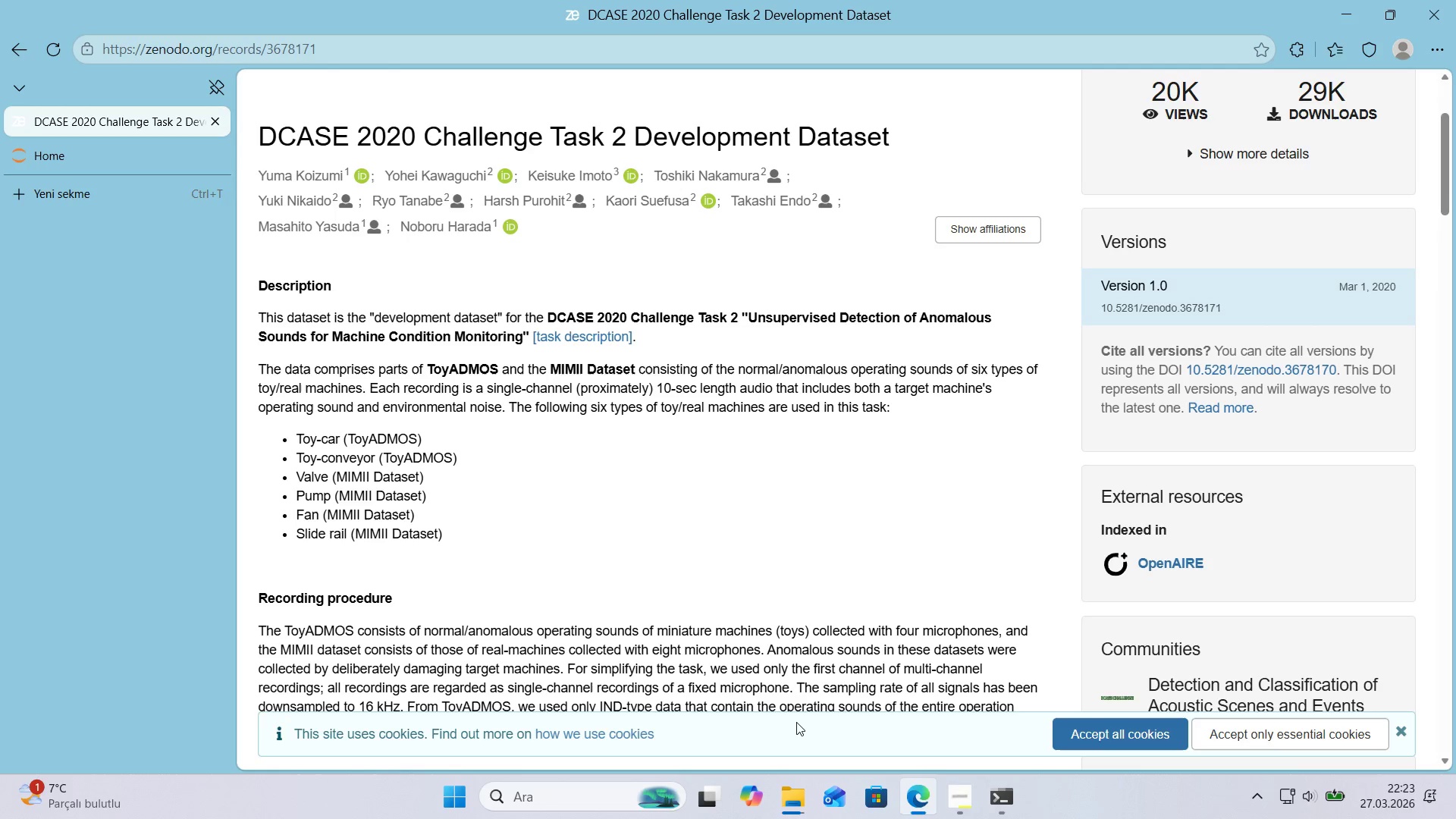 
scroll: coordinate [337, 634], scroll_direction: down, amount: 2.0
 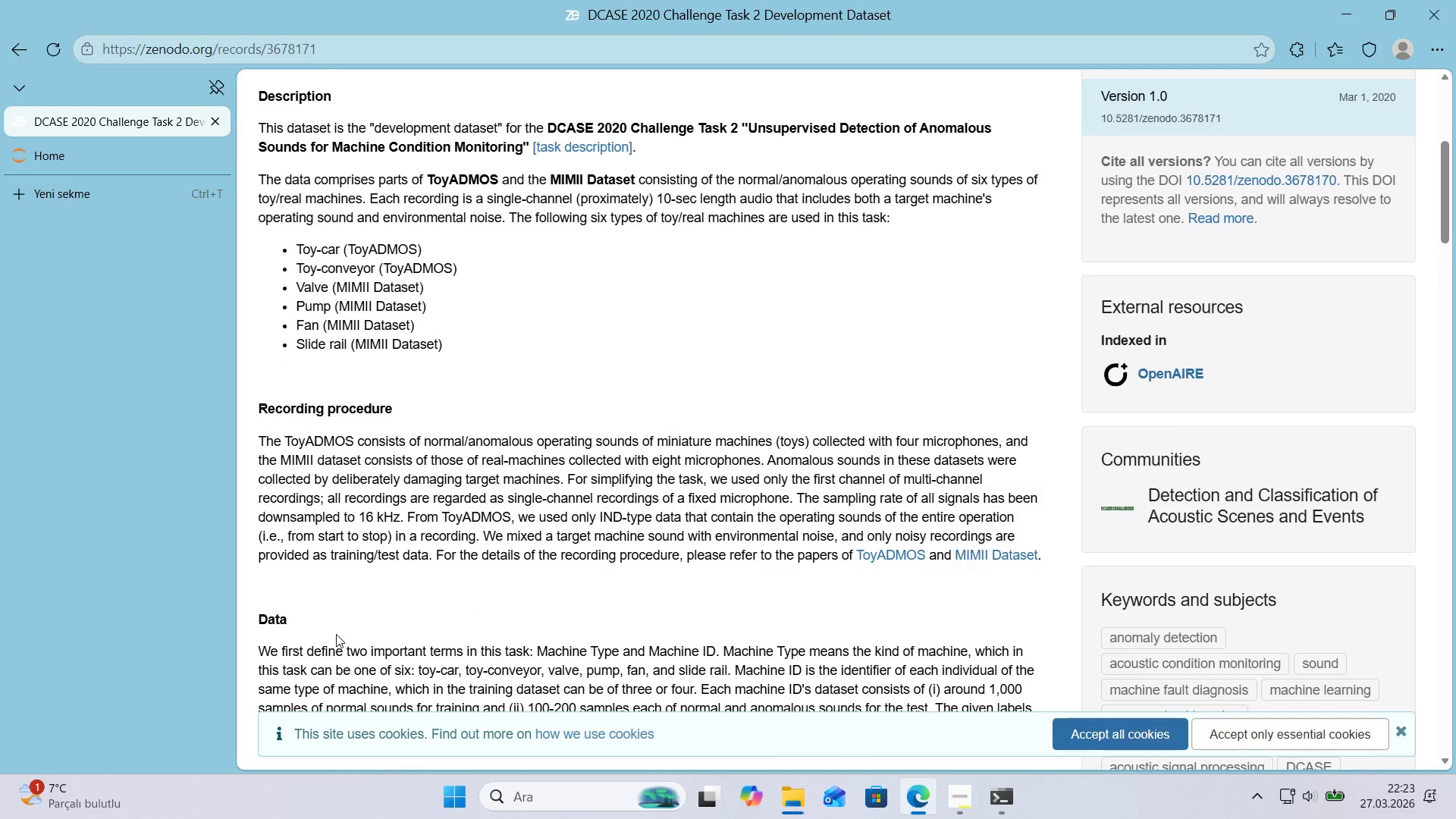 
scroll: coordinate [336, 634], scroll_direction: up, amount: 1.0
 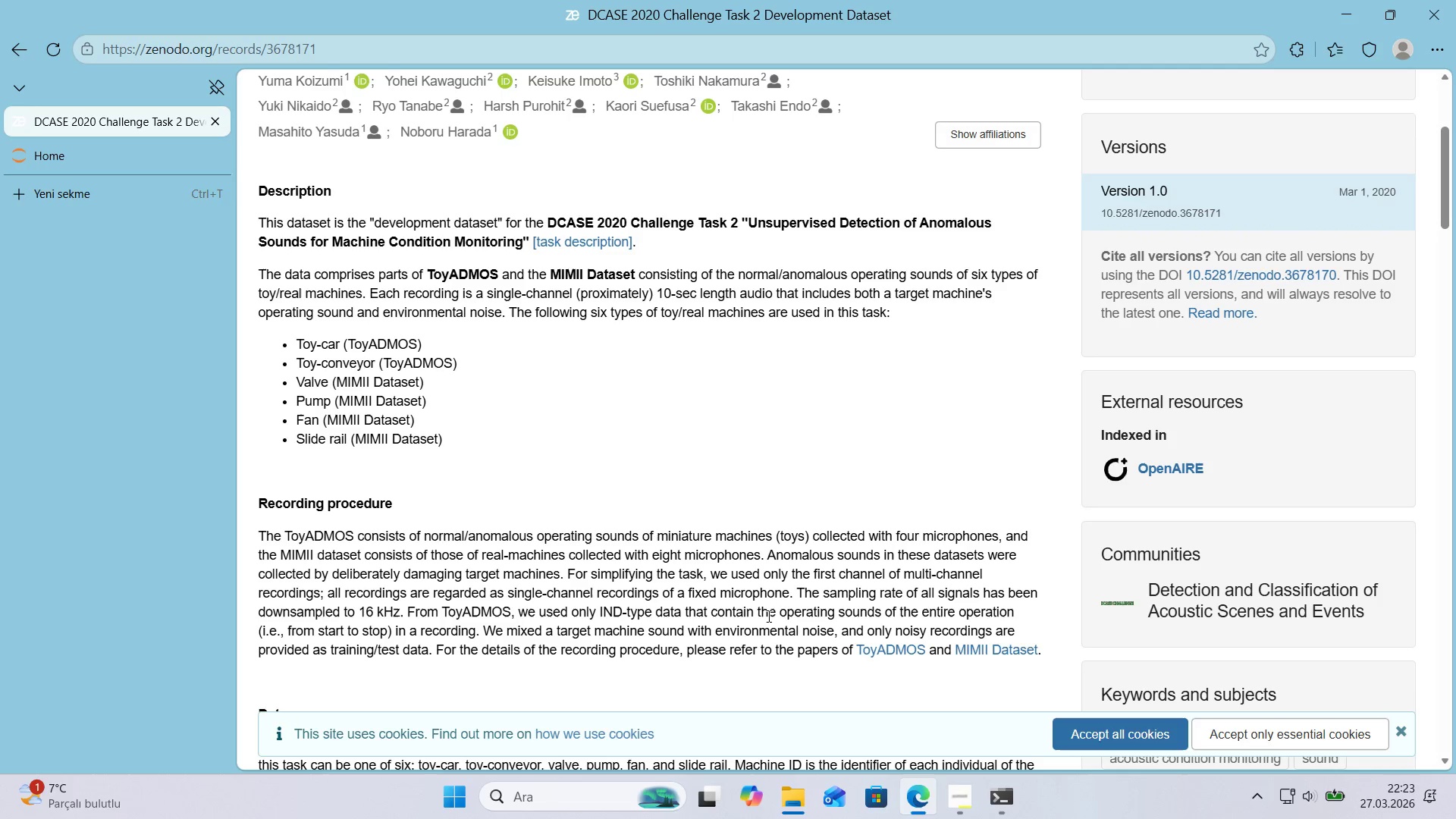 
left_click([1400, 733])
 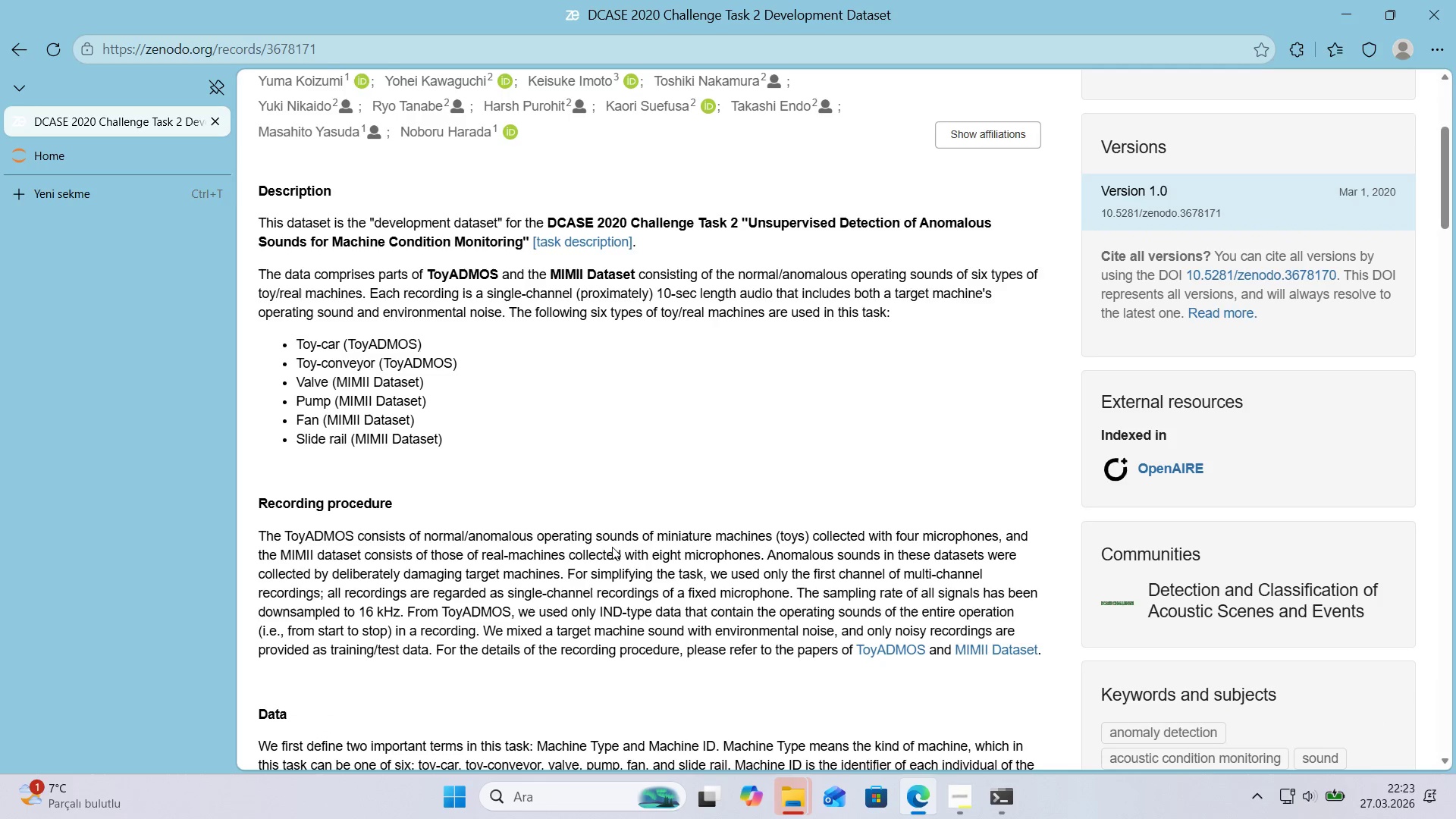 
scroll: coordinate [549, 541], scroll_direction: down, amount: 1.0
 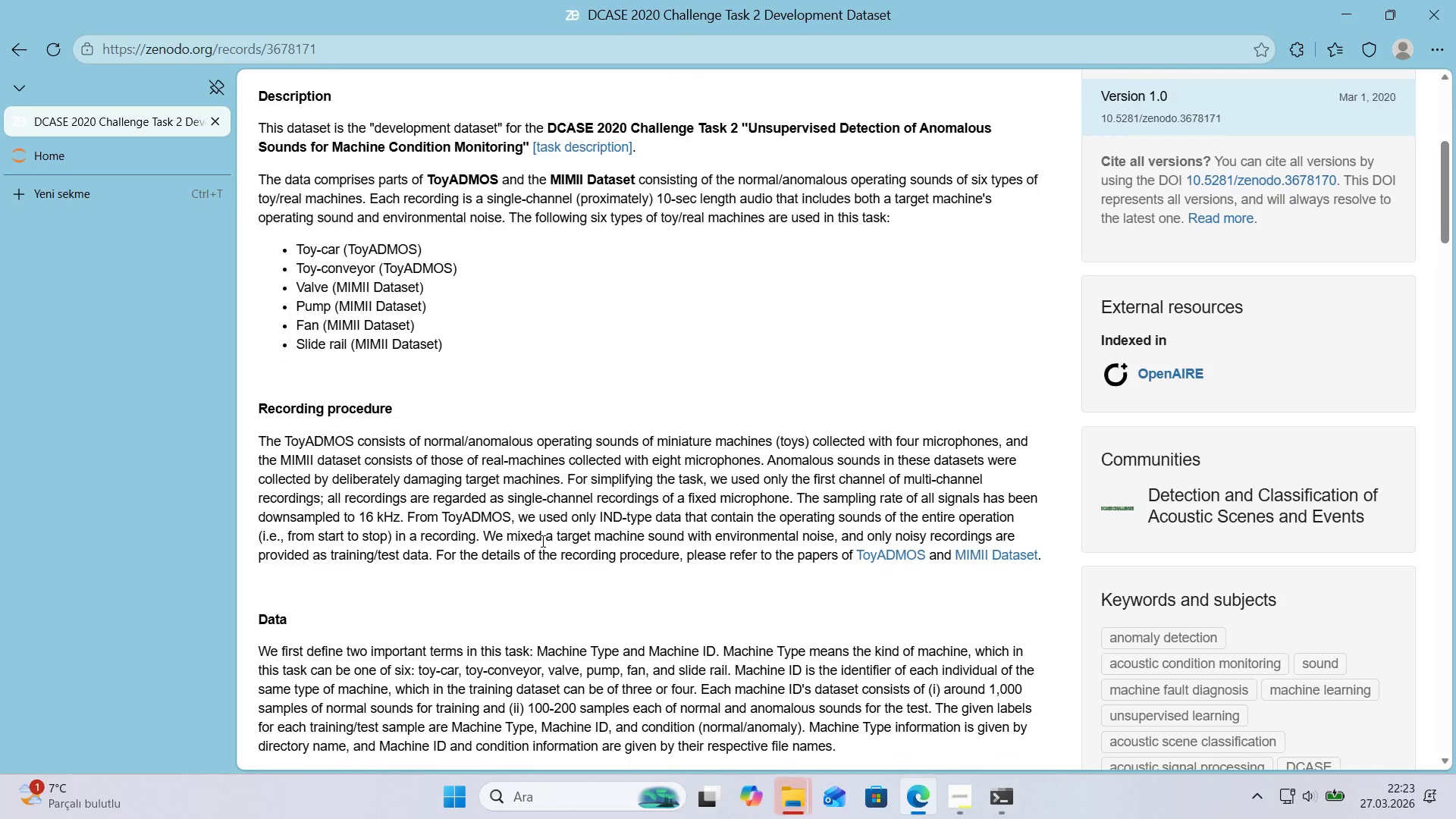 
scroll: coordinate [541, 541], scroll_direction: up, amount: 1.0
 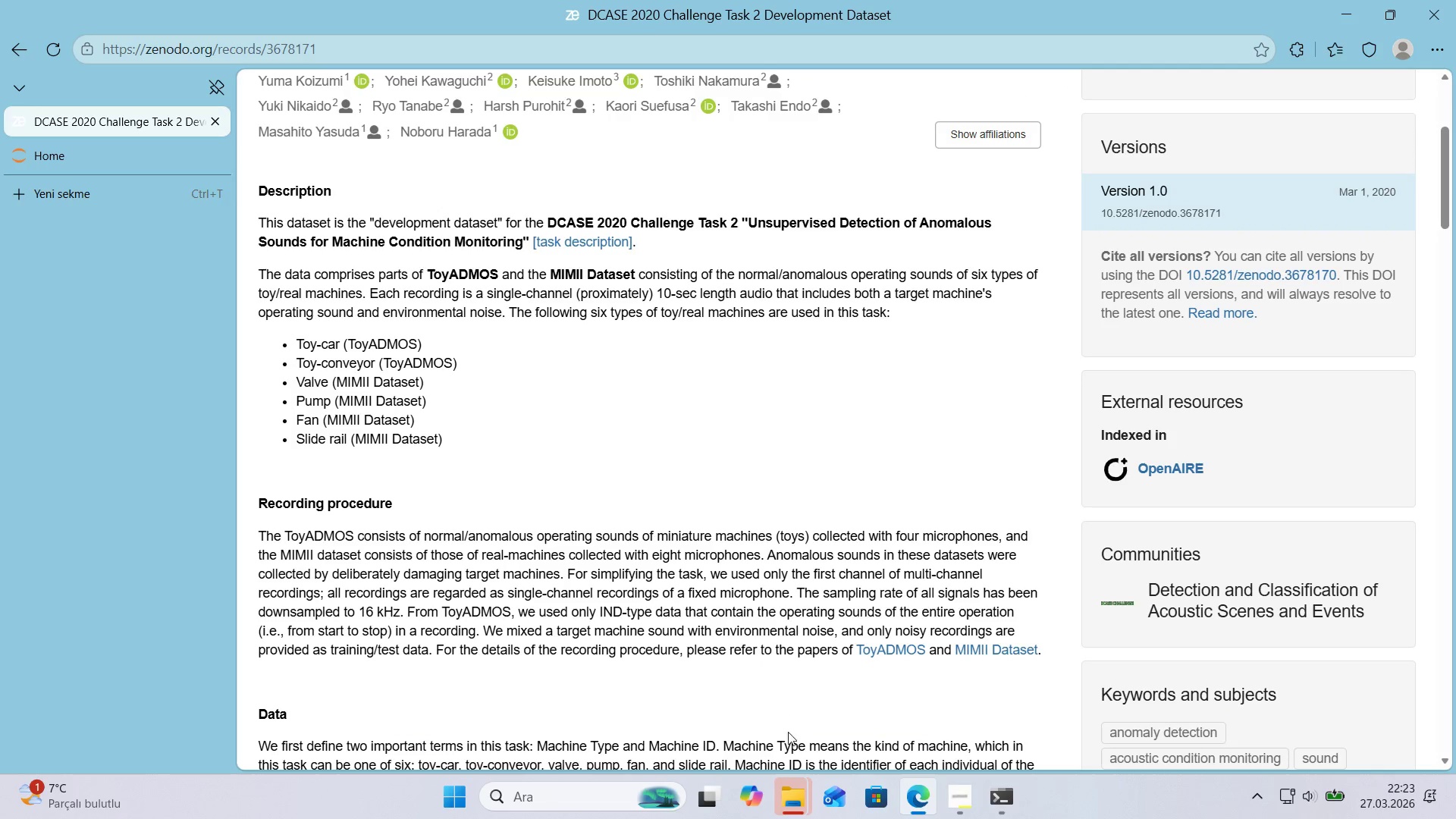 
left_click([797, 792])
 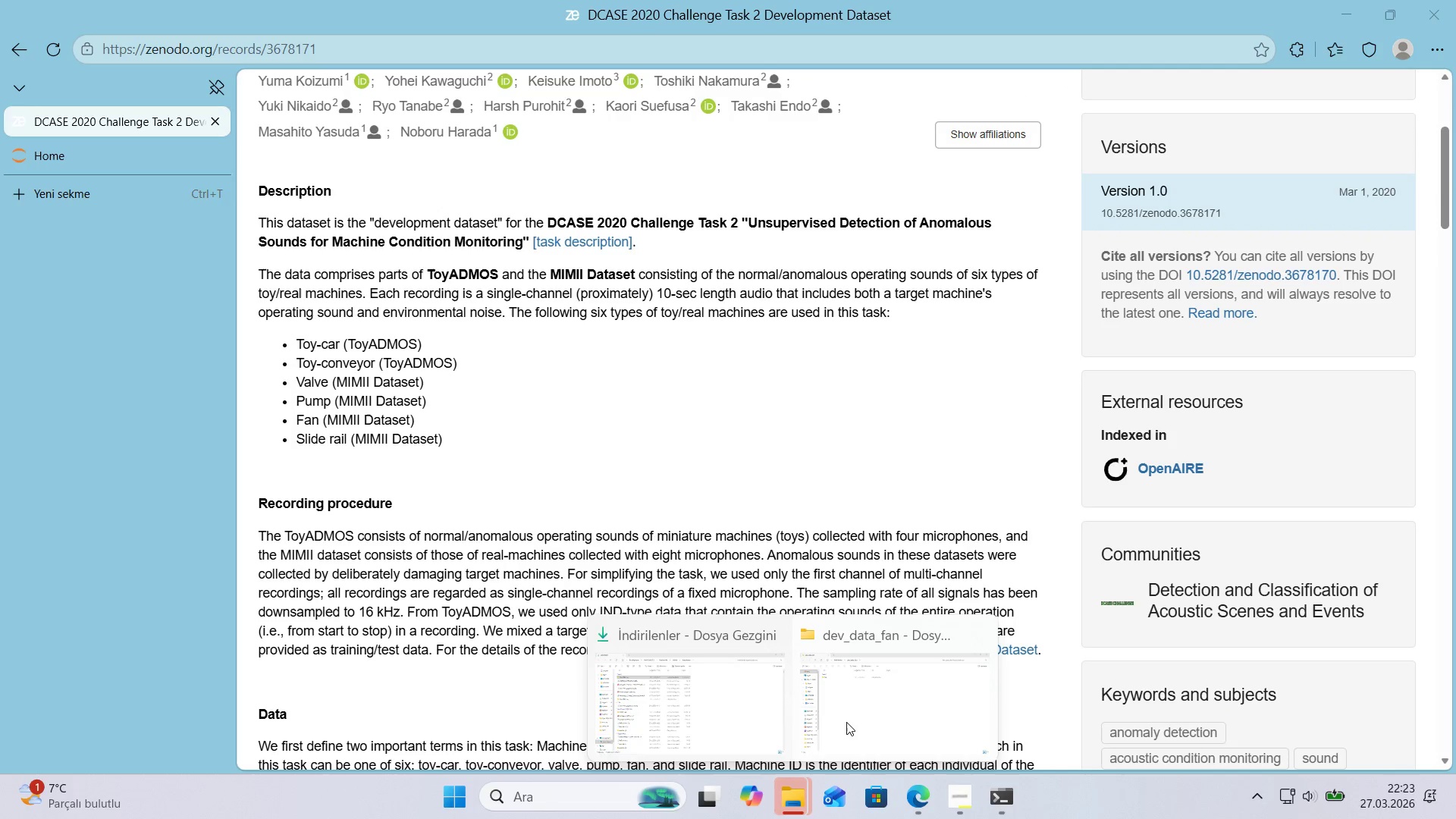 
left_click([877, 689])
 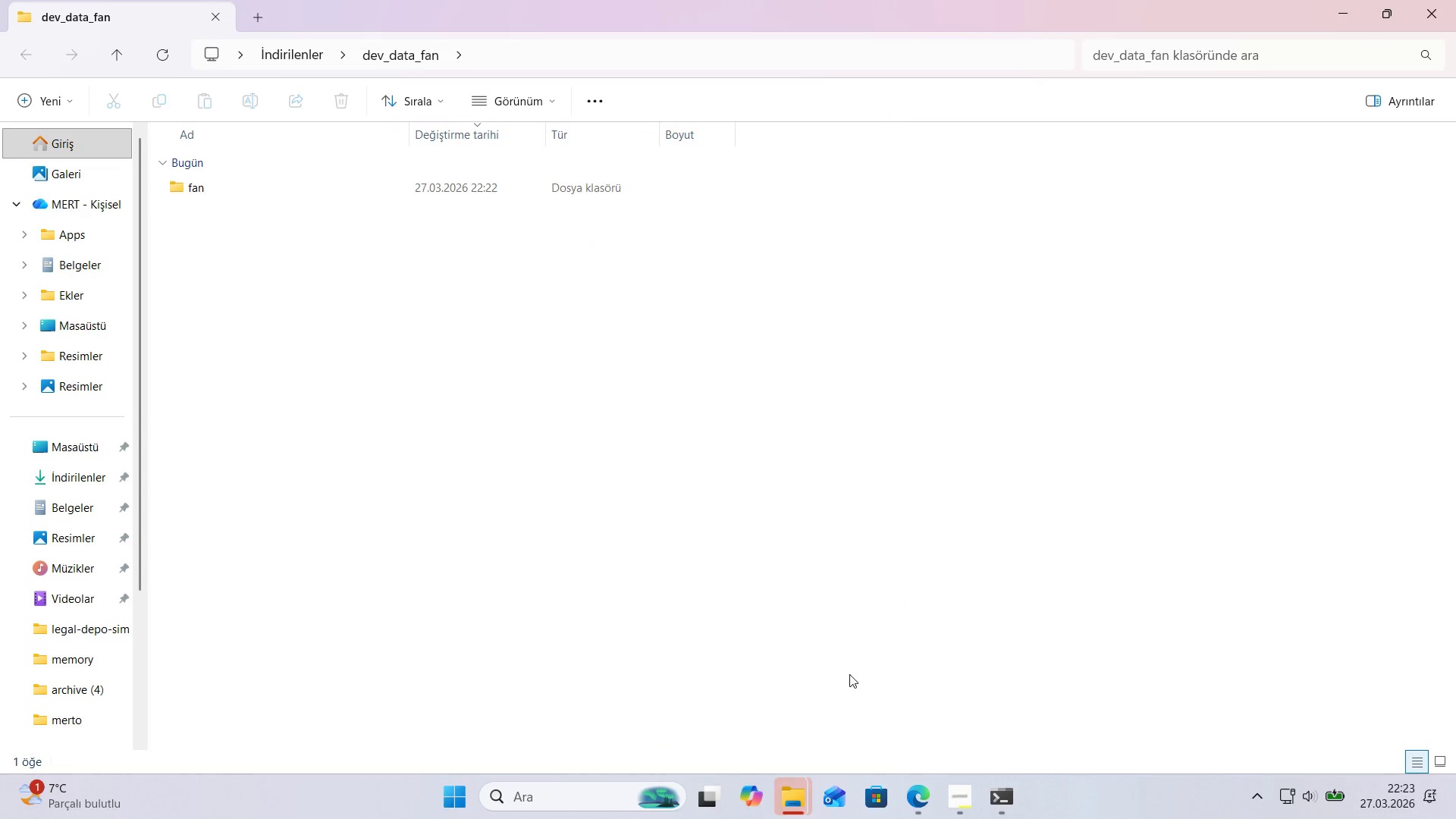 
left_click([637, 548])
 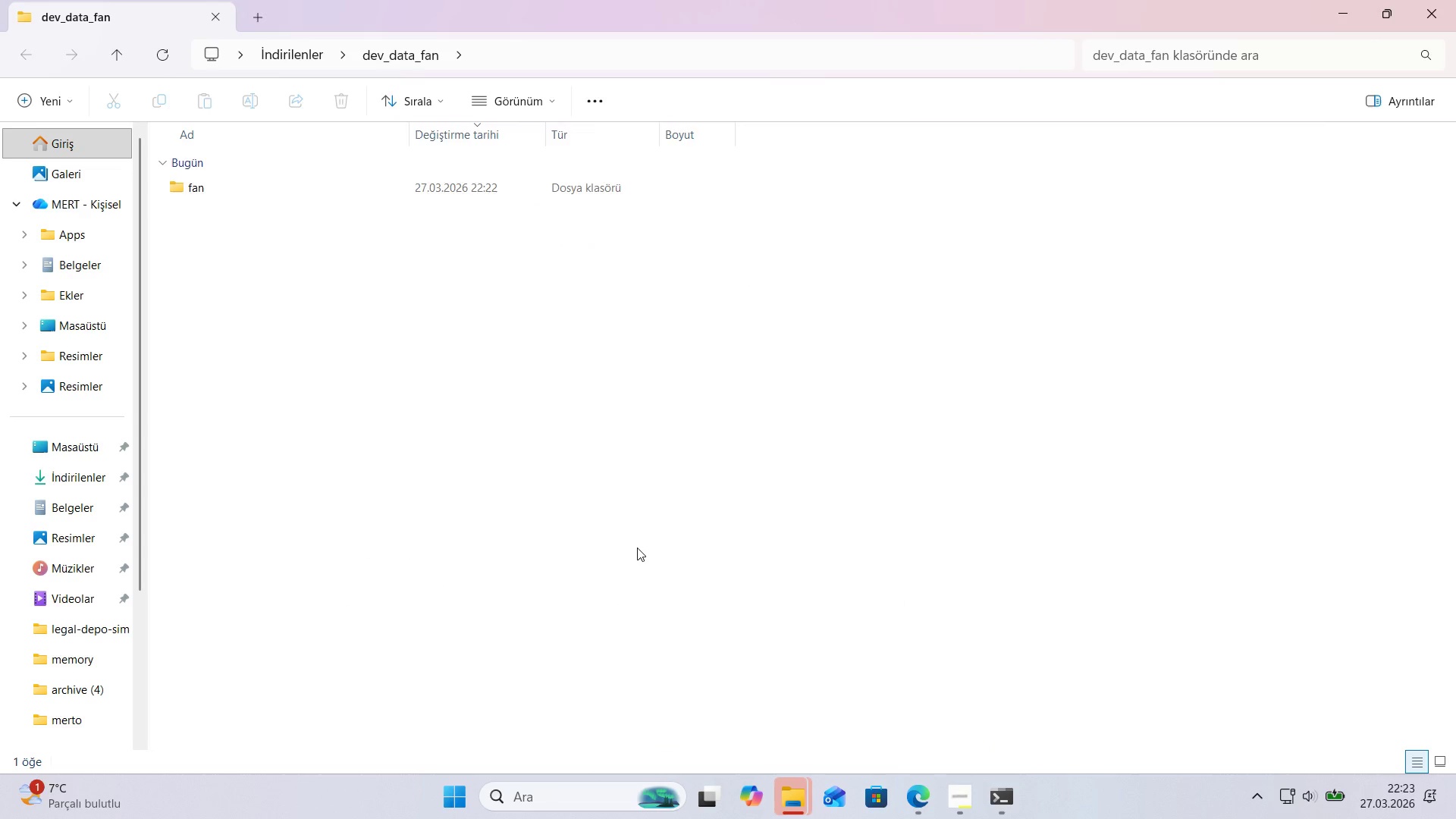 
hold_key(key=Backspace, duration=8.44)
 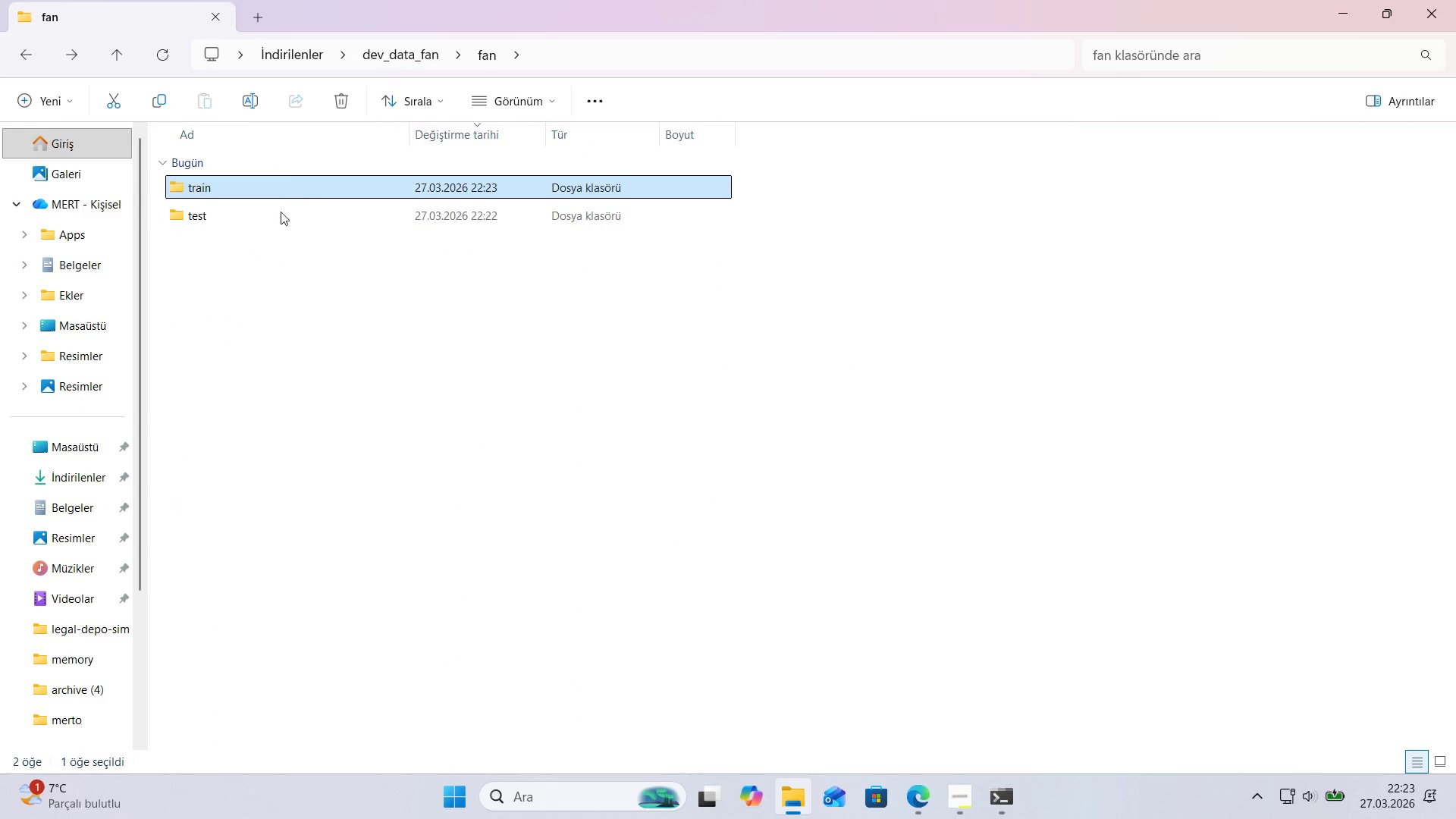 
left_click([804, 783])
 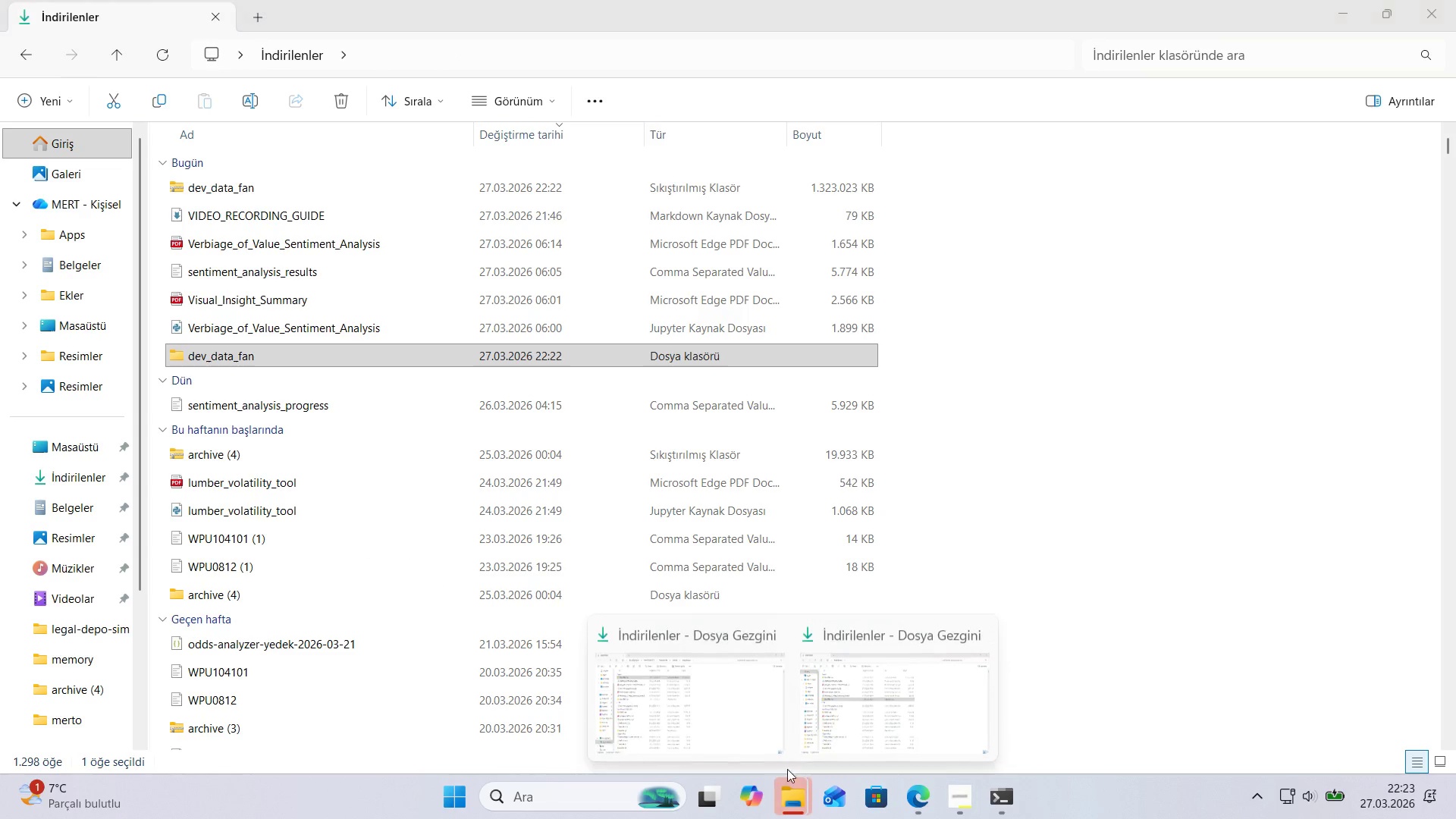 
left_click([719, 713])
 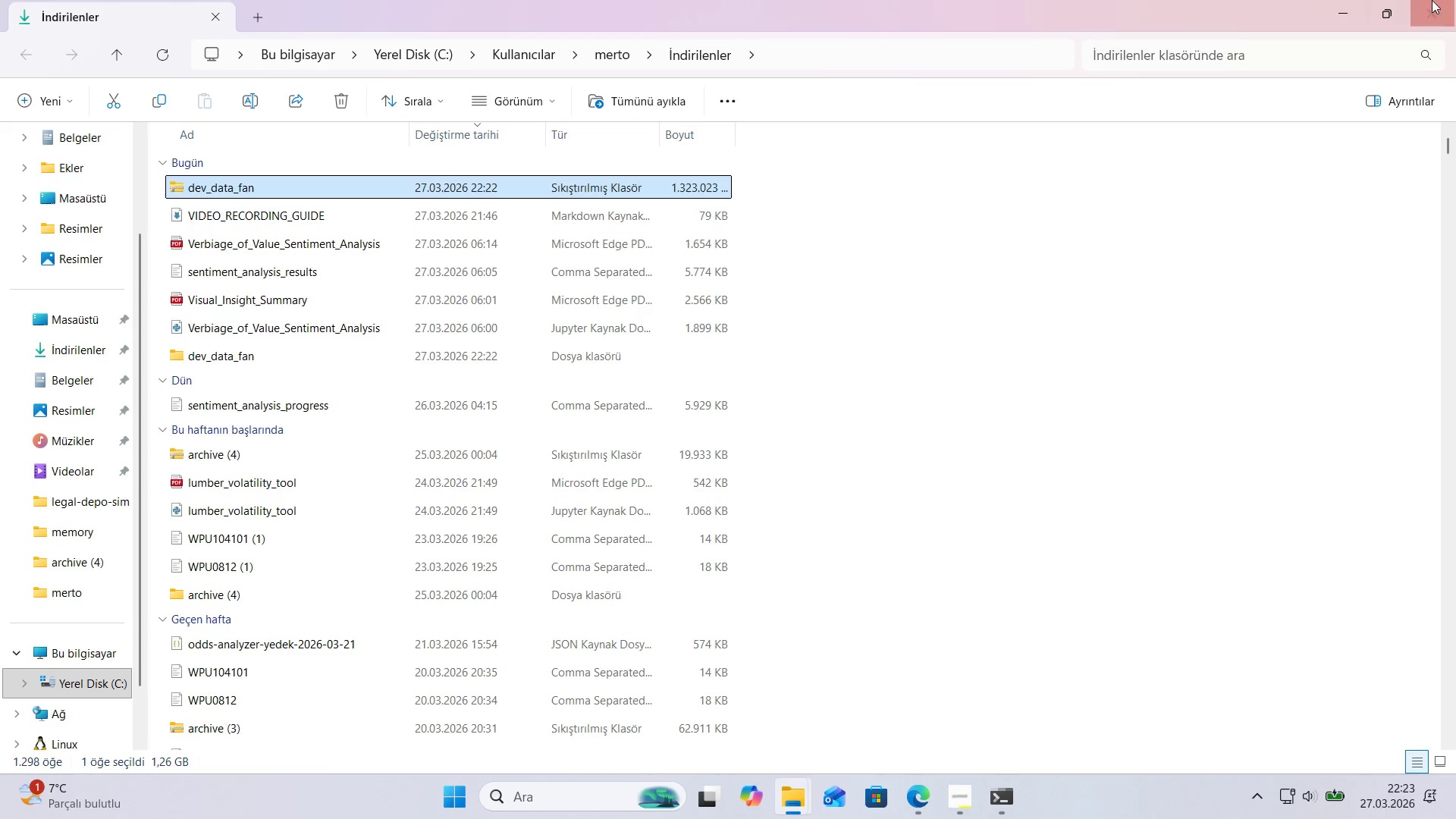 
left_click([1427, 0])
 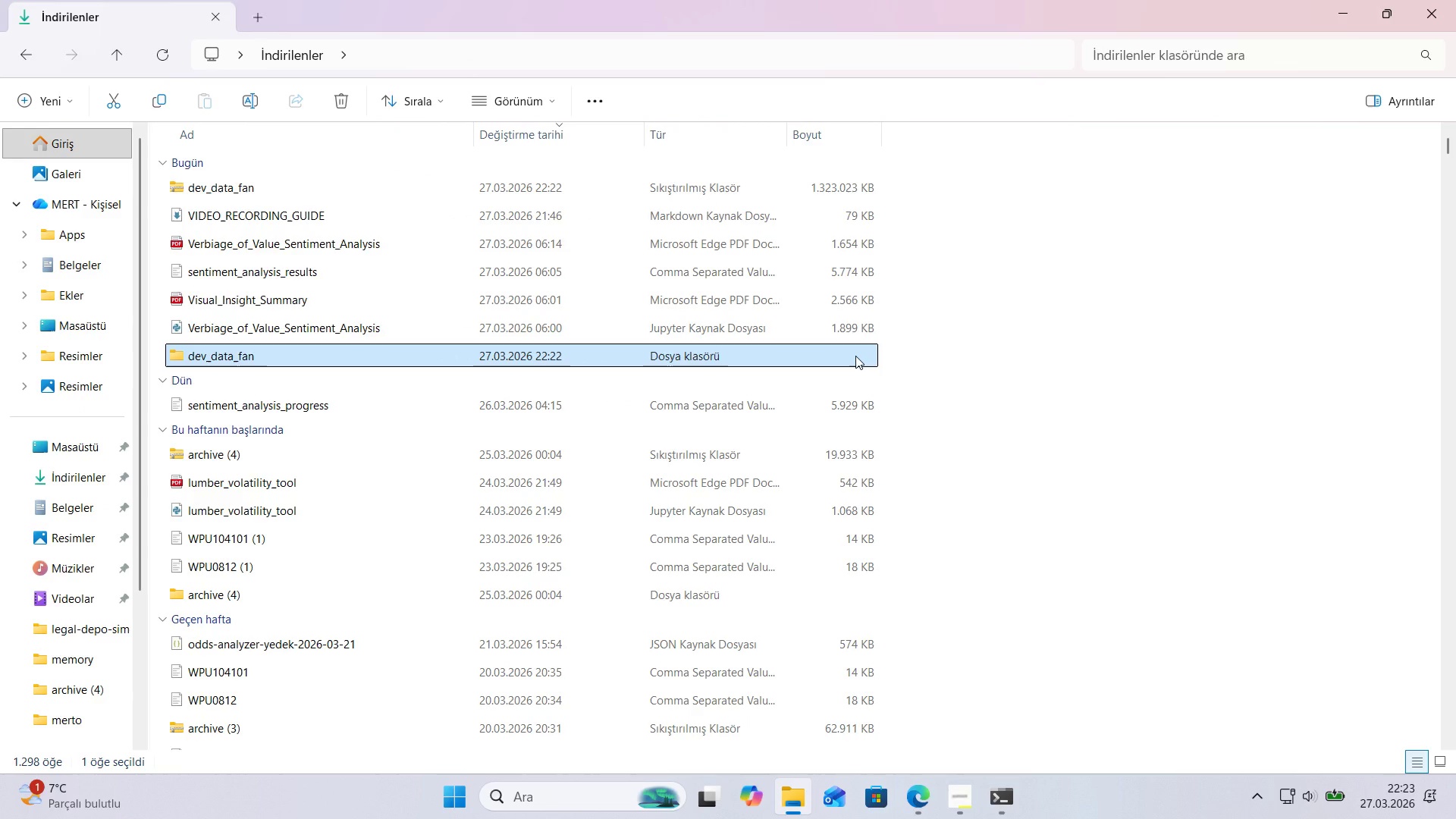 
double_click([855, 356])
 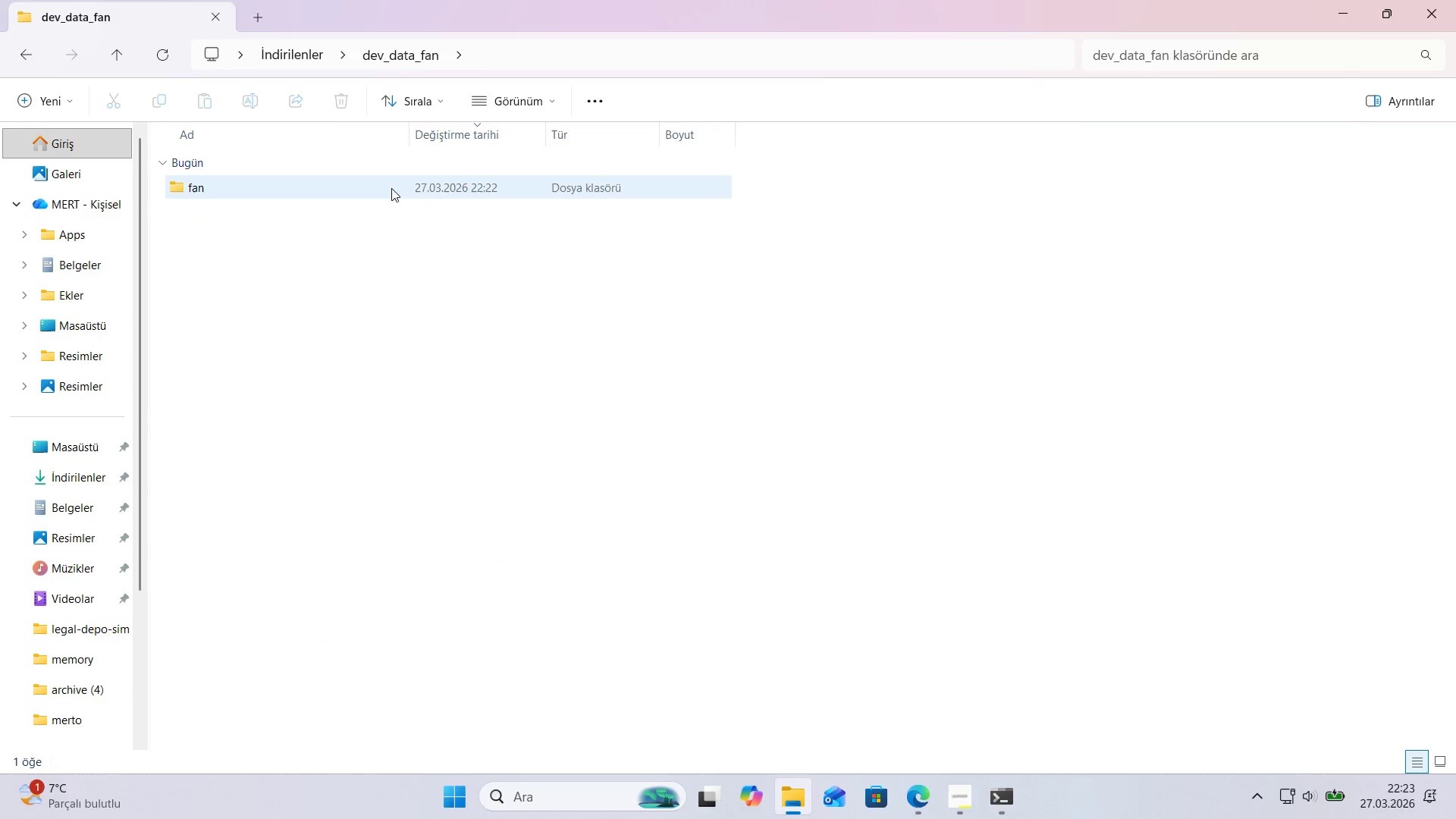 
double_click([391, 188])
 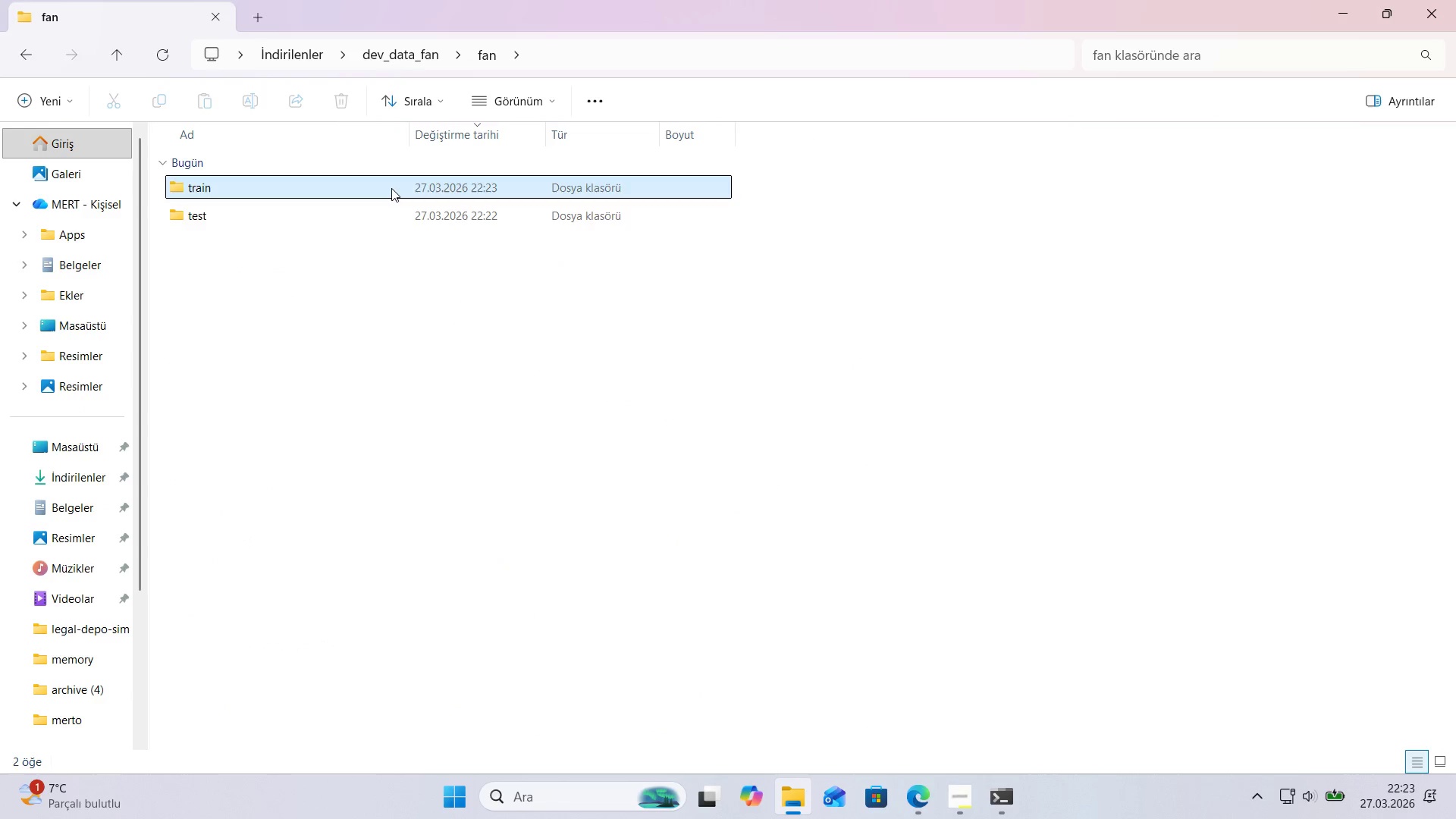 
double_click([391, 188])
 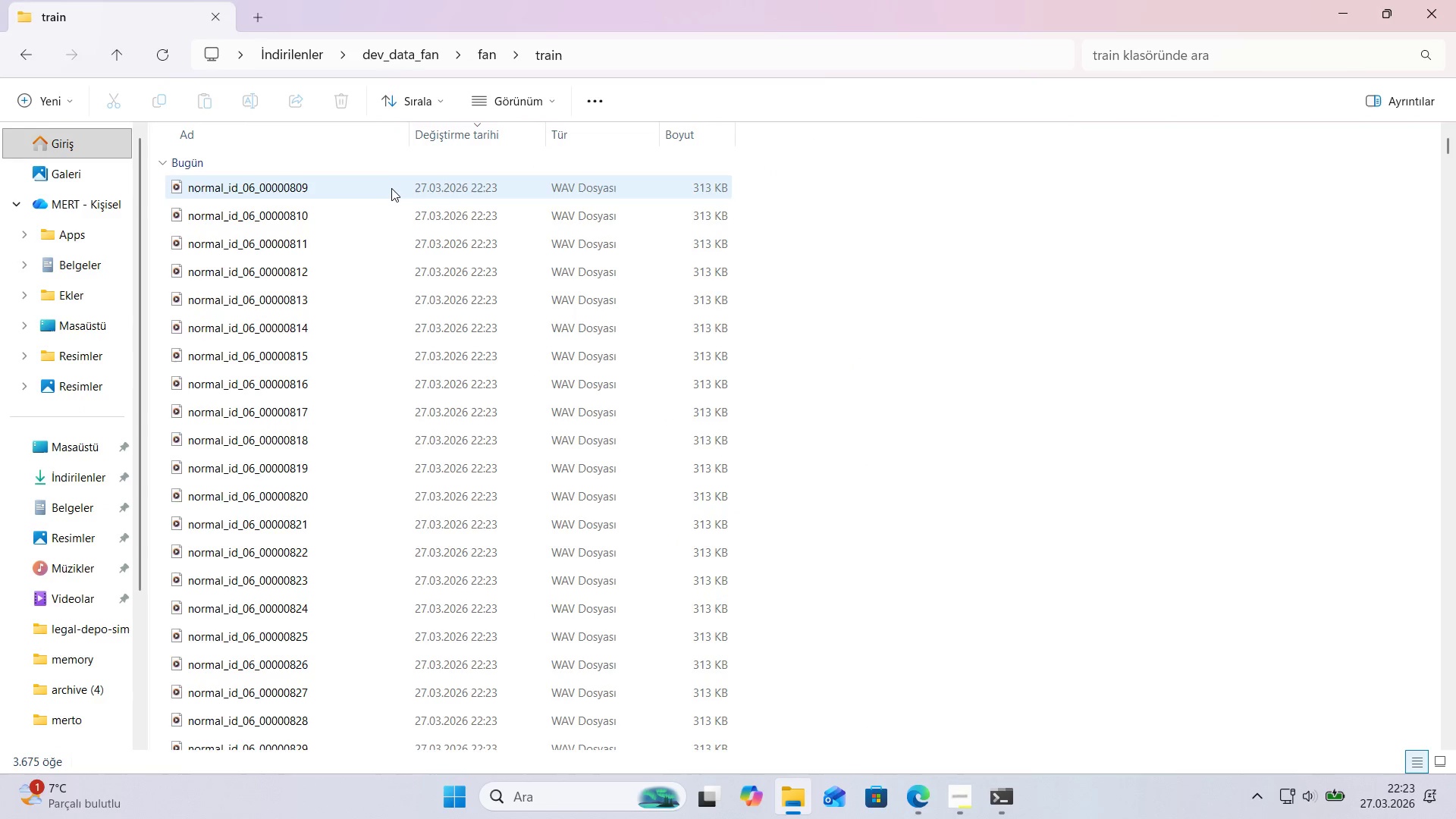 
scroll: coordinate [391, 193], scroll_direction: down, amount: 2.0
 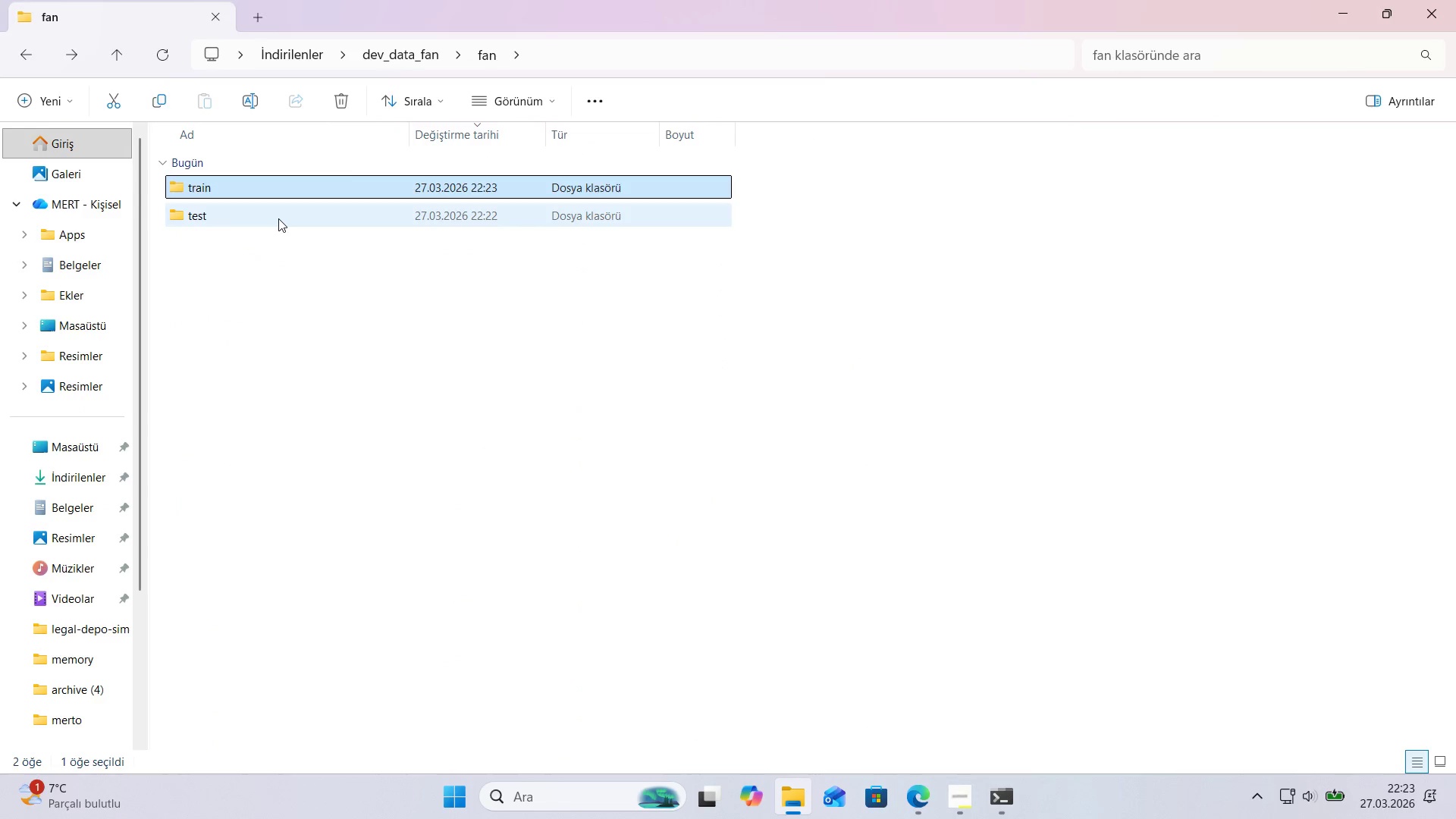 
double_click([278, 218])
 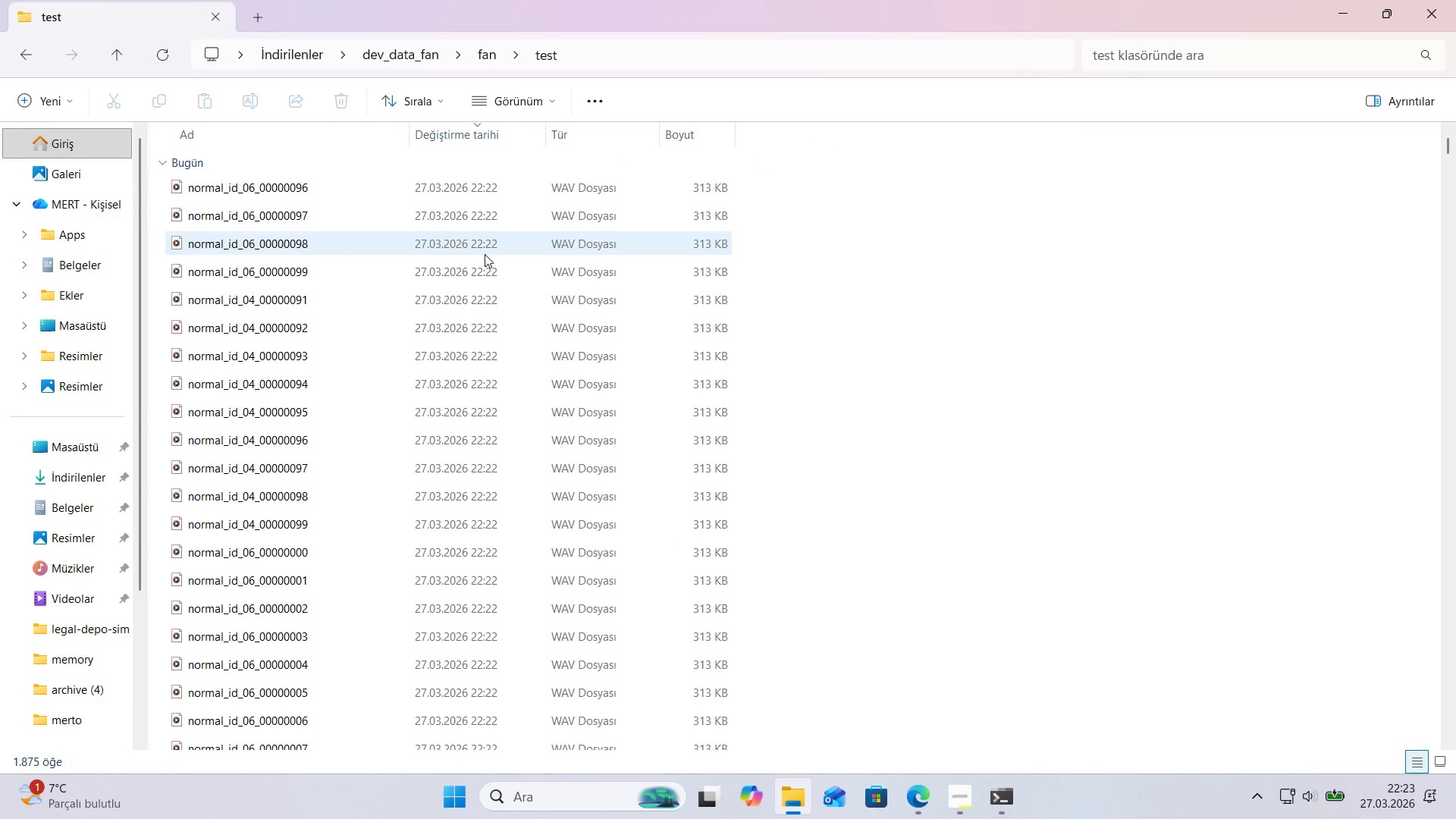 
key(Backspace)
 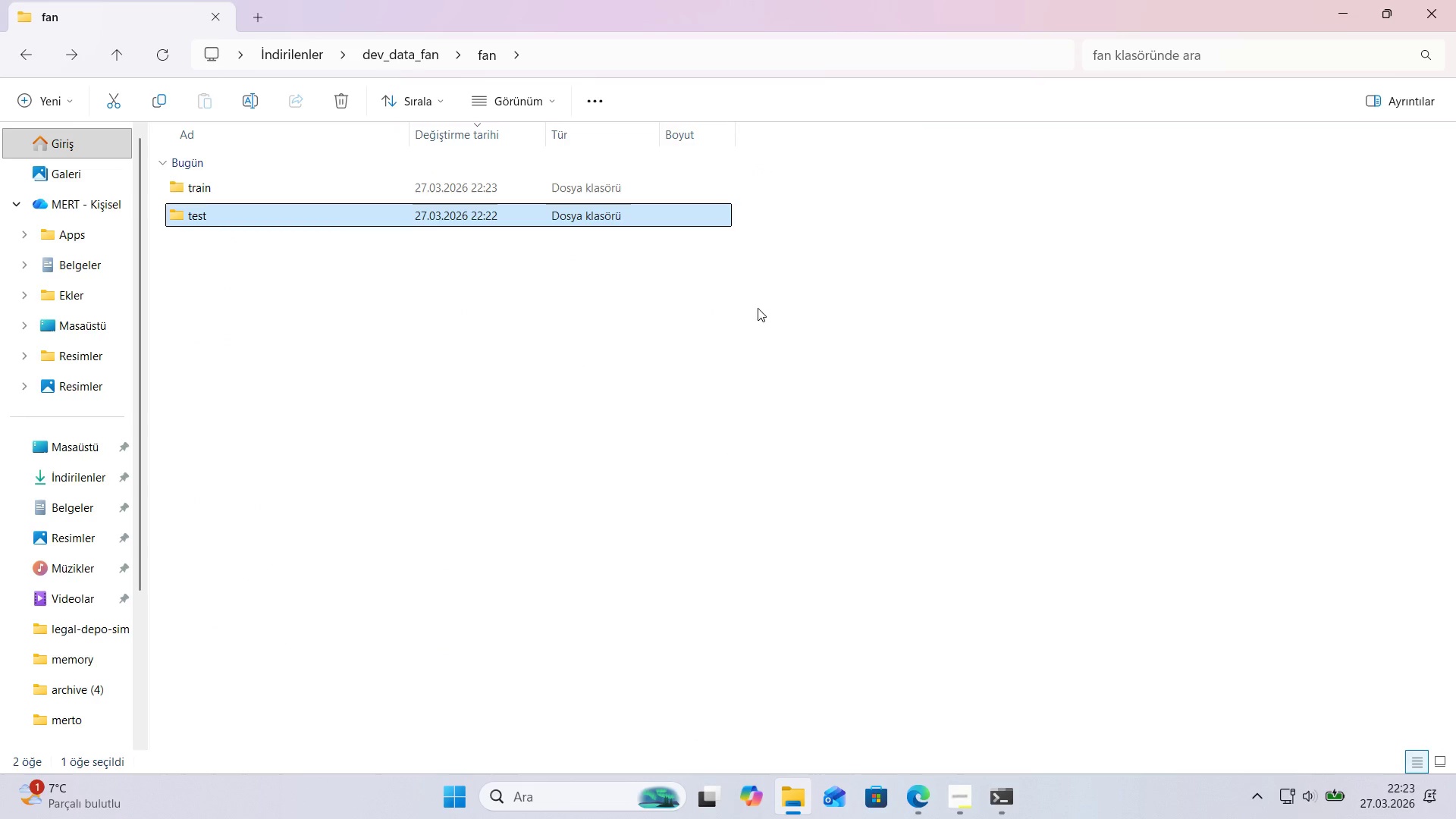 
scroll: coordinate [484, 255], scroll_direction: none, amount: 0.0
 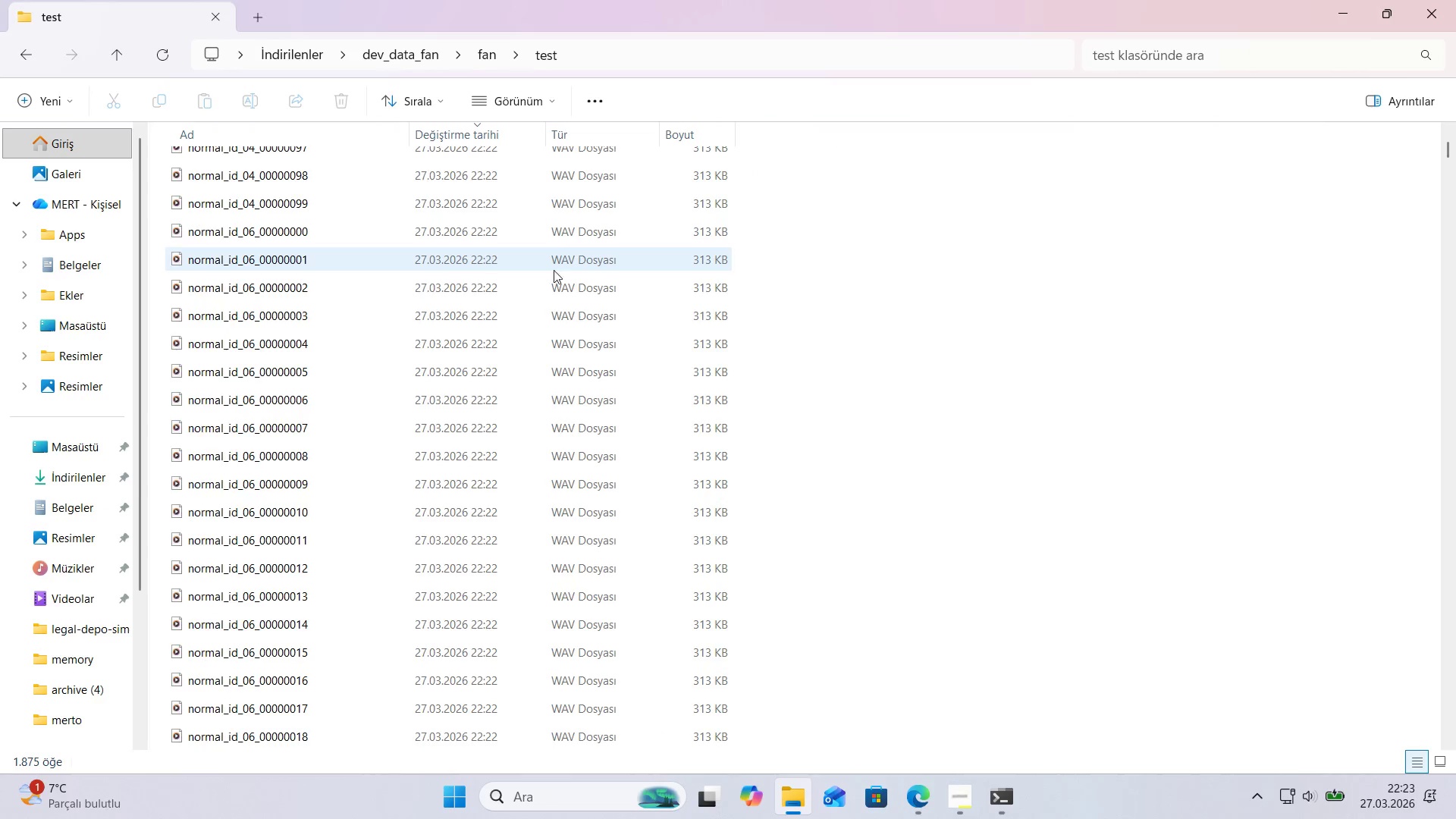 
key(Backspace)
 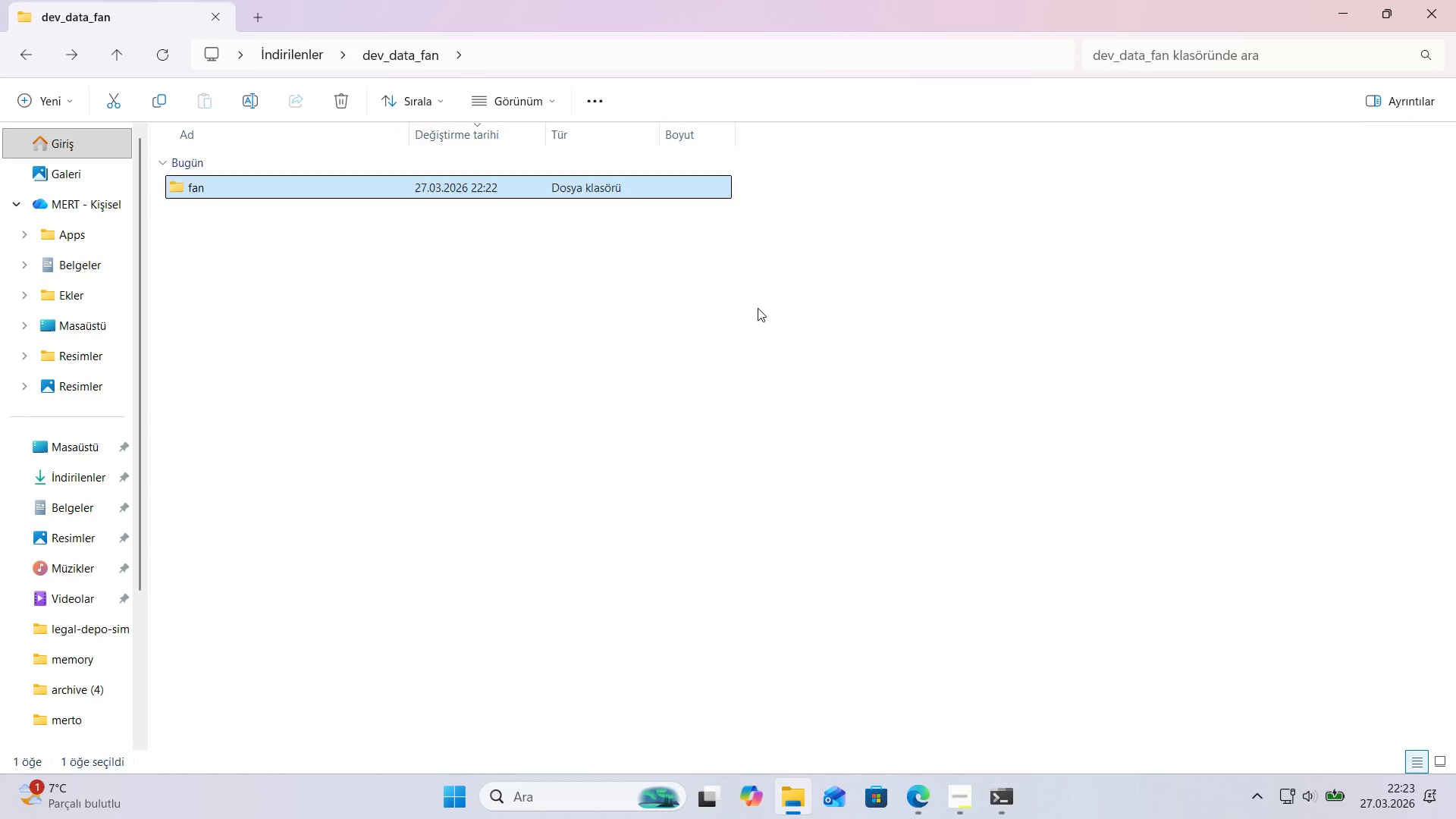 
key(Backspace)
 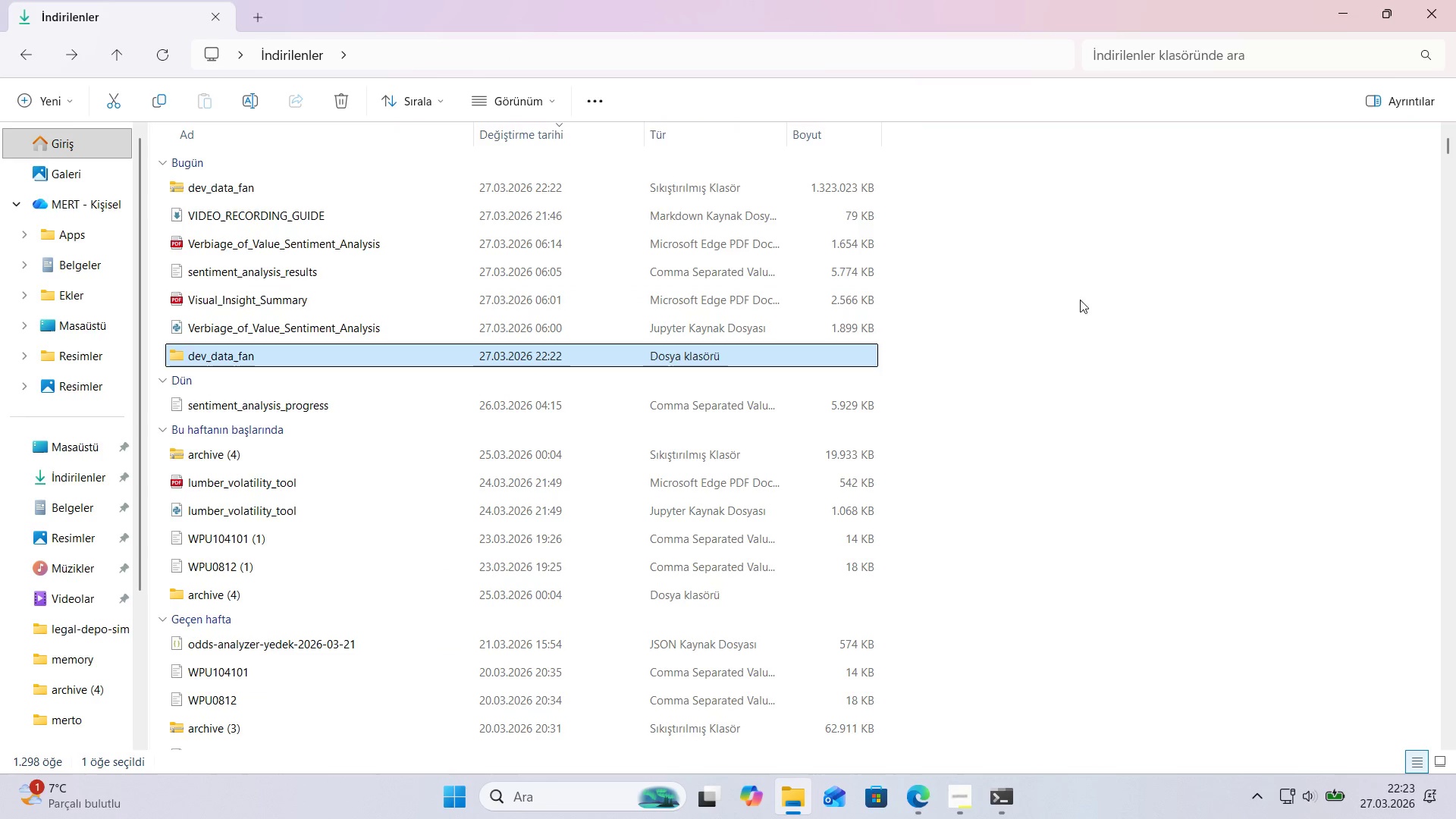 
left_click([1104, 299])
 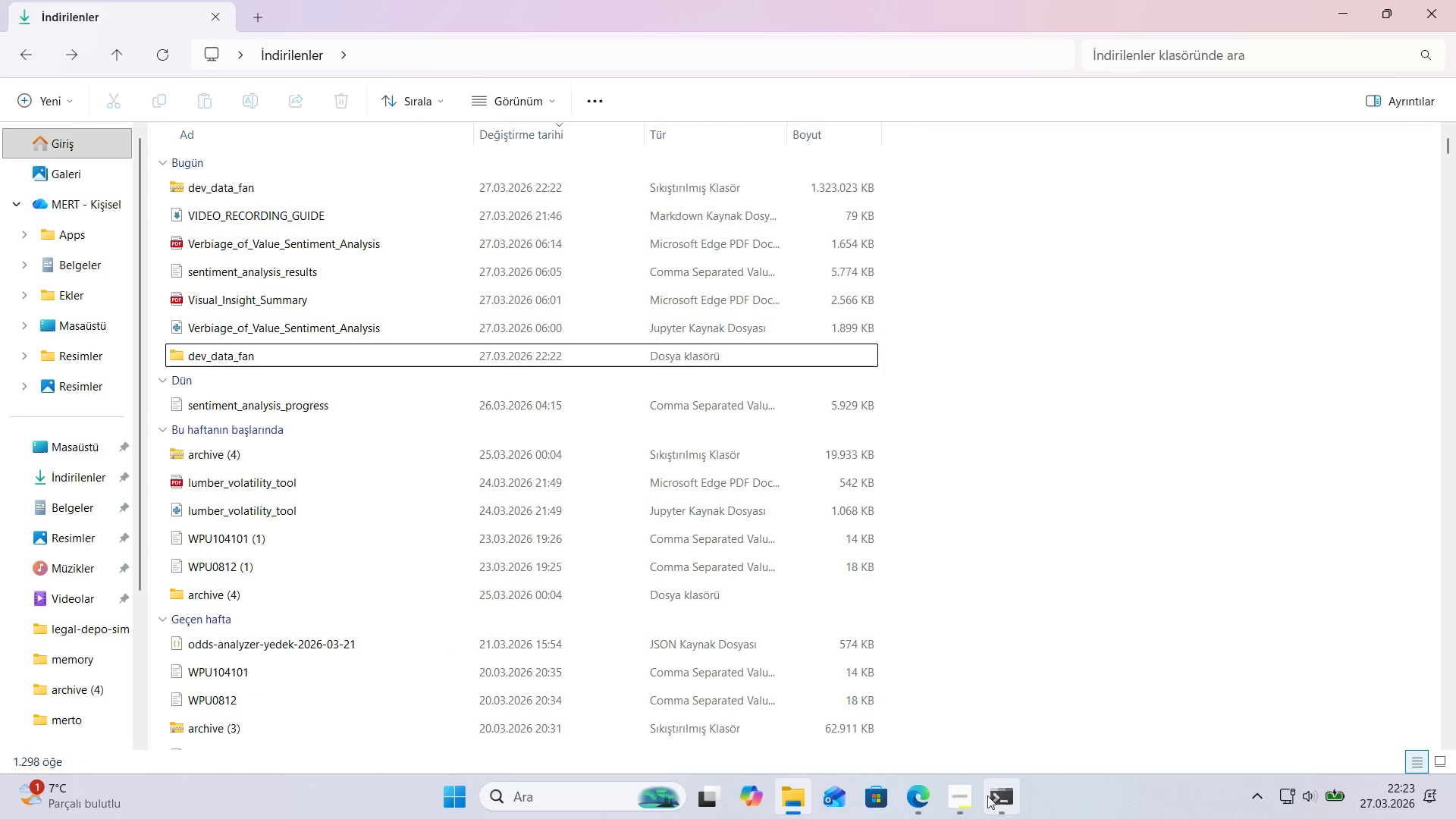 
left_click([911, 798])
 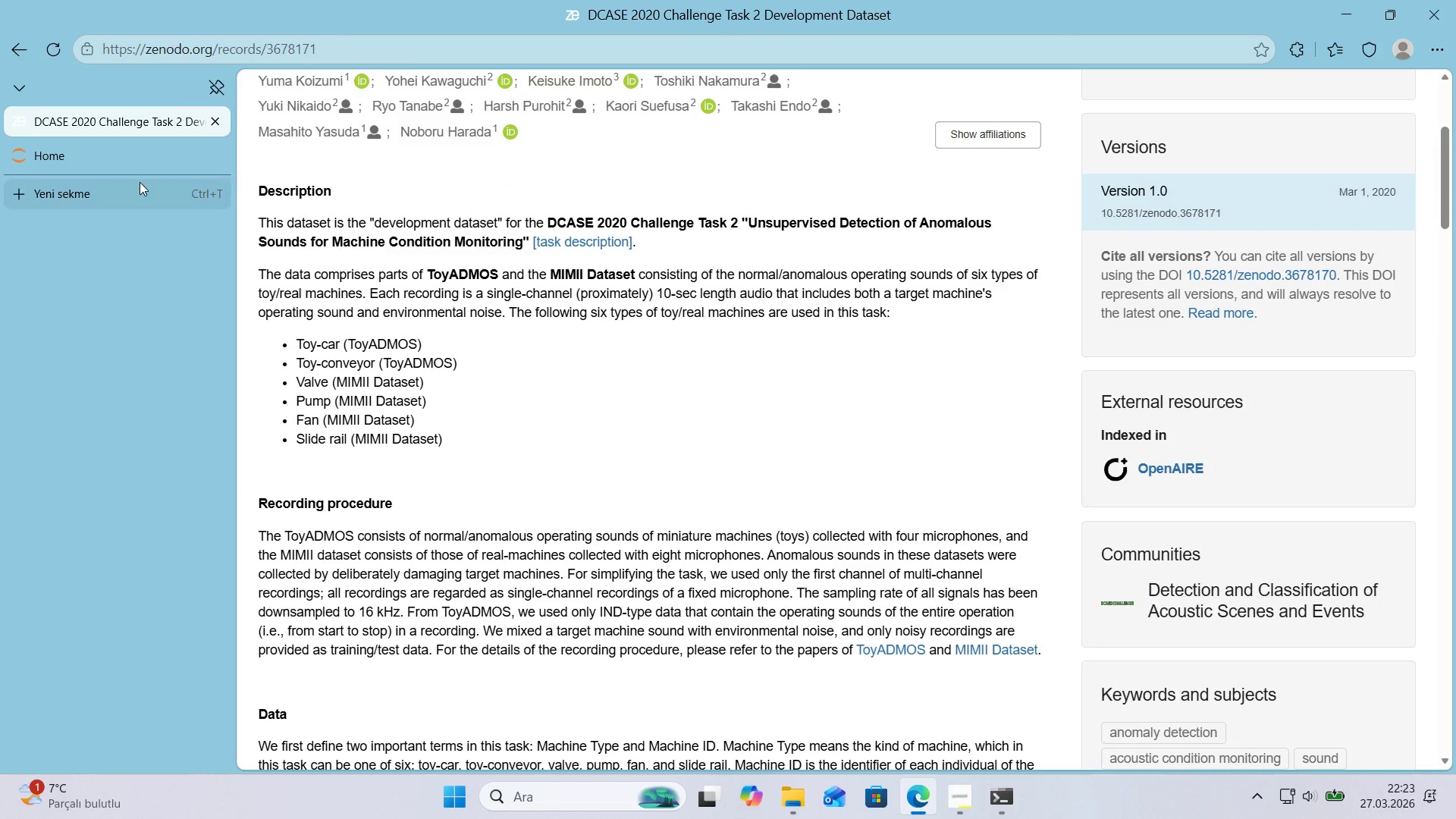 
left_click([130, 161])
 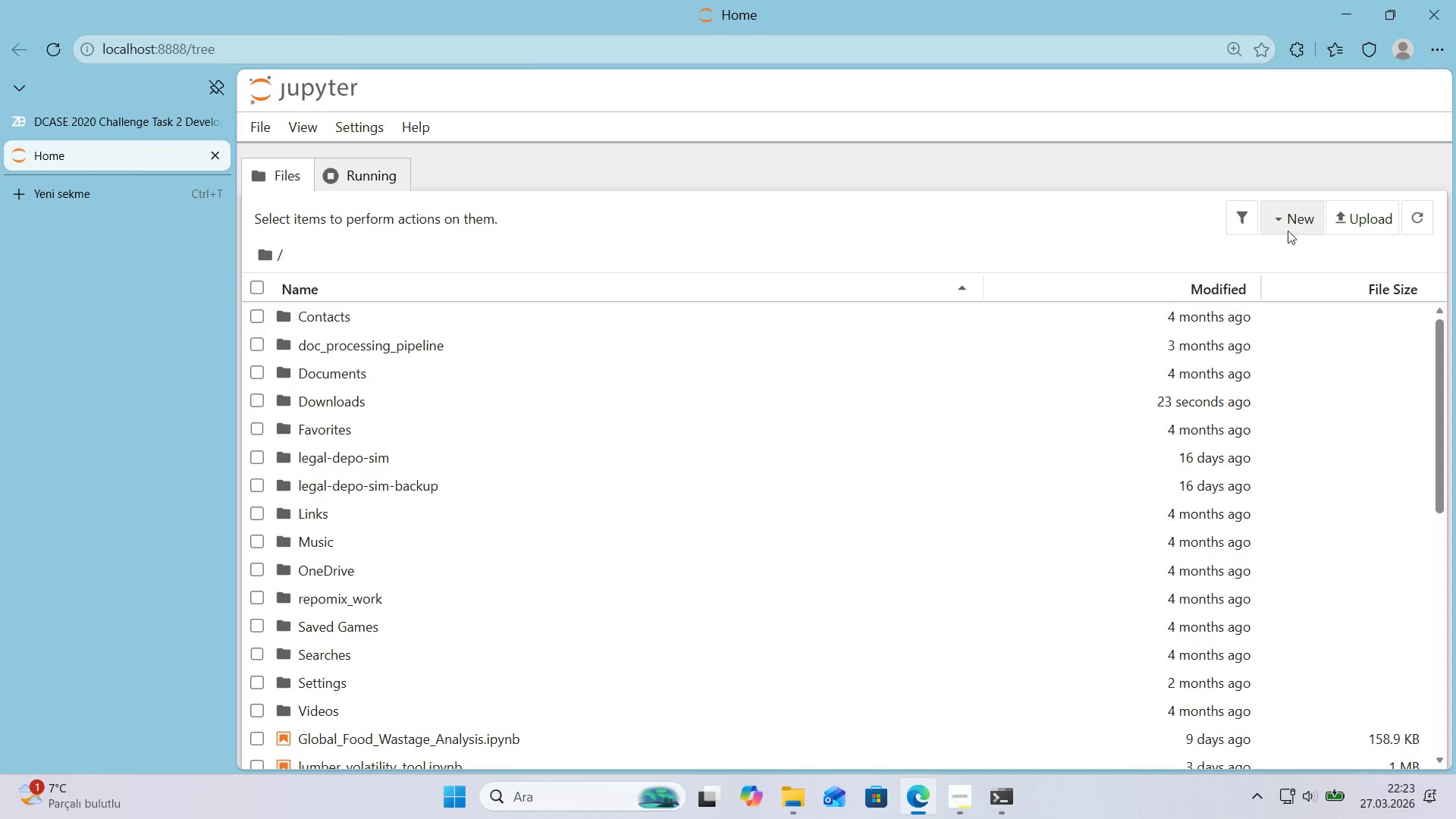 
left_click([1357, 221])
 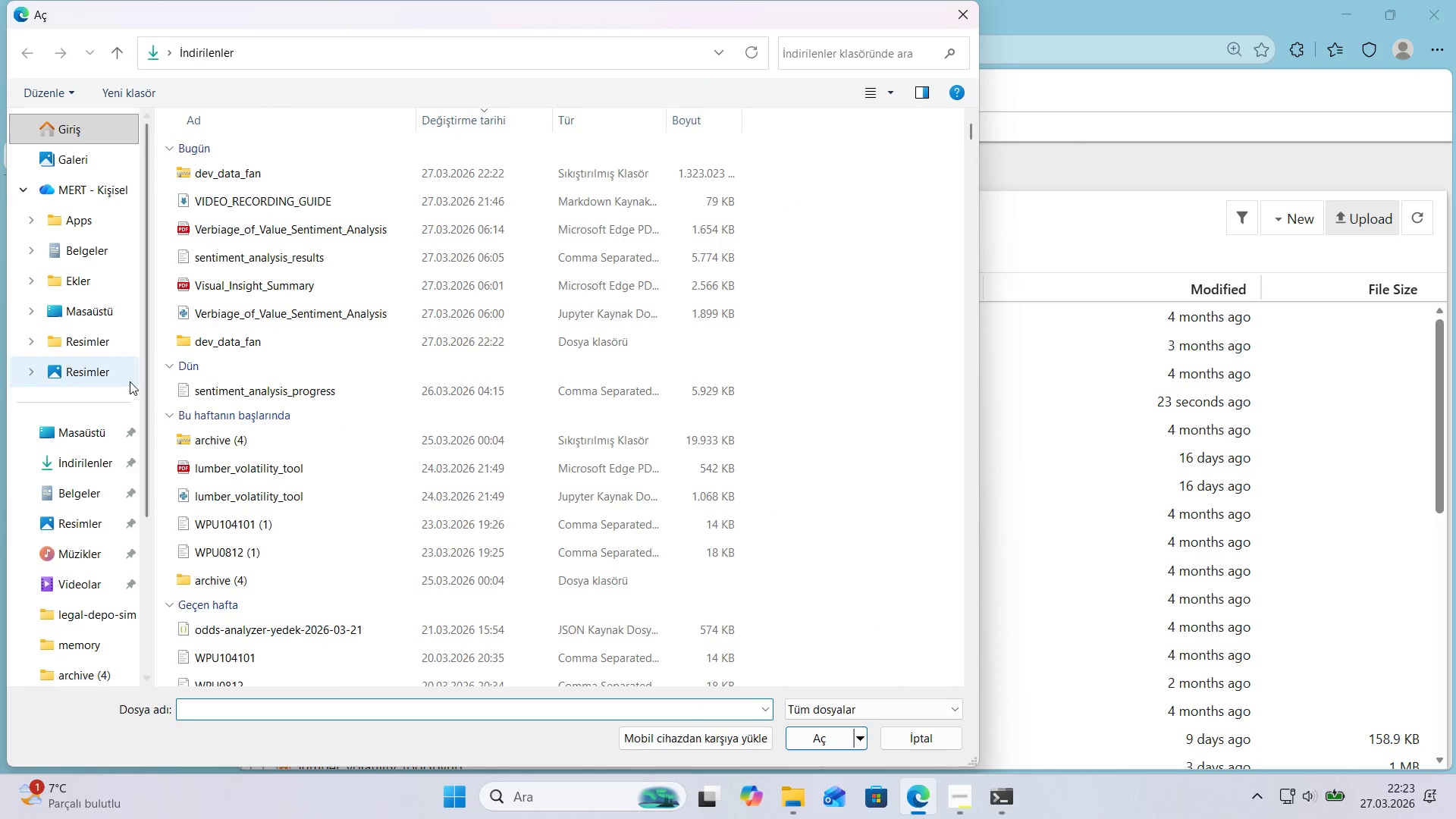 
left_click([86, 454])
 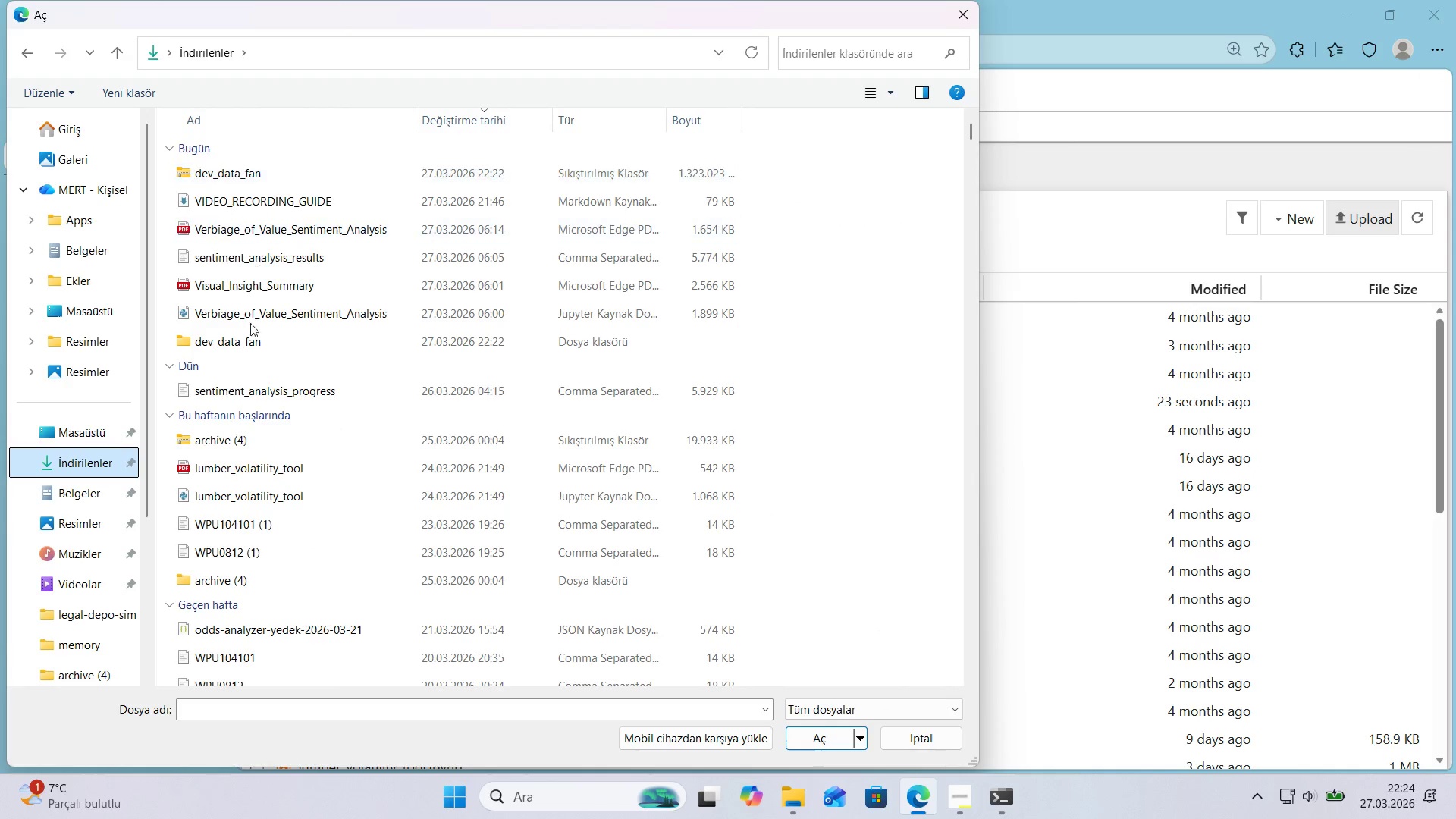 
left_click([246, 337])
 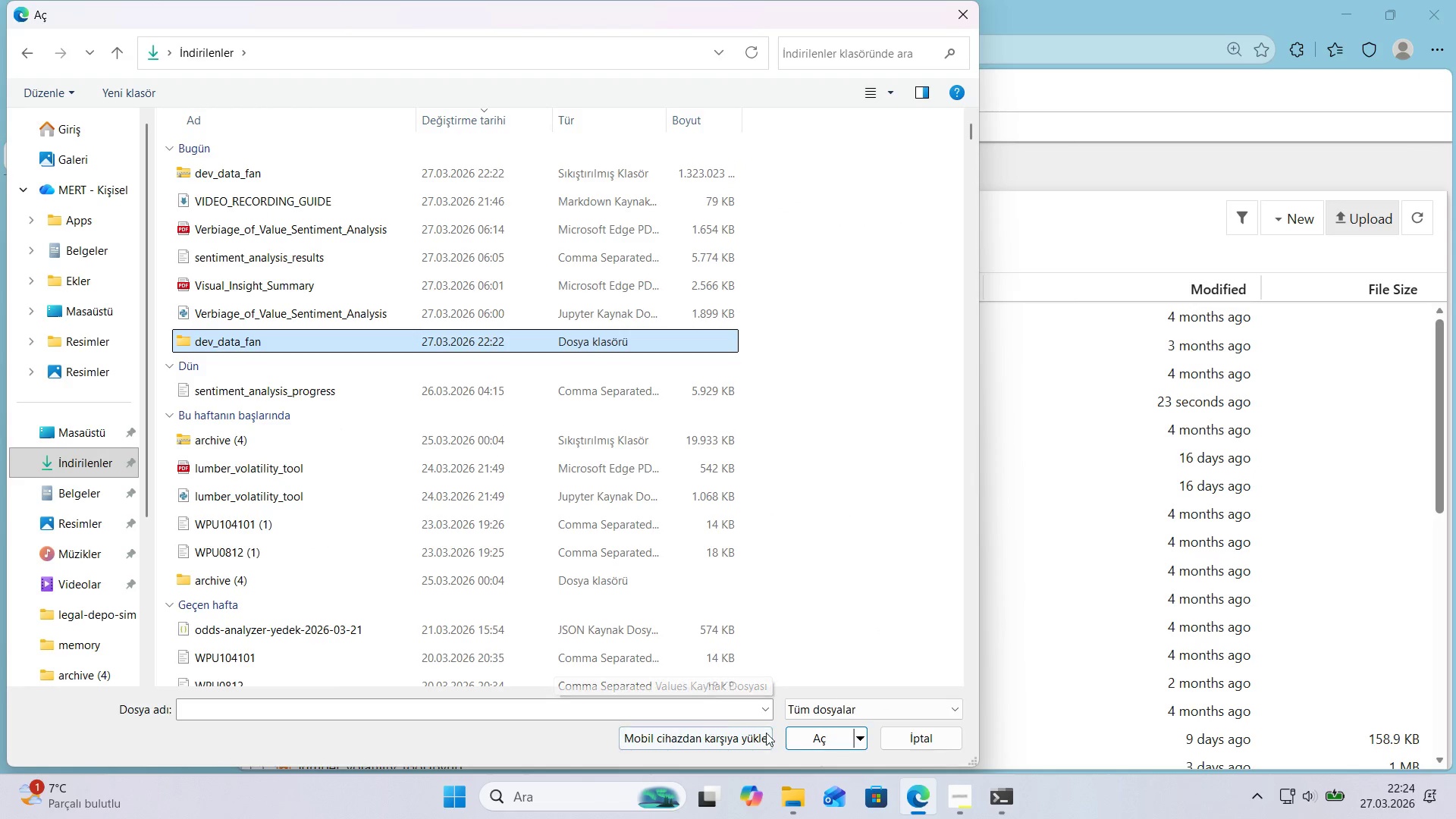 
left_click([797, 740])
 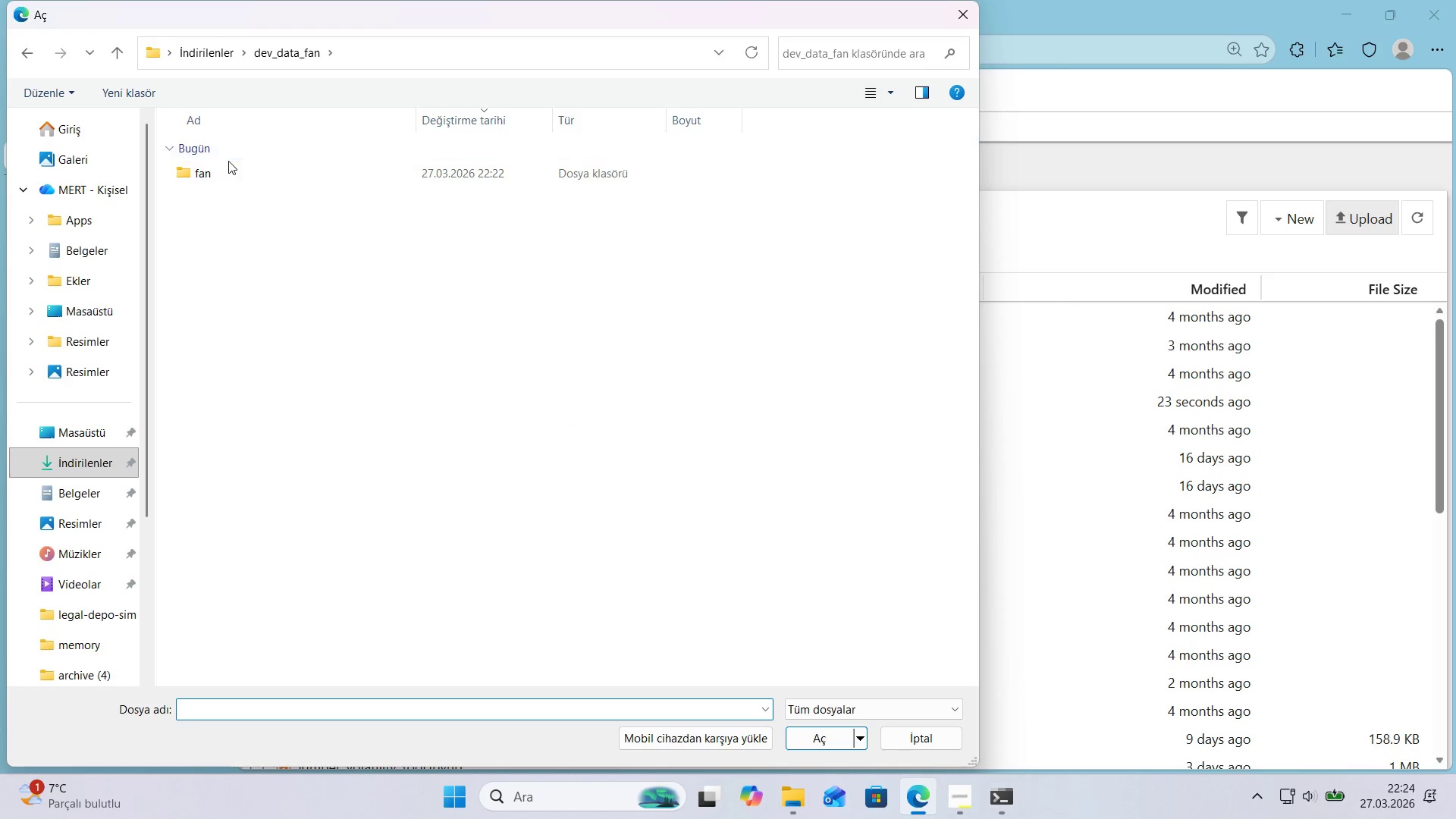 
left_click([230, 173])
 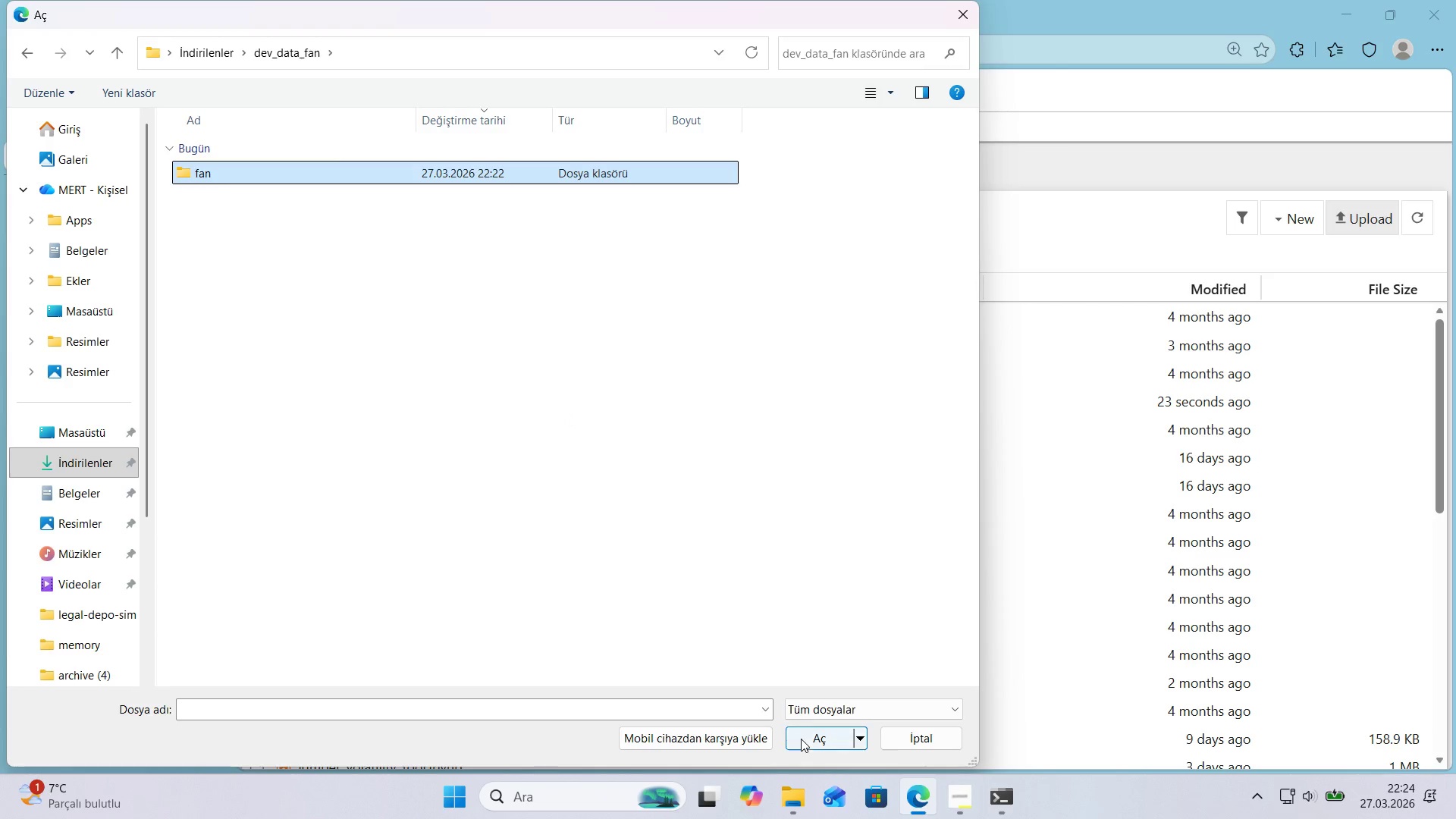 
left_click([807, 739])
 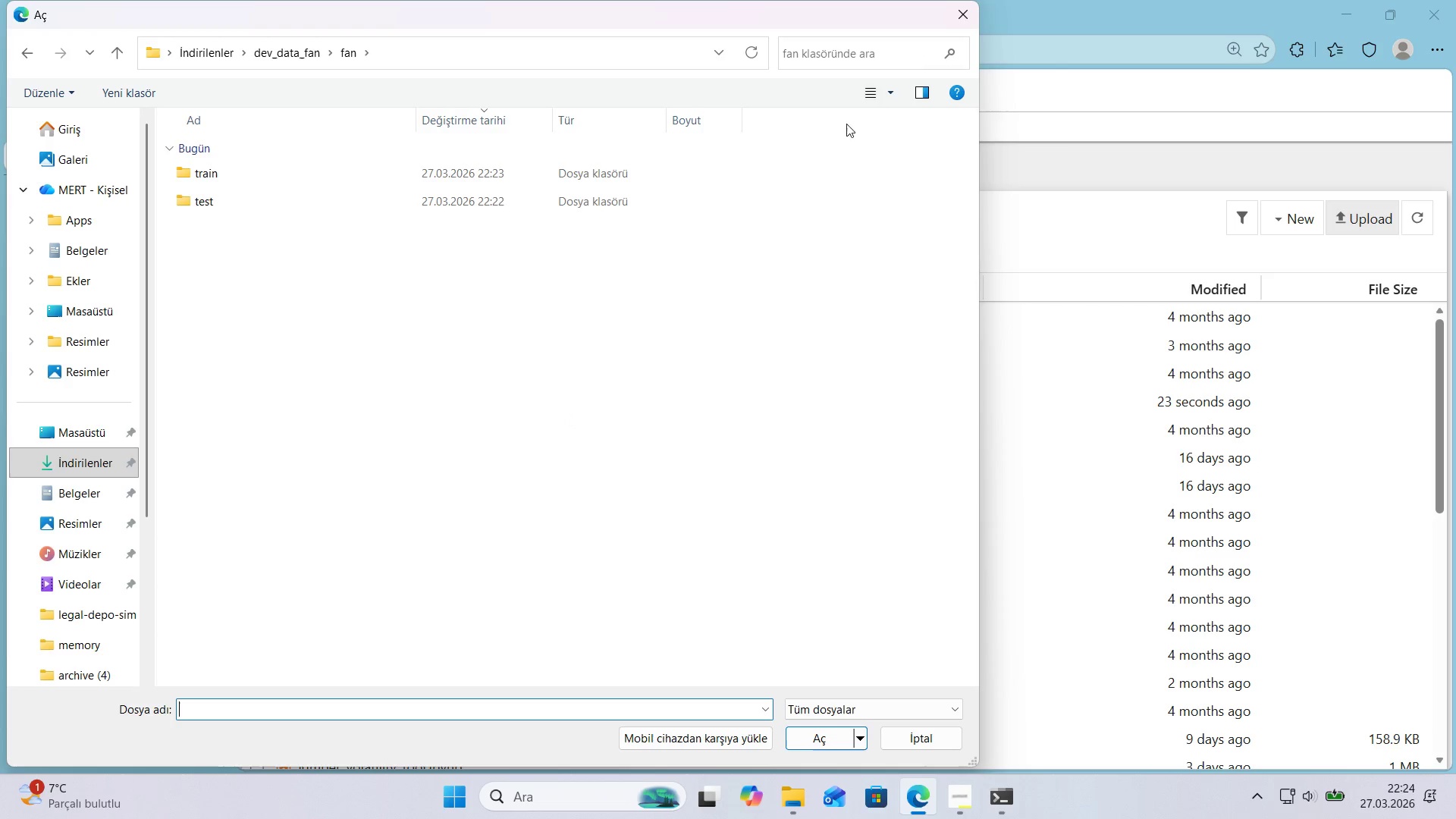 
left_click([962, 17])
 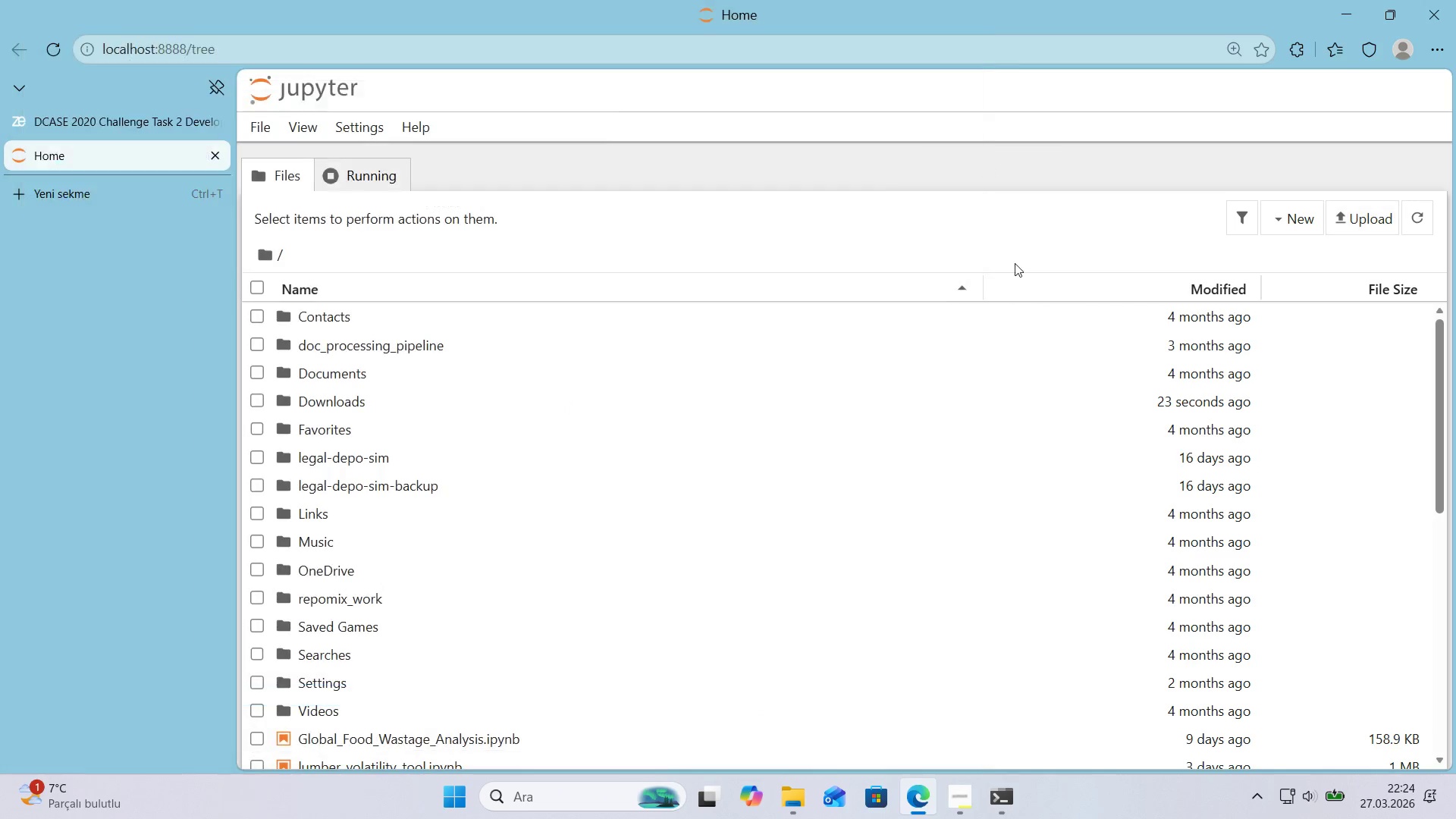 
scroll: coordinate [881, 421], scroll_direction: up, amount: 7.0
 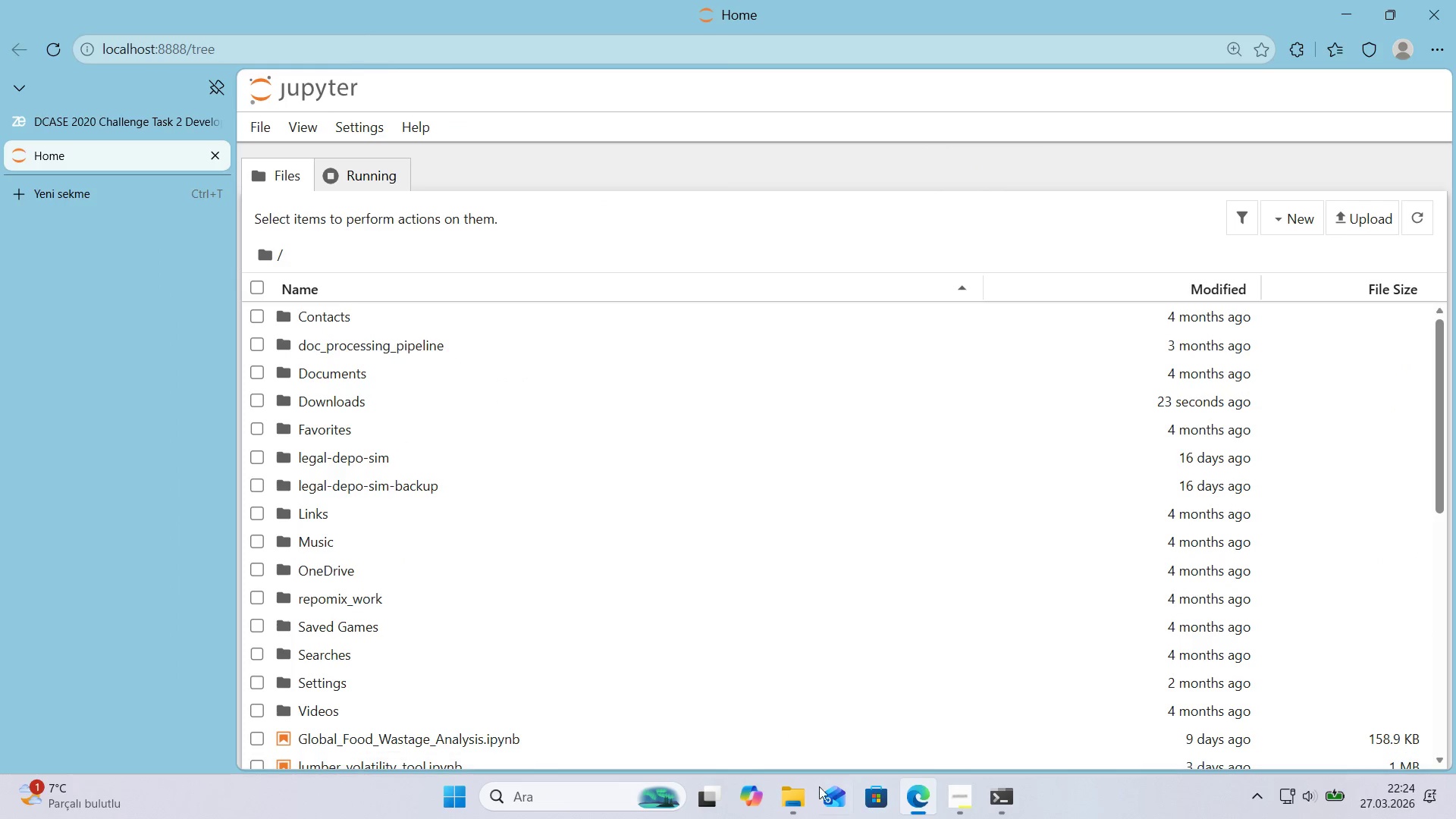 
left_click([798, 811])
 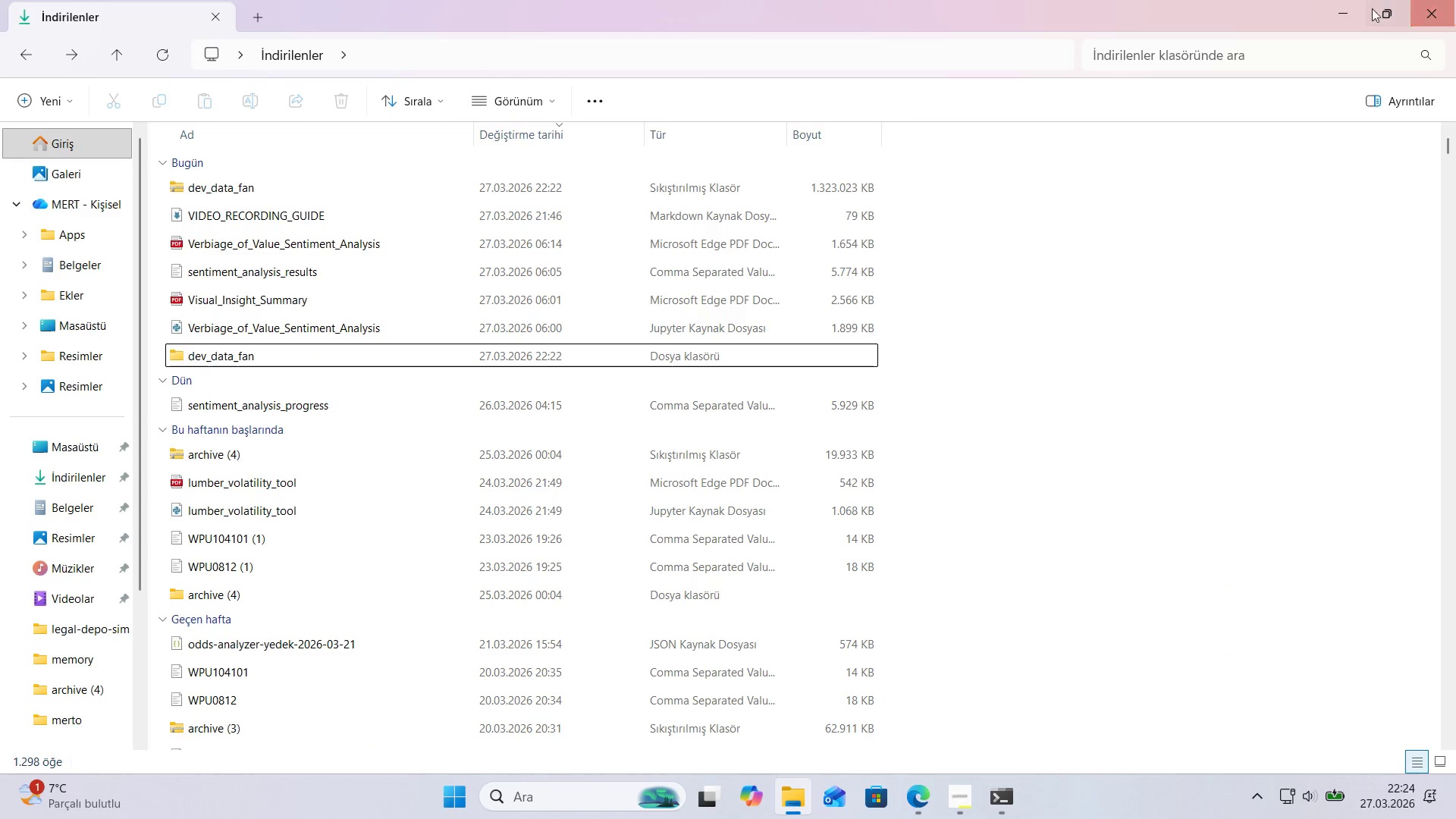 
left_click([1376, 12])
 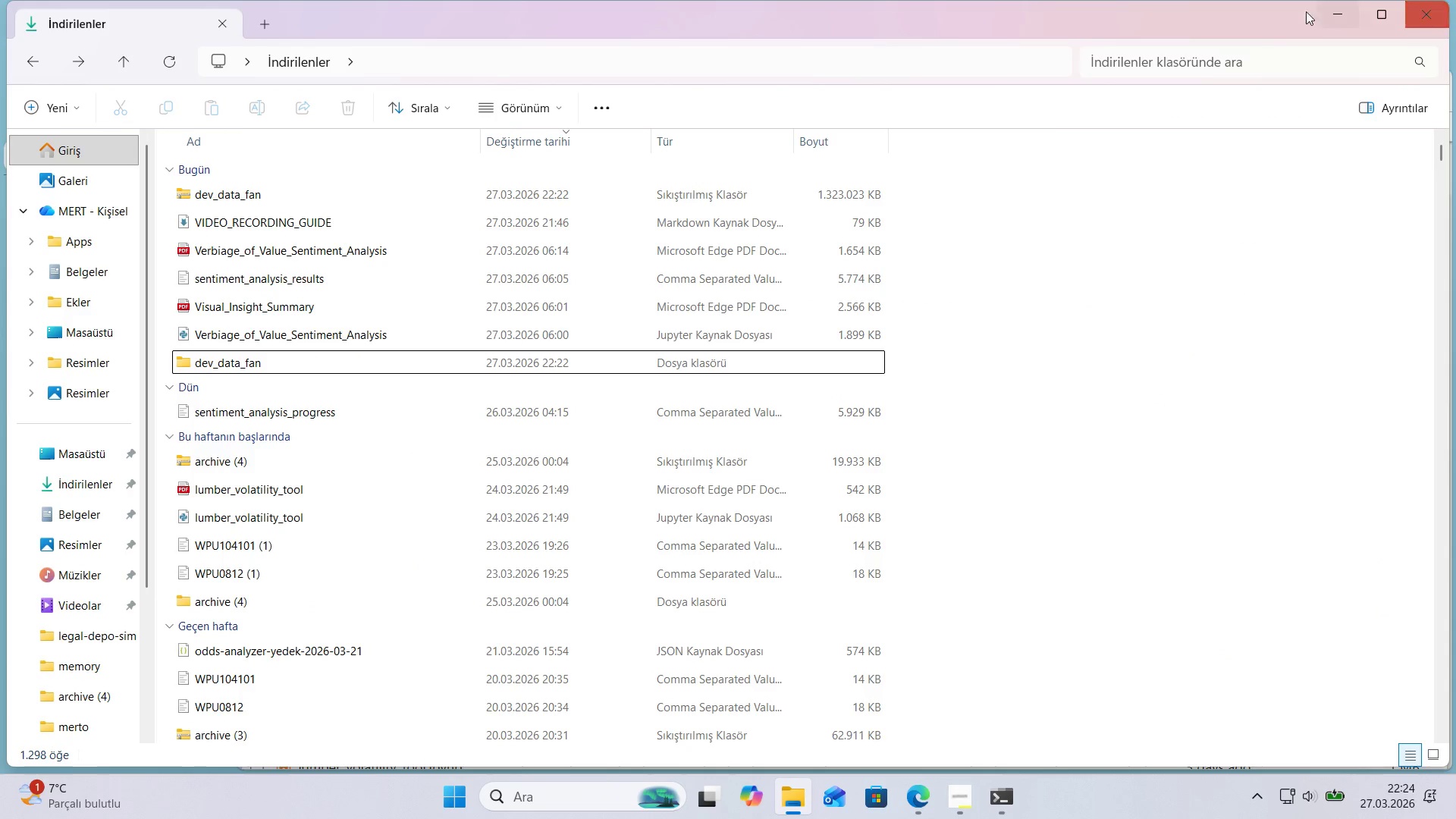 
left_click_drag(start_coordinate=[1238, 12], to_coordinate=[1180, 67])
 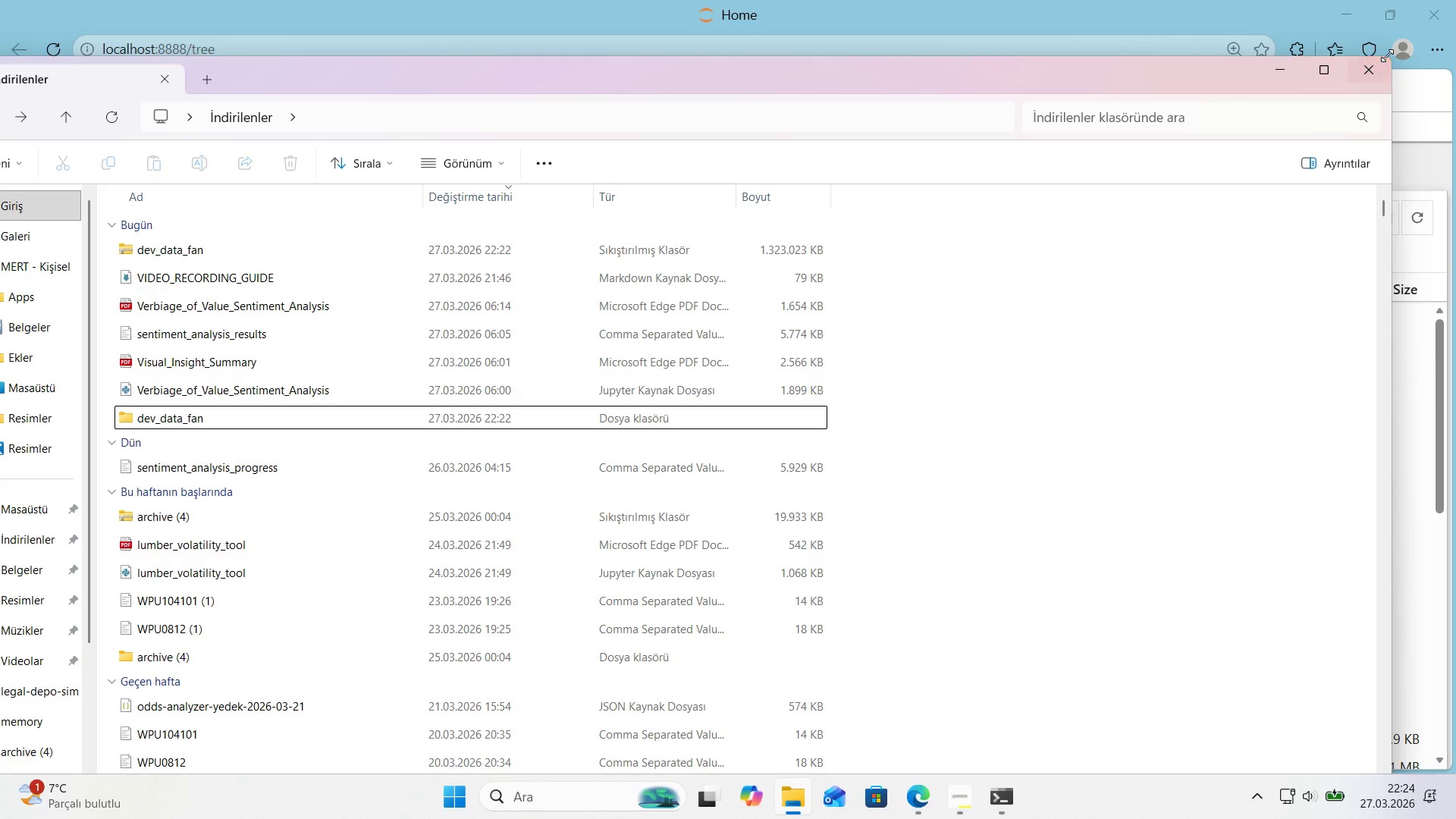 
left_click_drag(start_coordinate=[1387, 55], to_coordinate=[792, 206])
 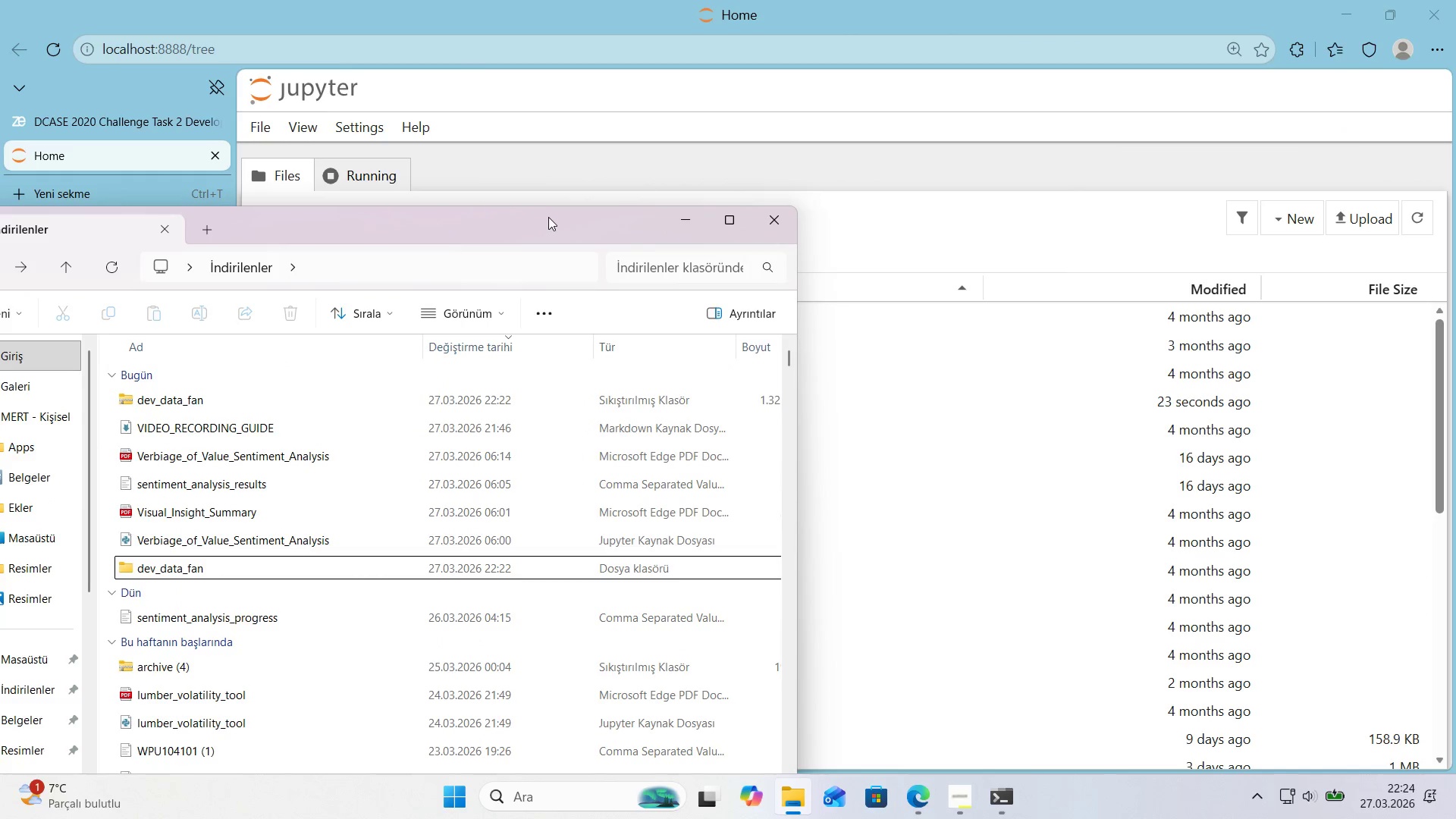 
left_click_drag(start_coordinate=[548, 217], to_coordinate=[520, 79])
 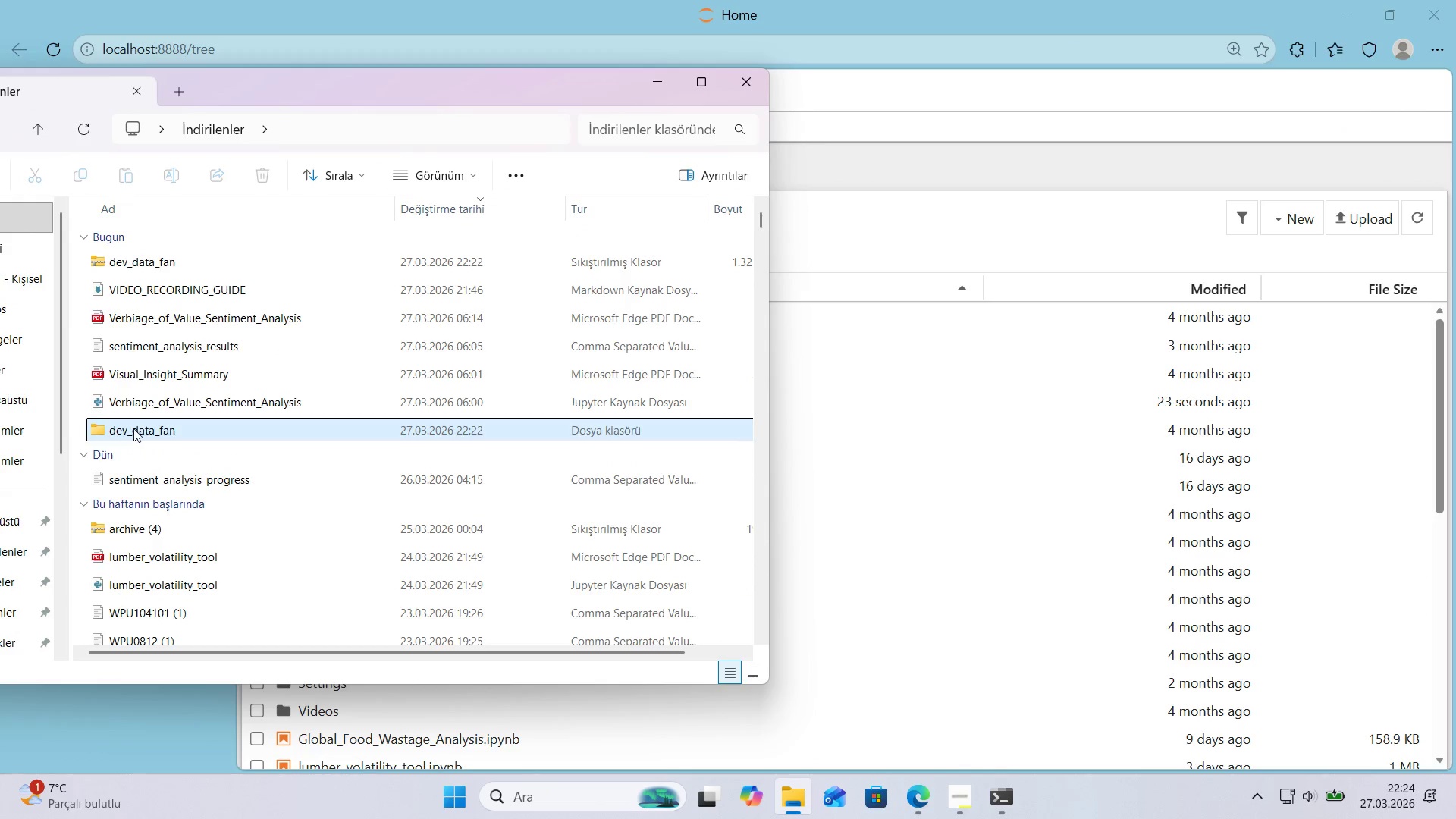 
left_click([133, 428])
 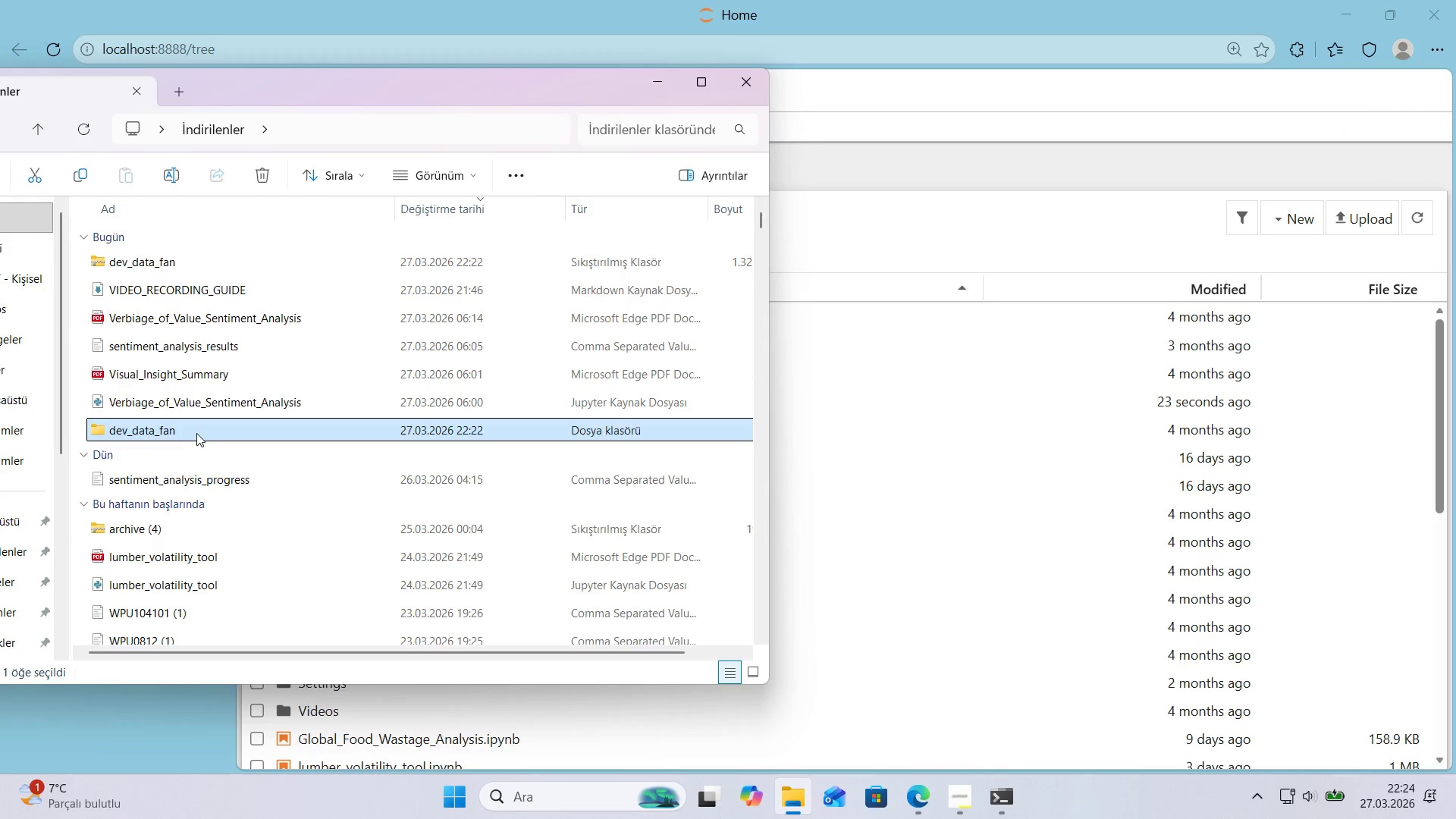 
left_click_drag(start_coordinate=[196, 433], to_coordinate=[1181, 541])
 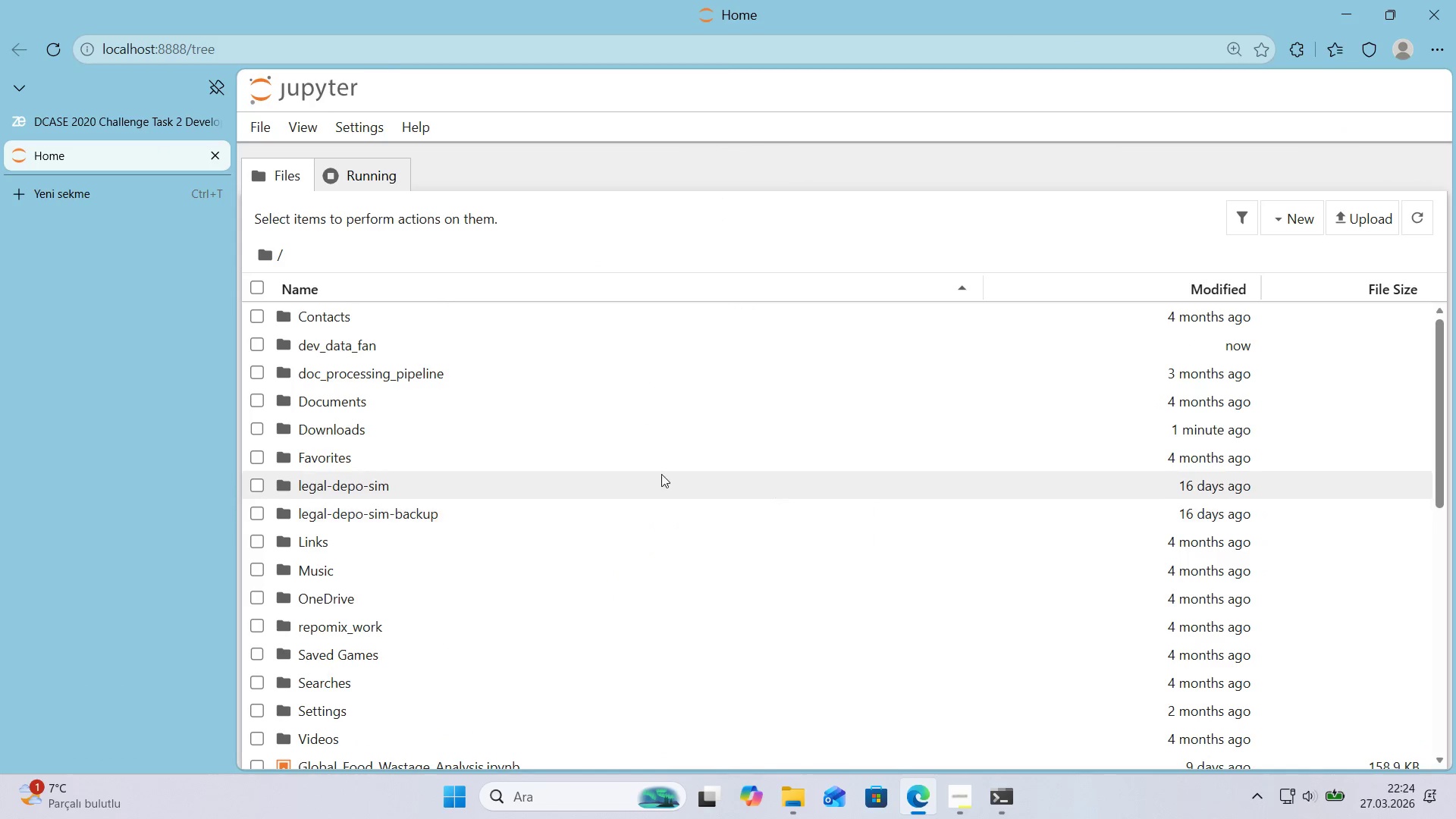 
scroll: coordinate [602, 452], scroll_direction: down, amount: 10.0
 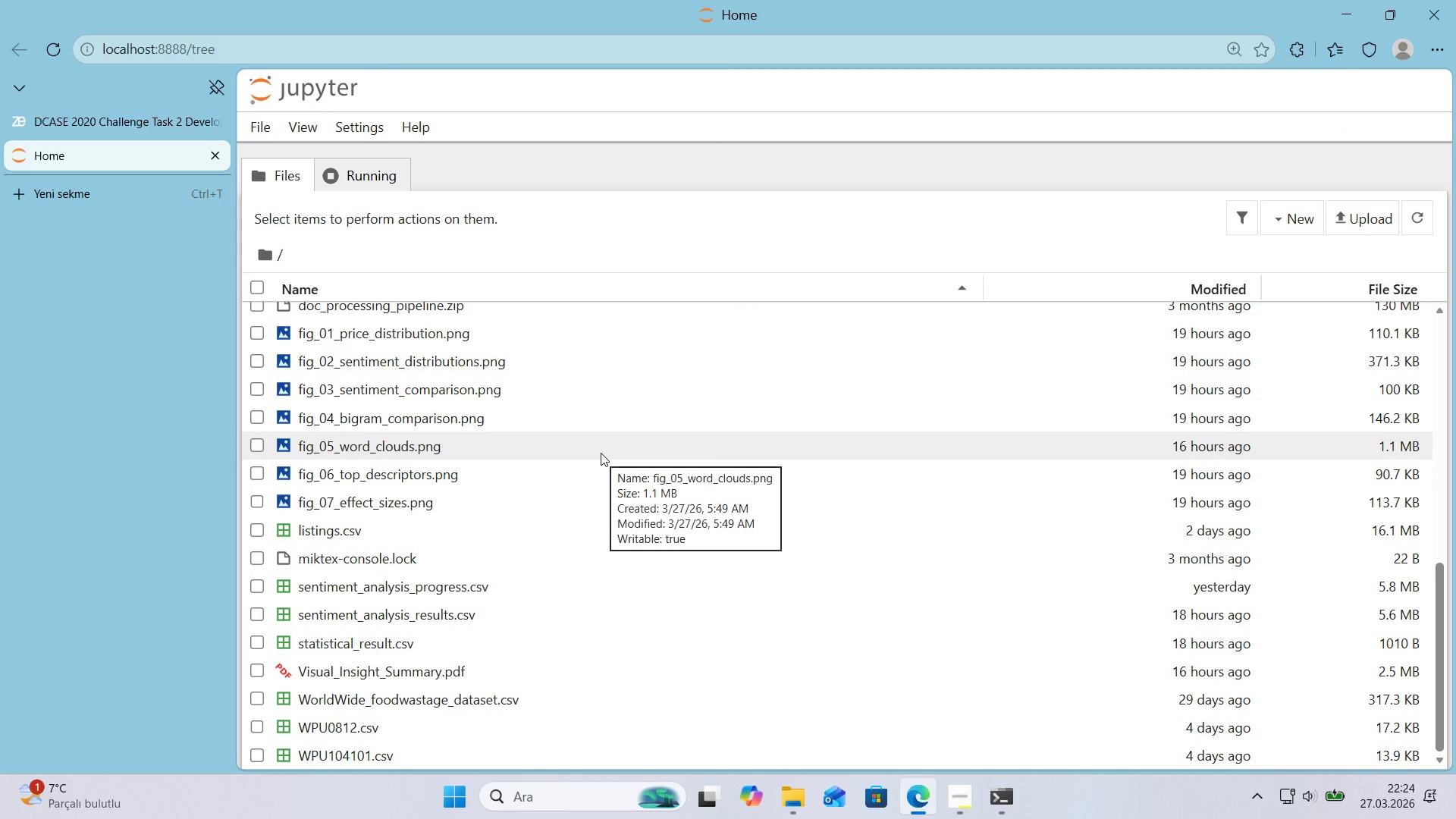 
scroll: coordinate [601, 453], scroll_direction: up, amount: 4.0
 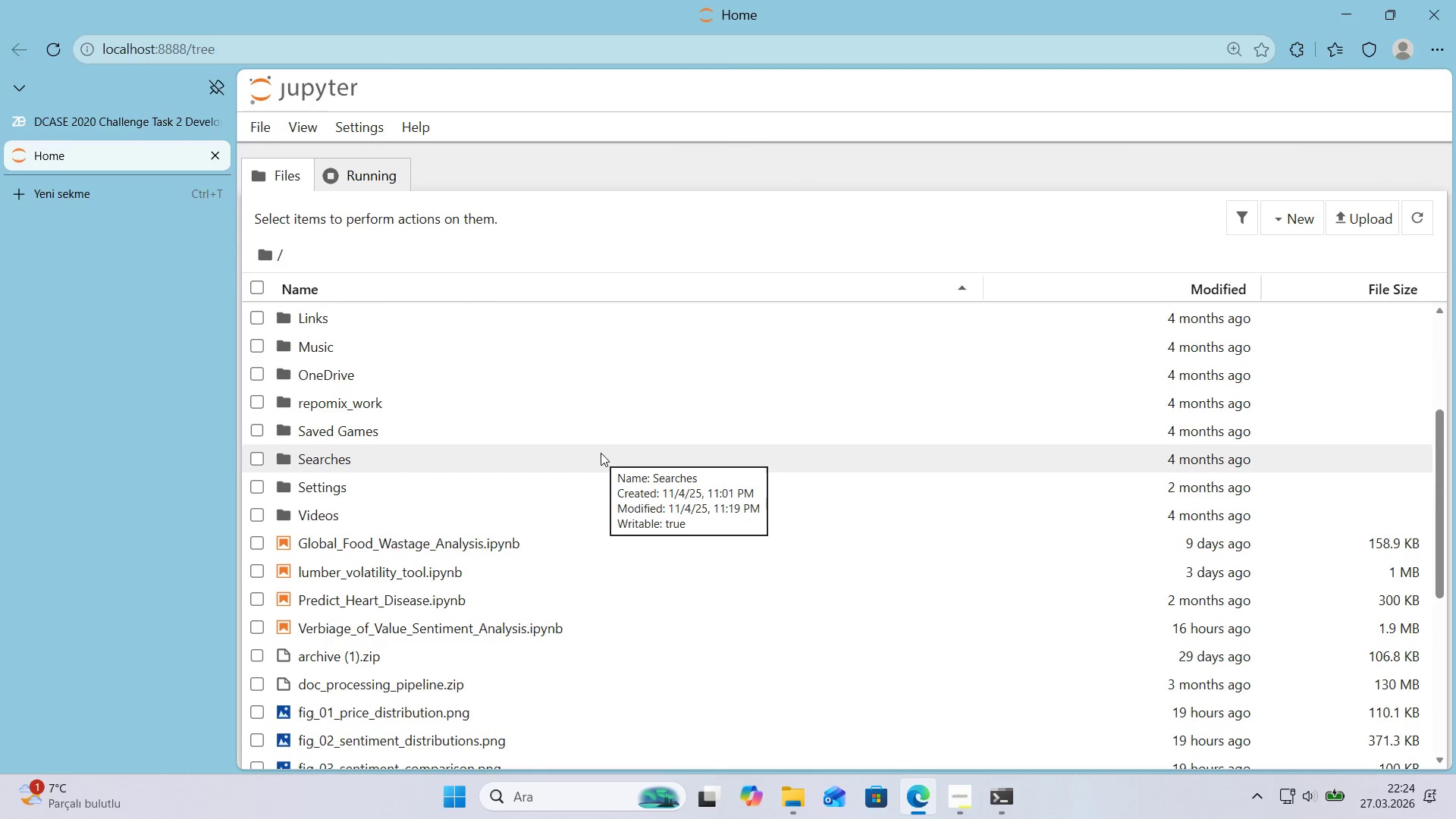 
scroll: coordinate [595, 452], scroll_direction: down, amount: 5.0
 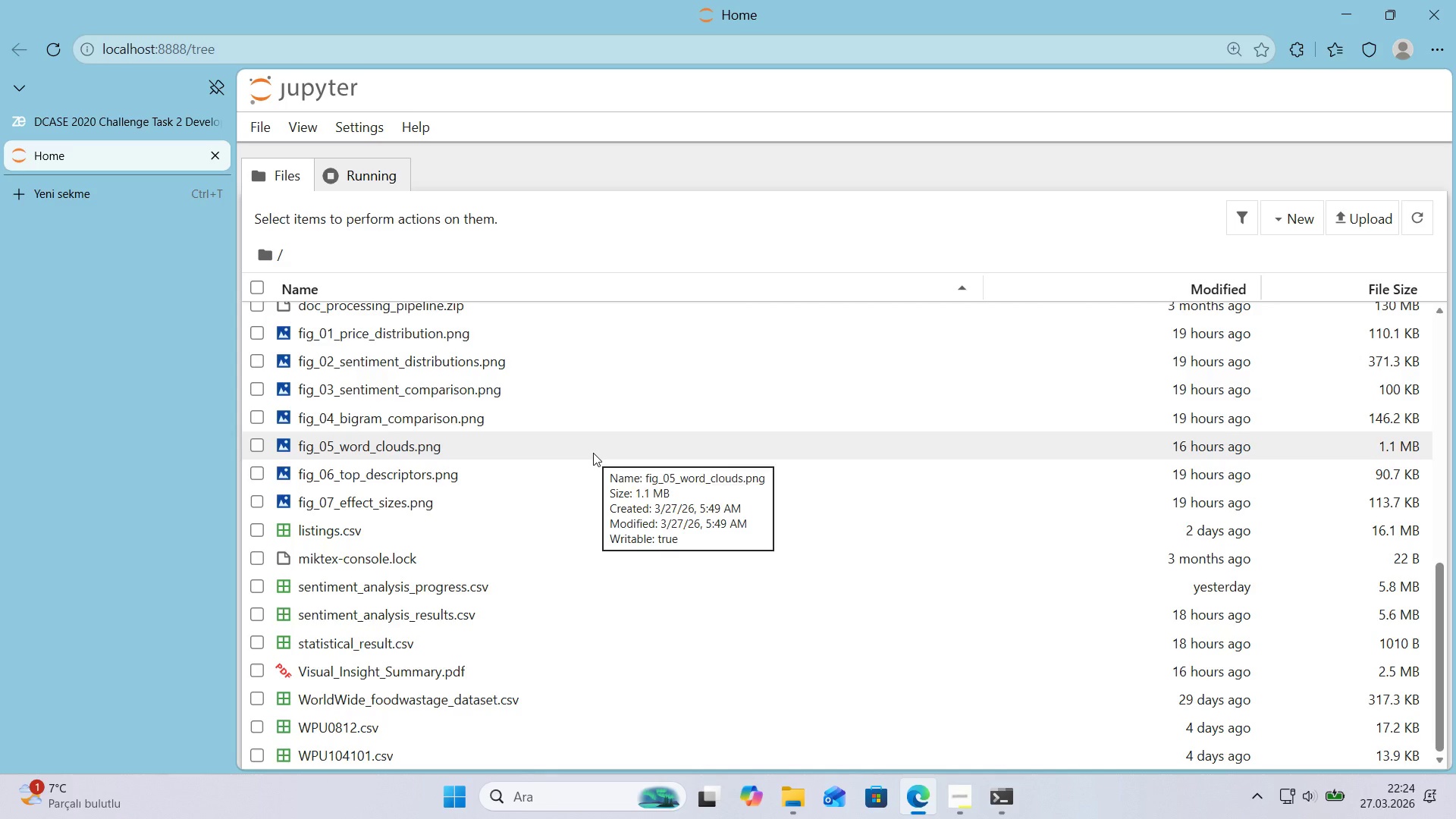 
scroll: coordinate [593, 453], scroll_direction: up, amount: 6.0
 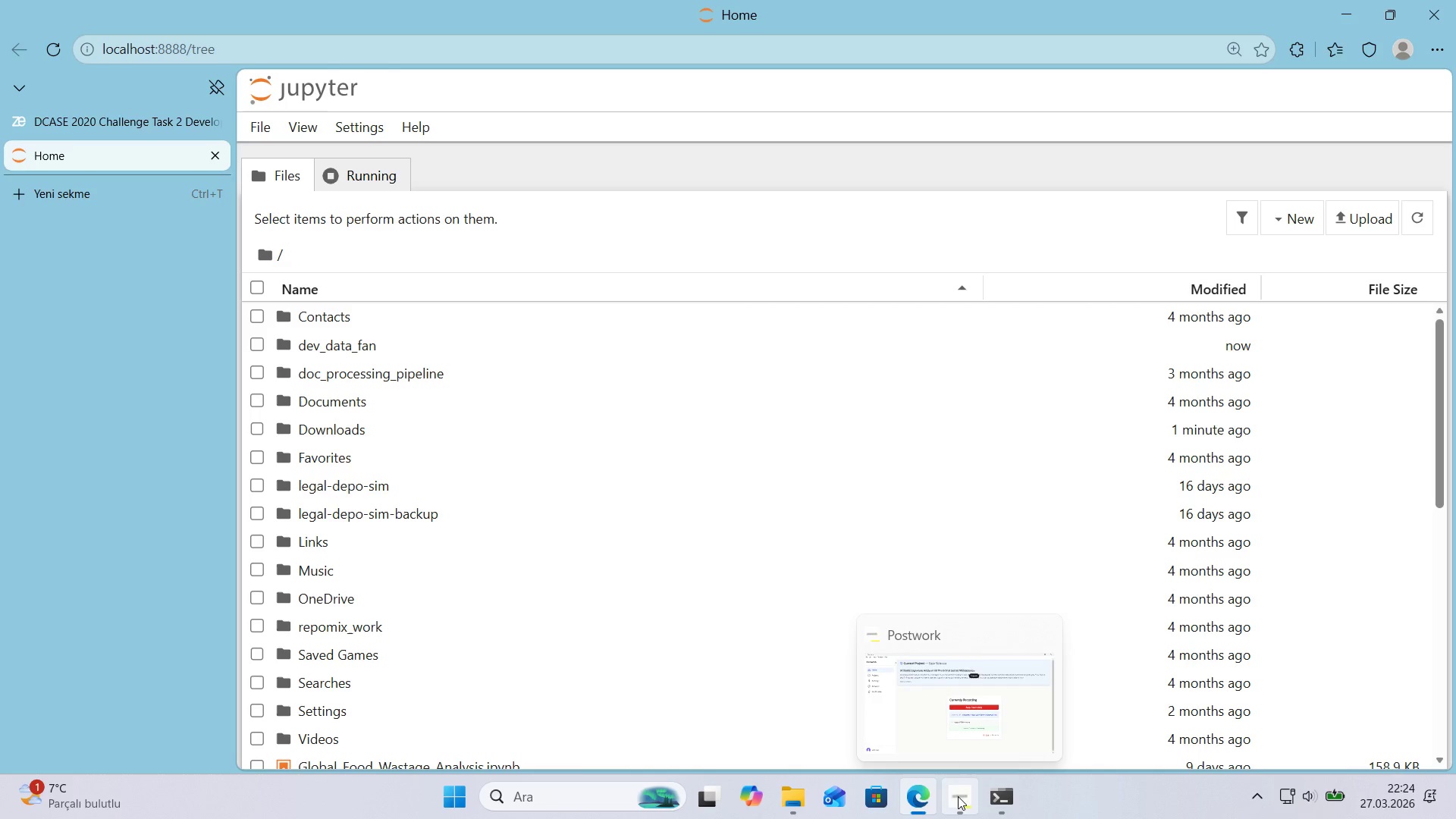 
left_click([792, 793])
 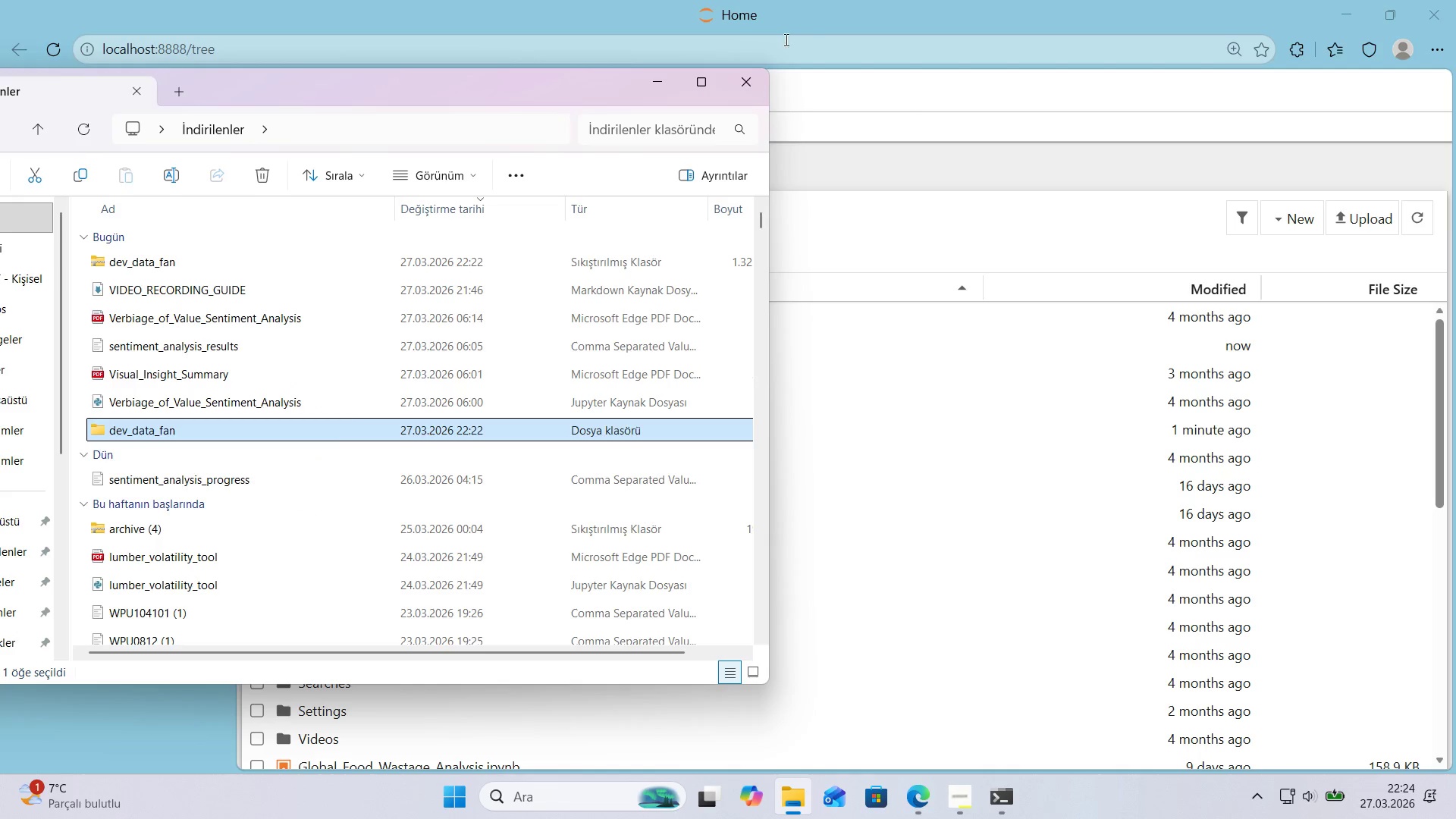 
left_click([761, 81])
 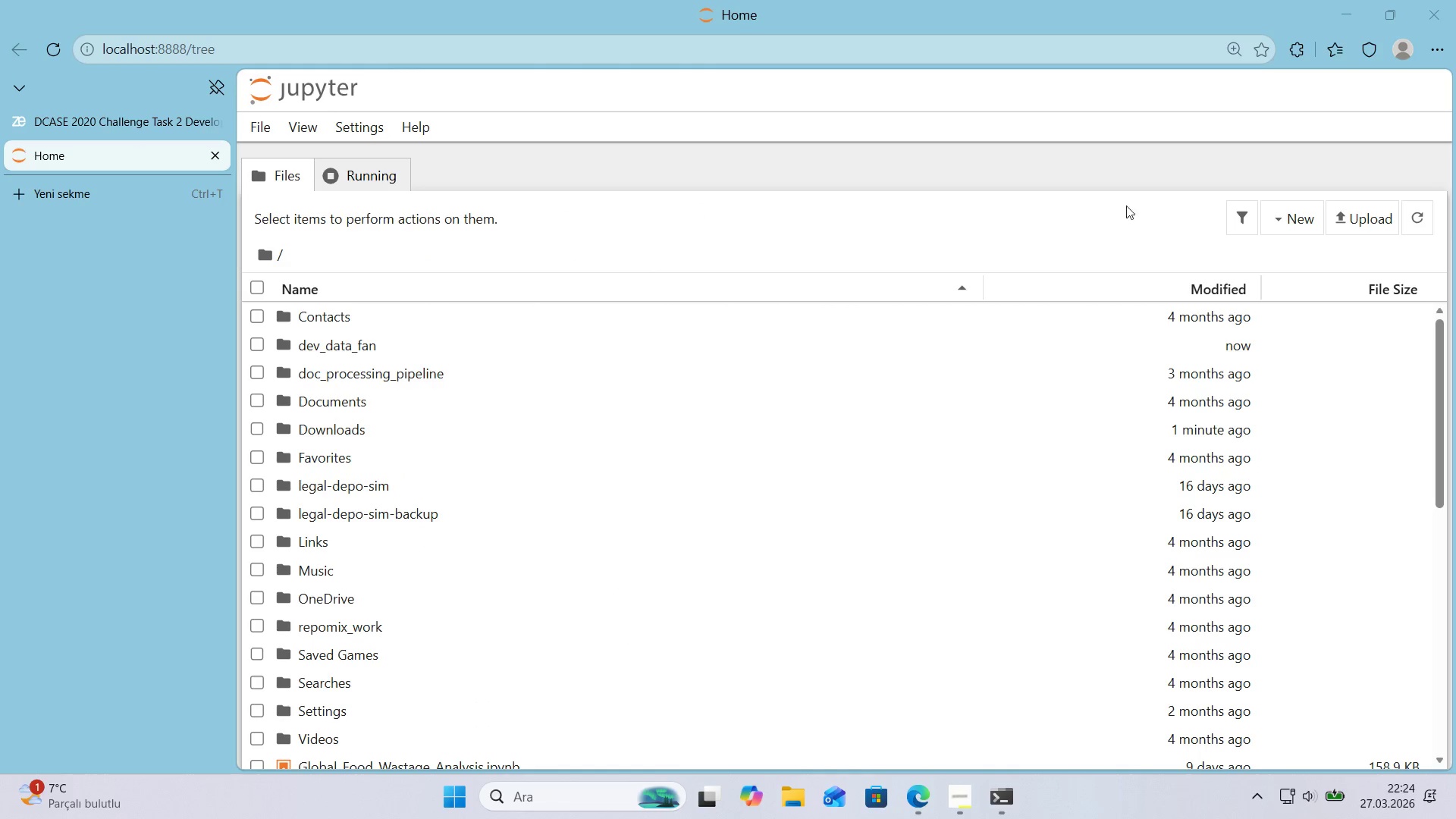 
left_click([1285, 222])
 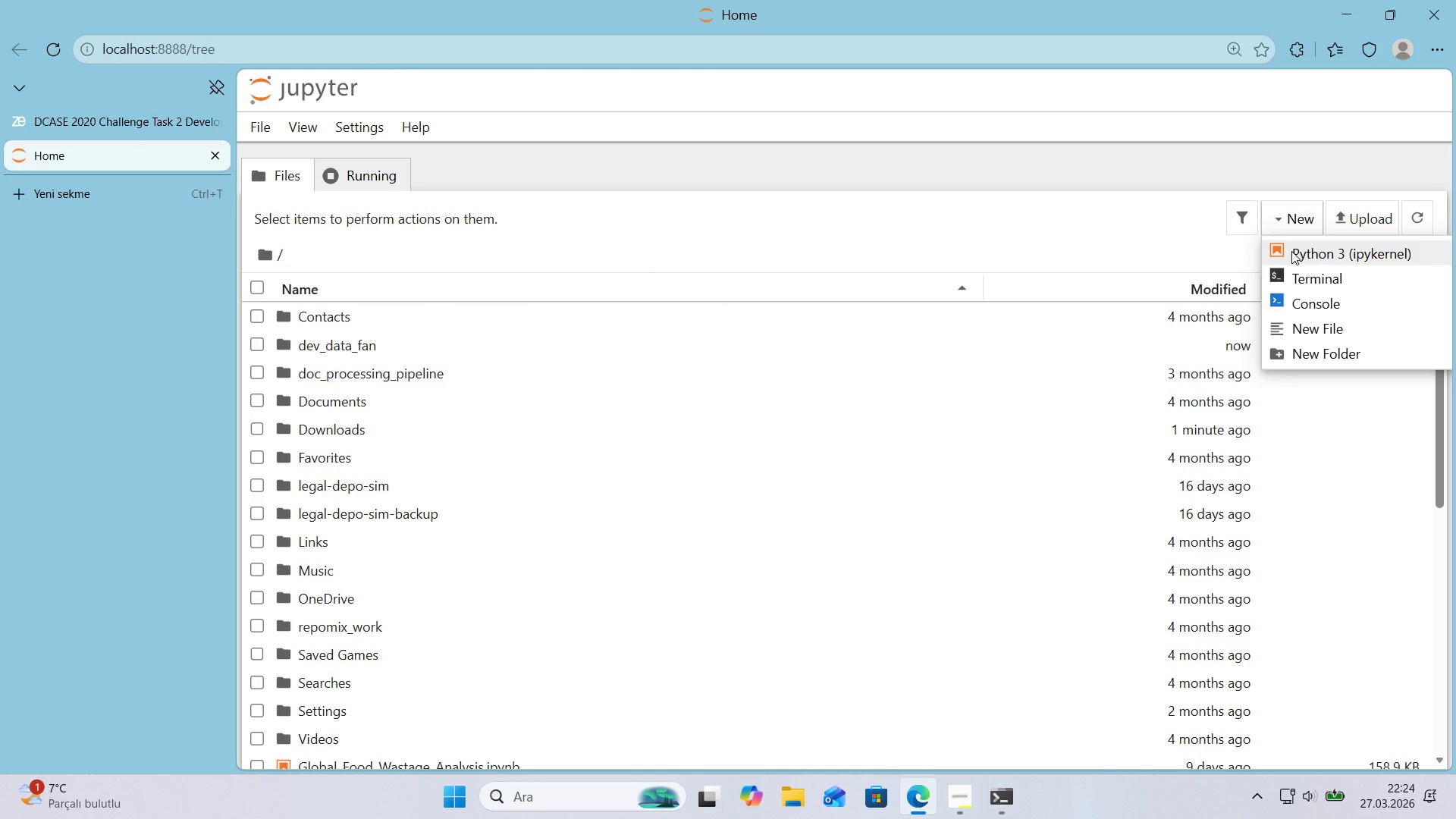 
left_click([1291, 251])
 